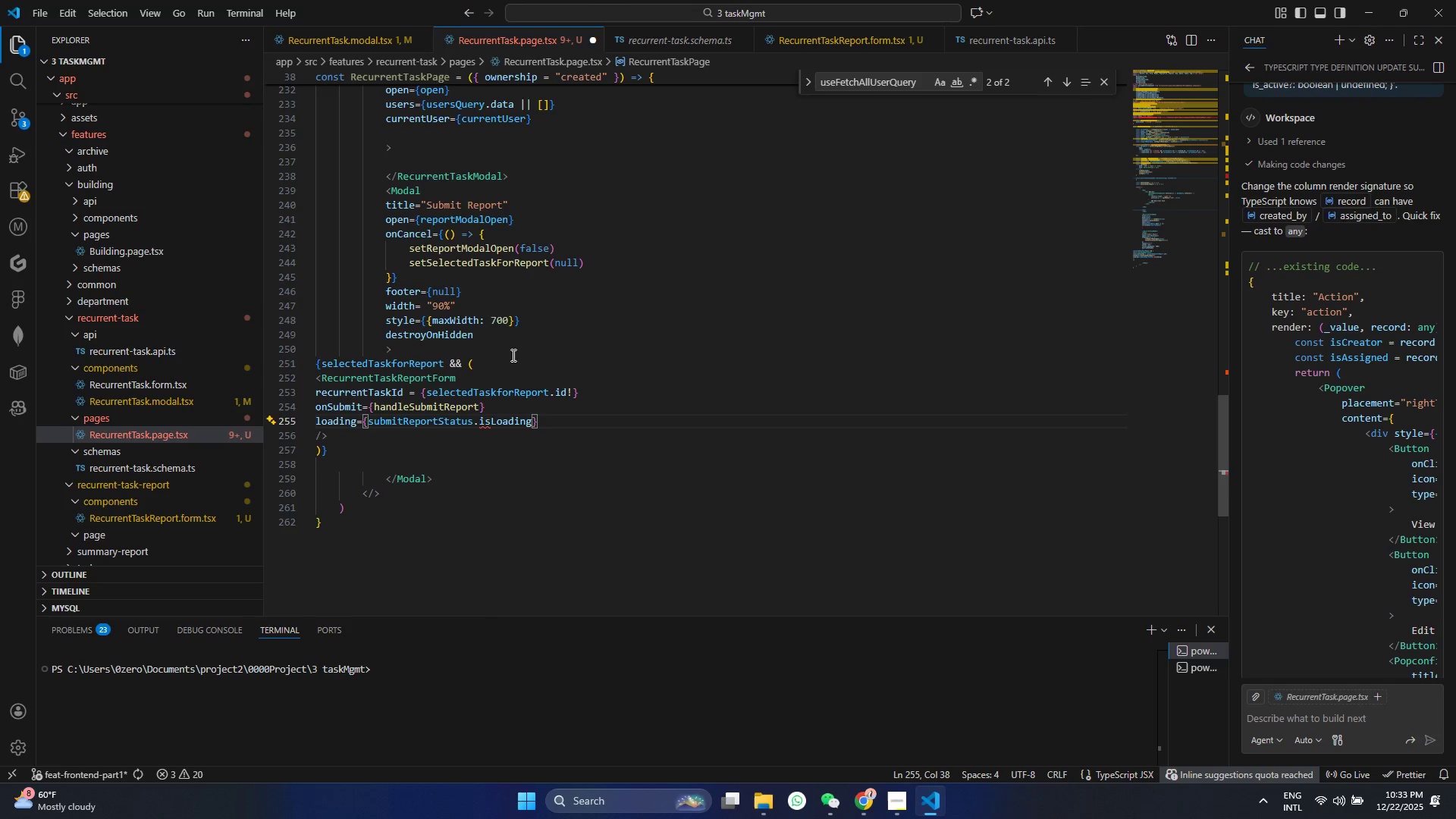 
key(Control+S)
 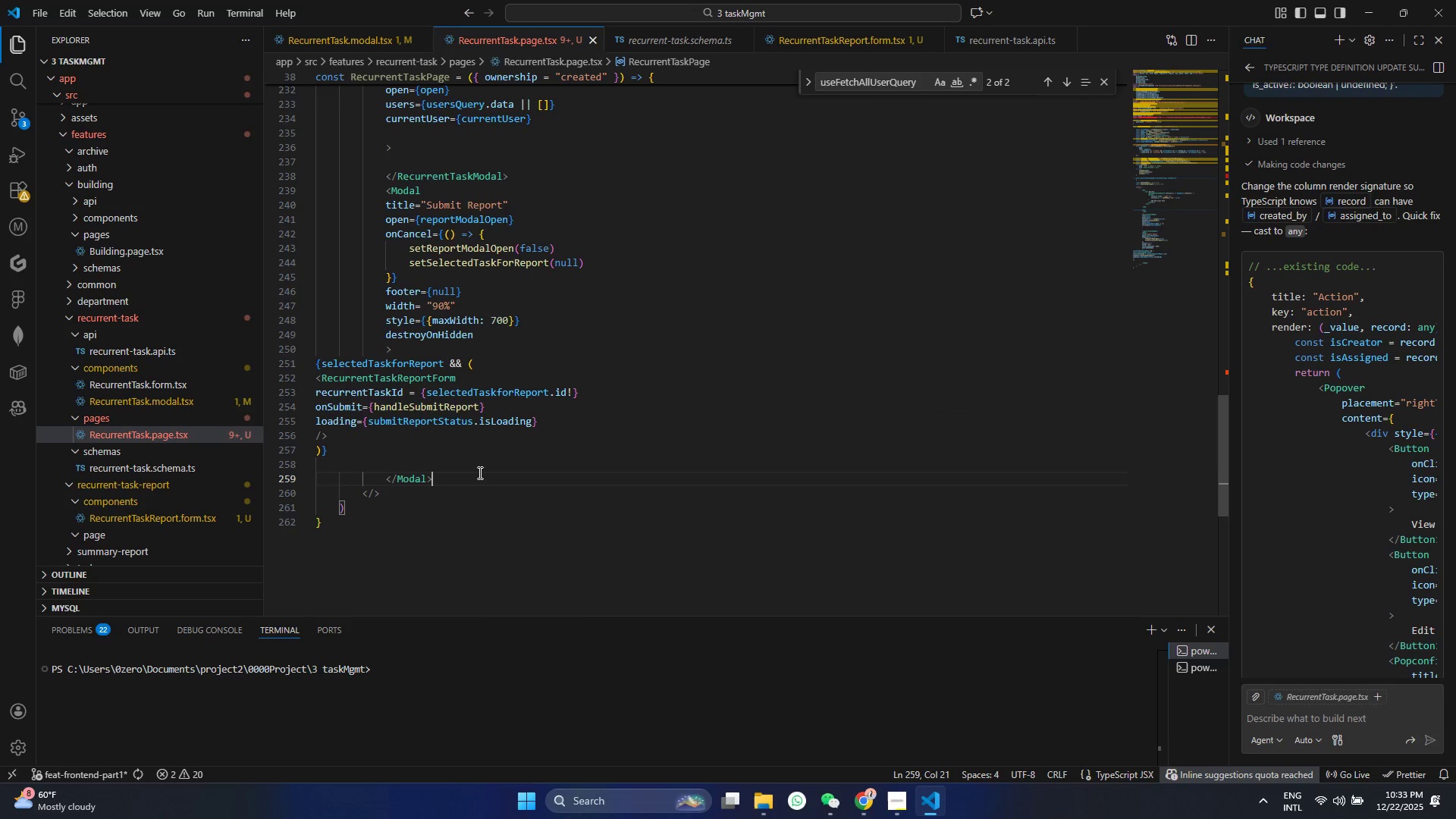 
scroll: coordinate [479, 474], scroll_direction: up, amount: 49.0
 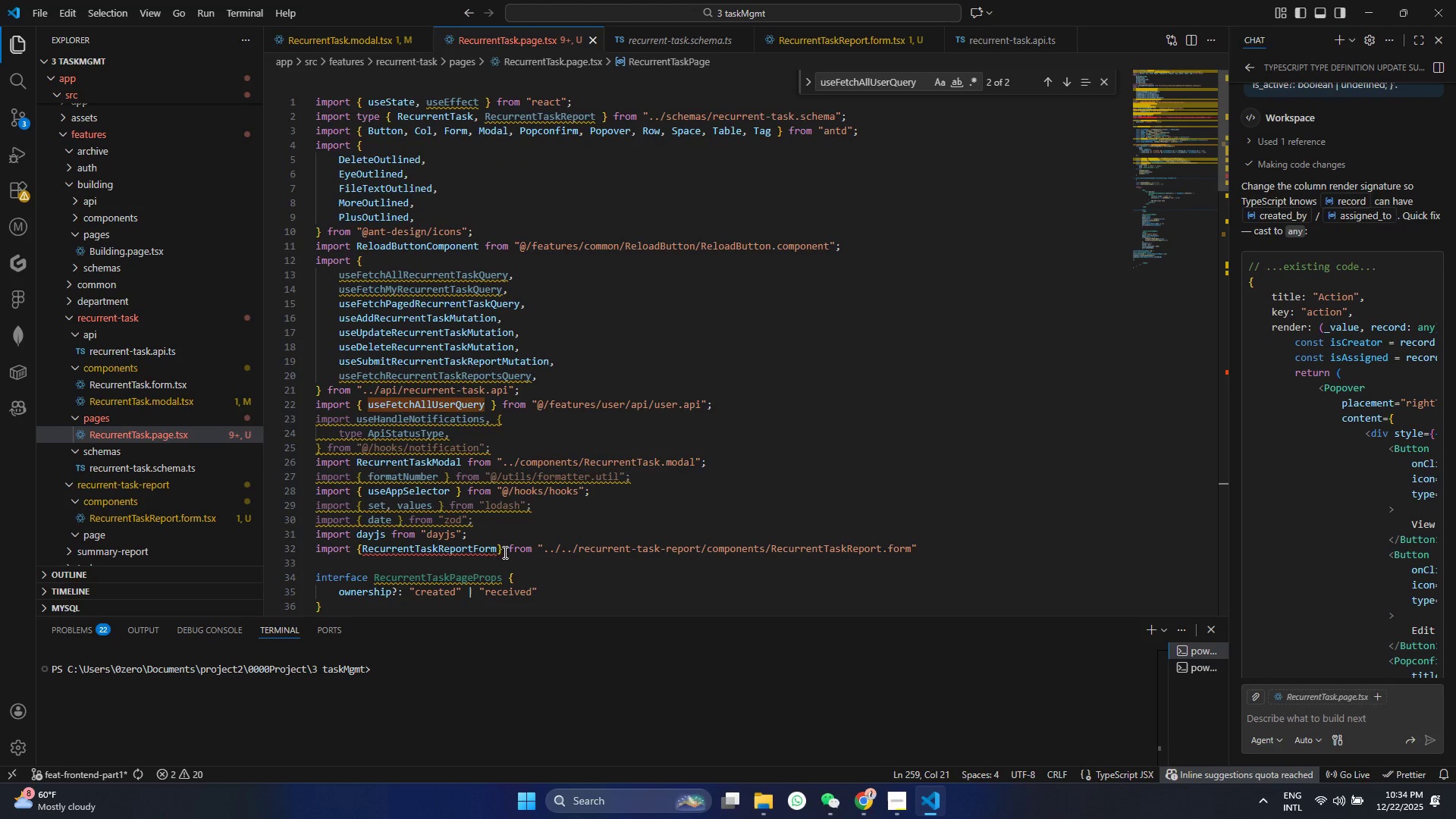 
left_click([502, 551])
 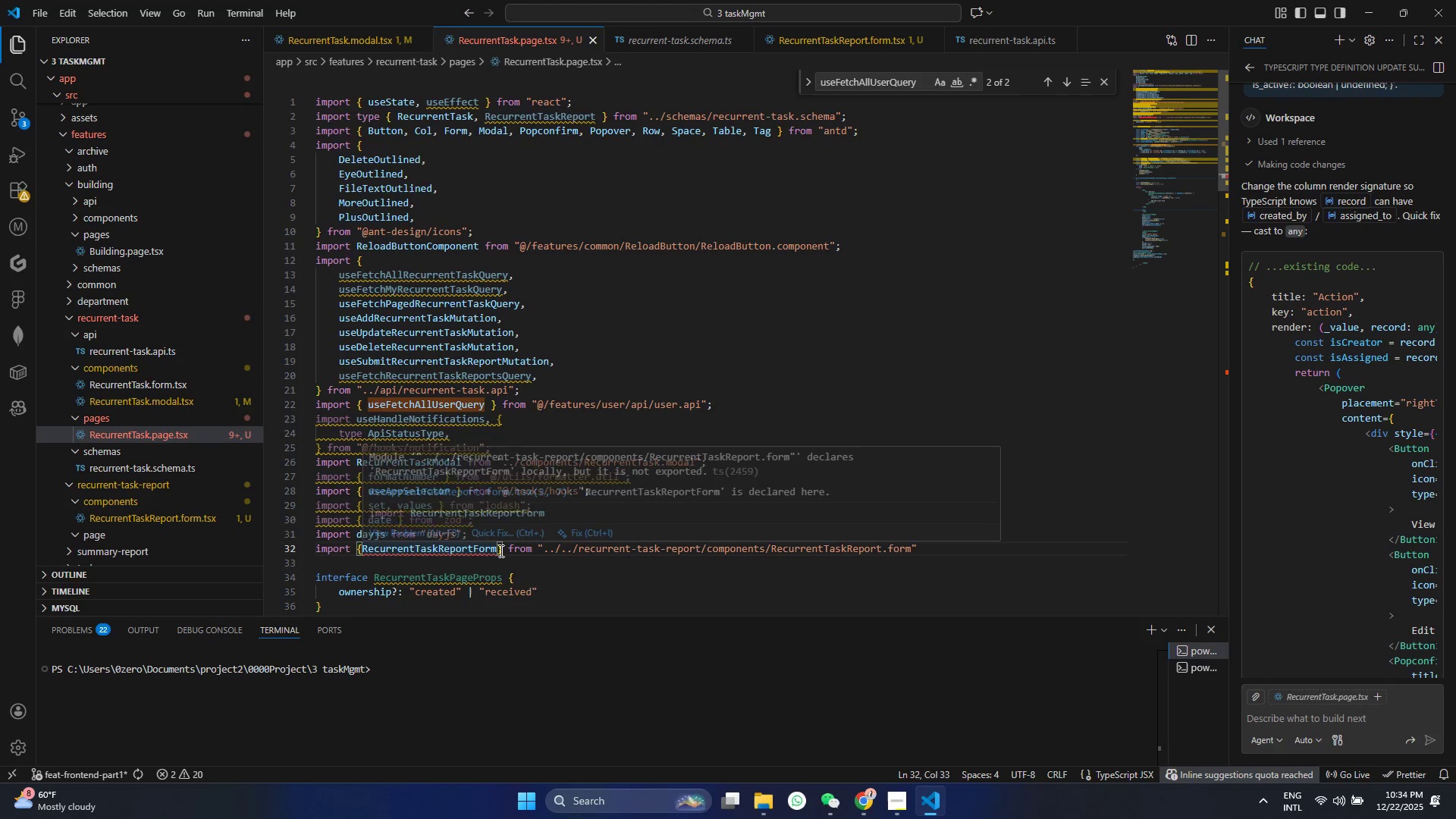 
key(Backspace)
 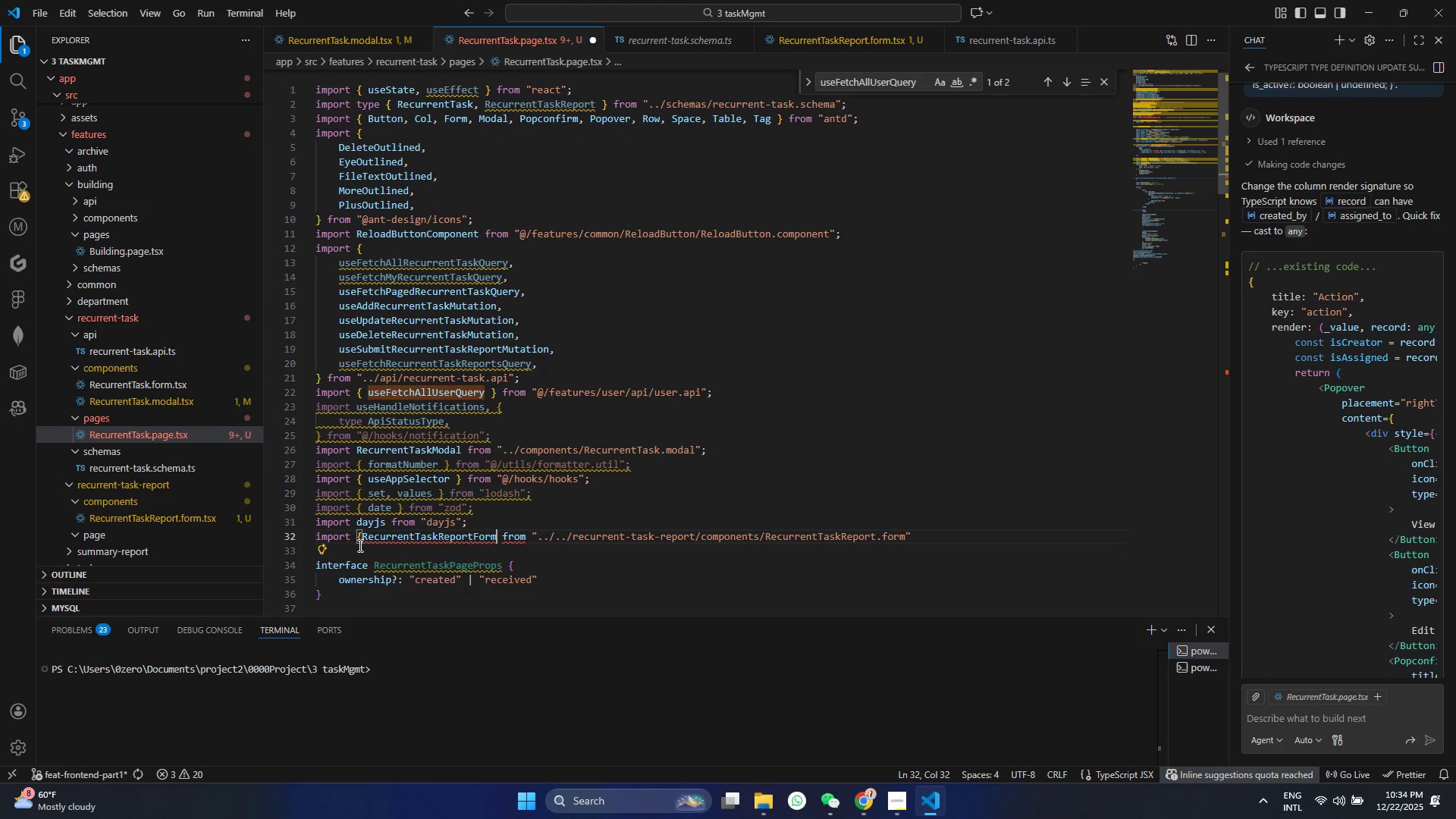 
left_click([357, 535])
 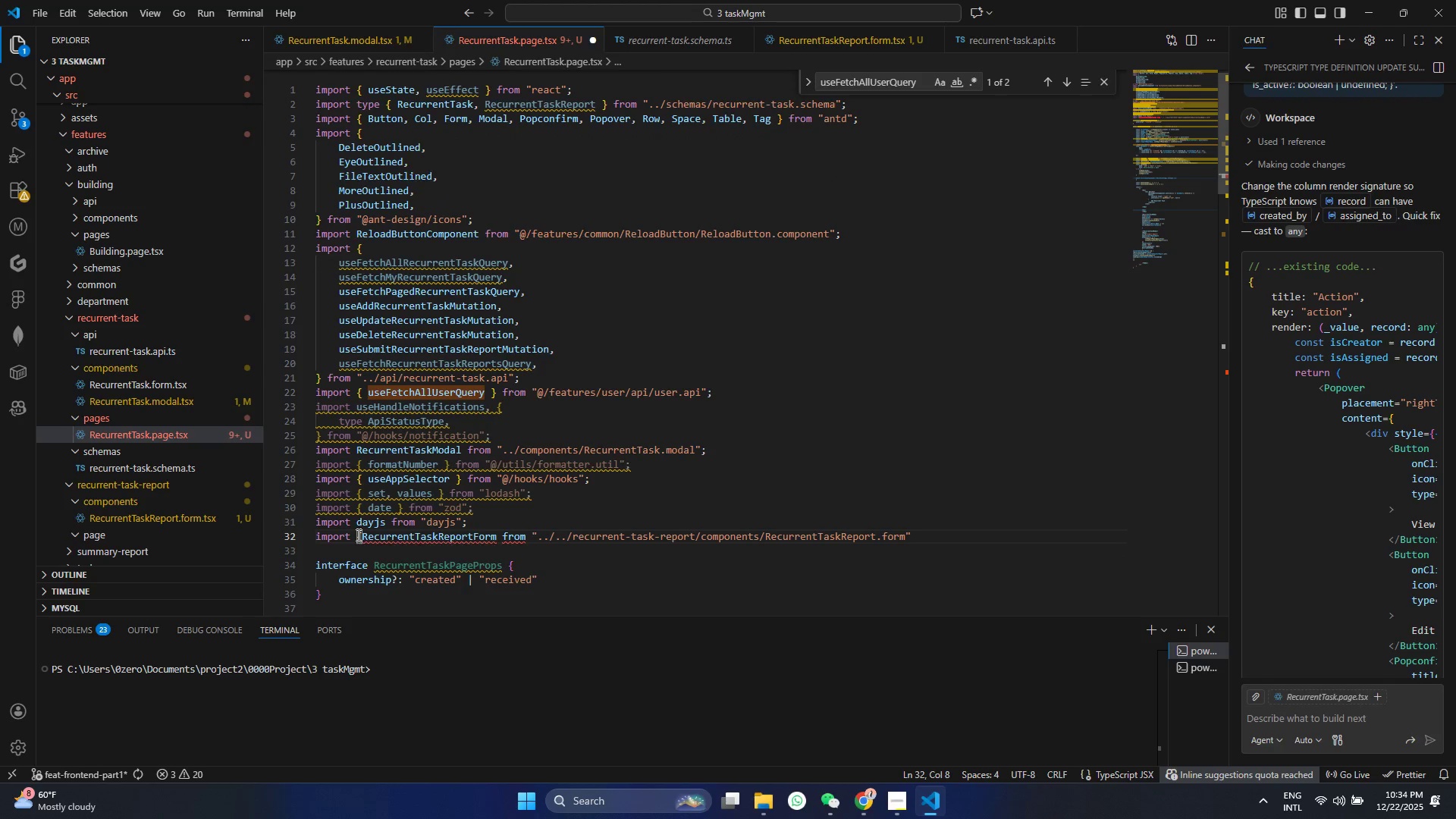 
key(ArrowRight)
 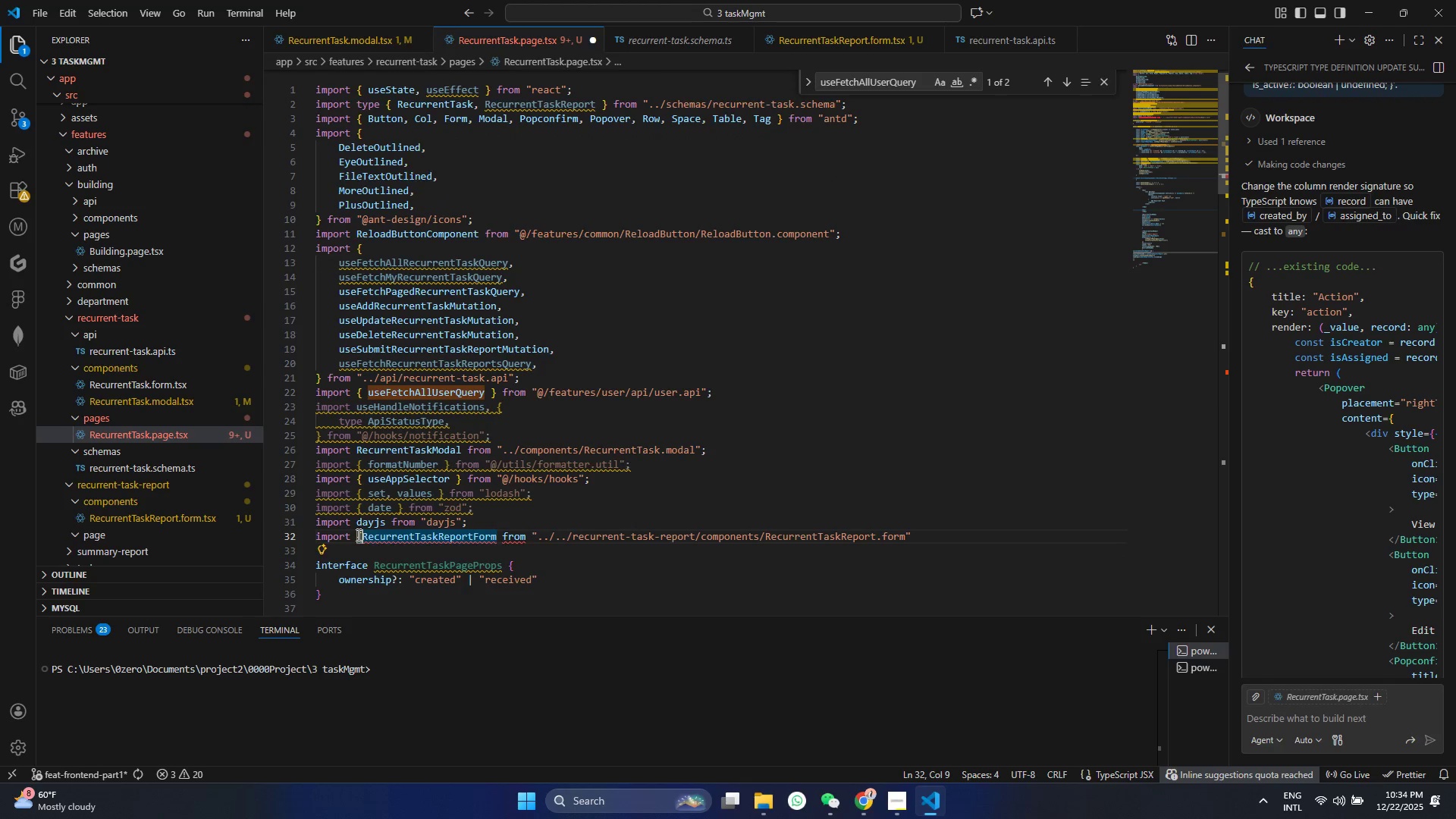 
key(Backspace)
 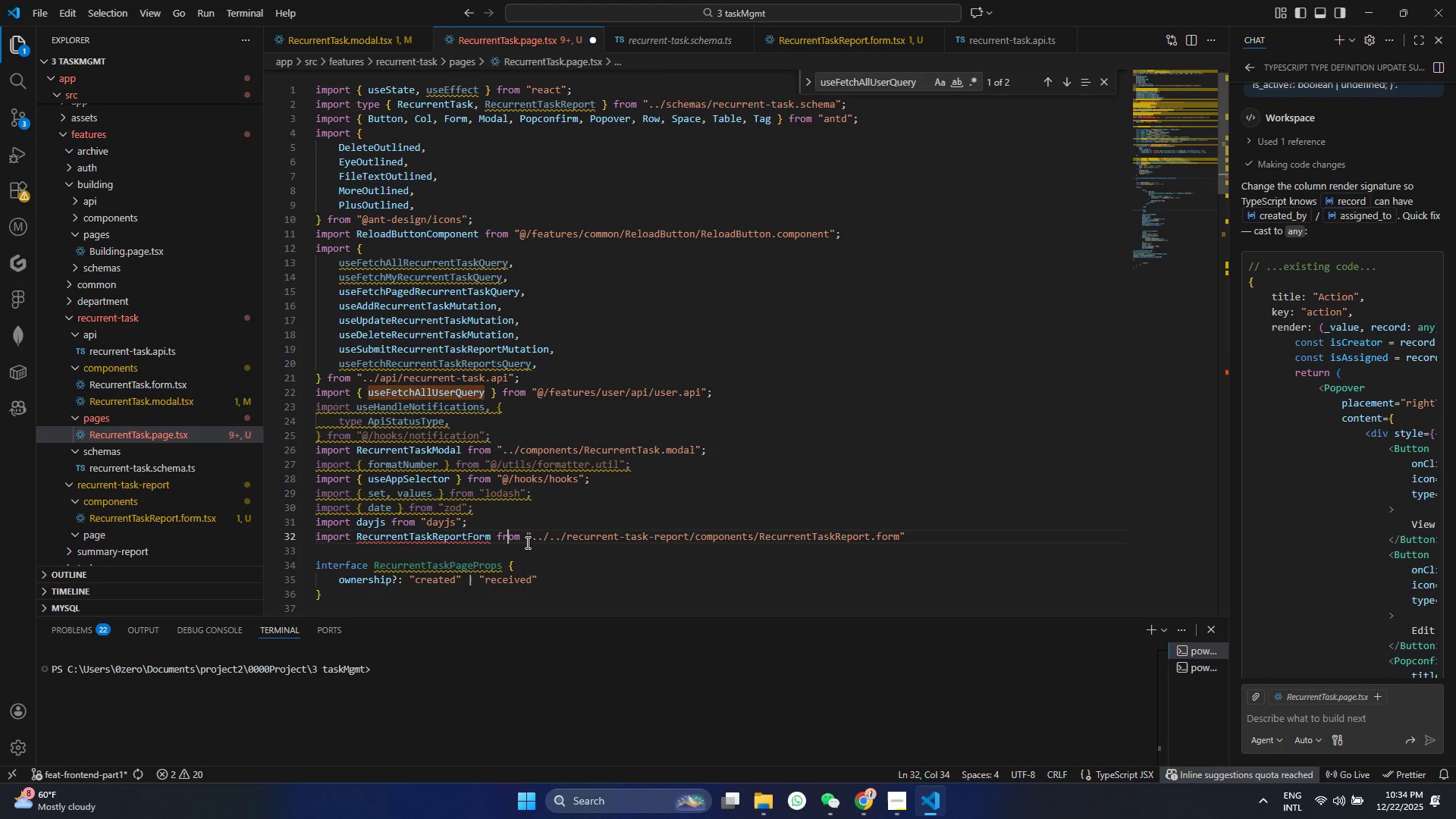 
hold_key(key=ControlLeft, duration=1.0)
 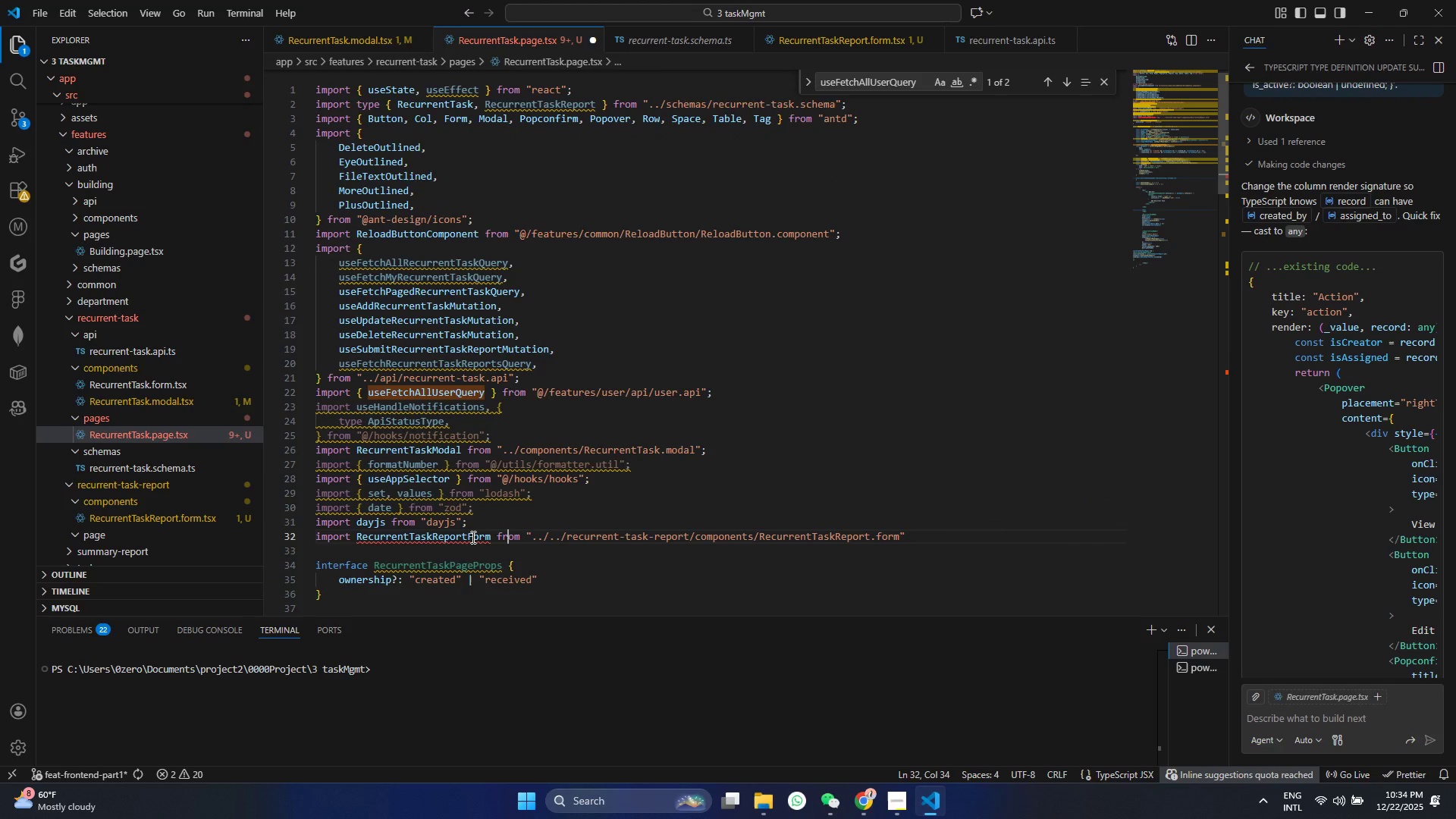 
hold_key(key=ControlLeft, duration=1.36)
left_click([472, 537])
 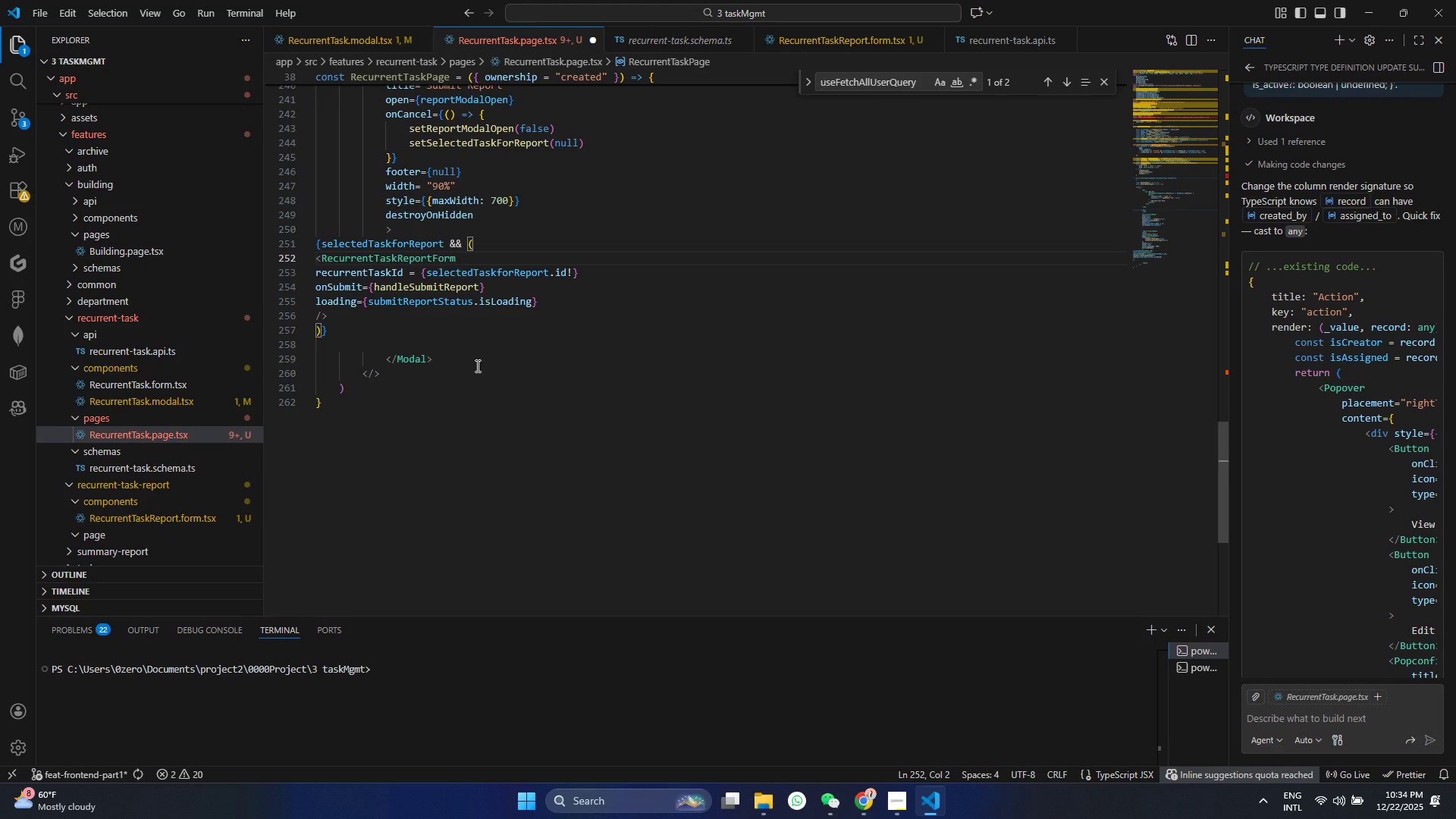 
hold_key(key=ControlLeft, duration=0.88)
left_click([438, 259])
 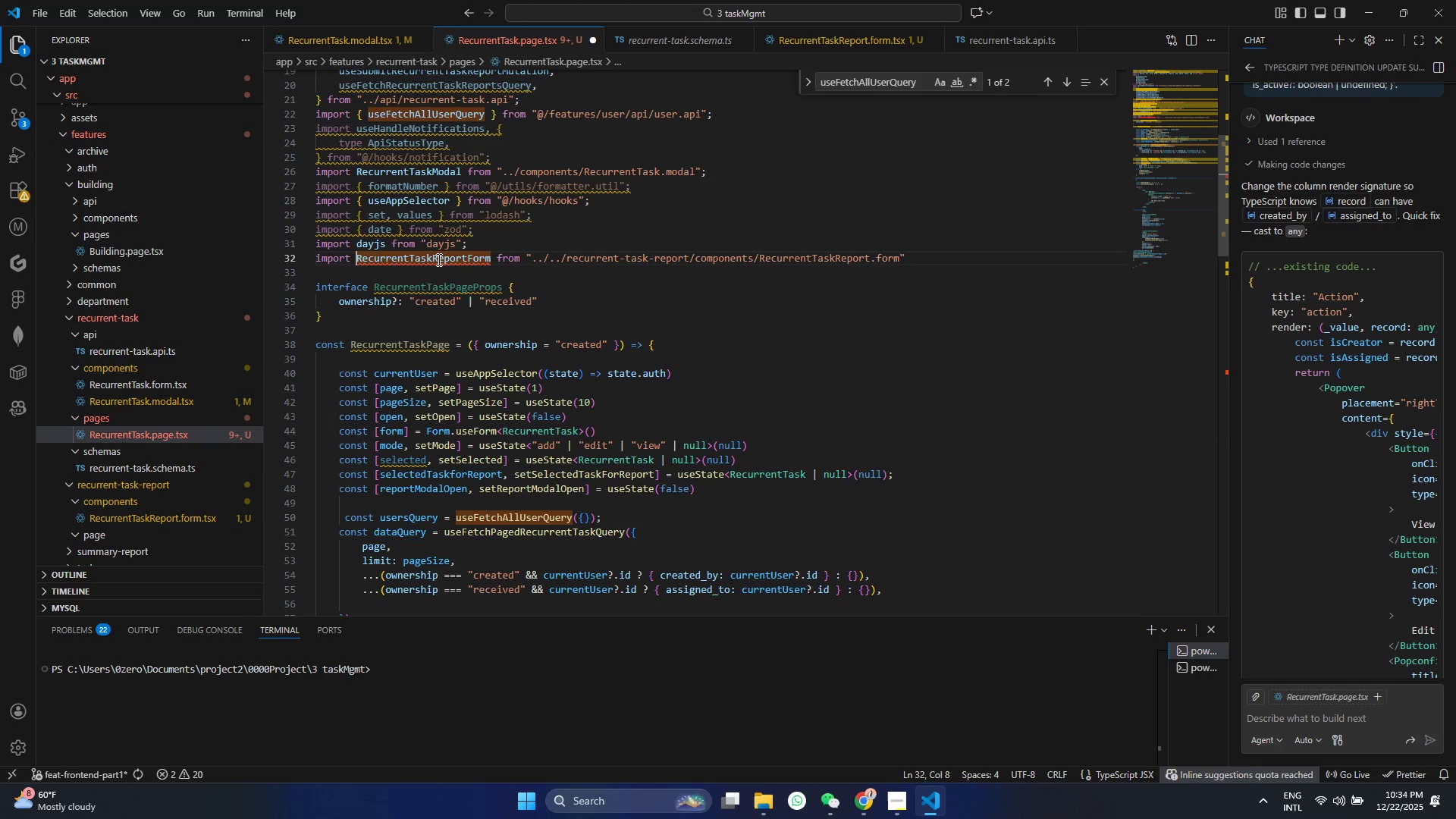 
hold_key(key=ControlLeft, duration=1.52)
left_click([676, 252])
 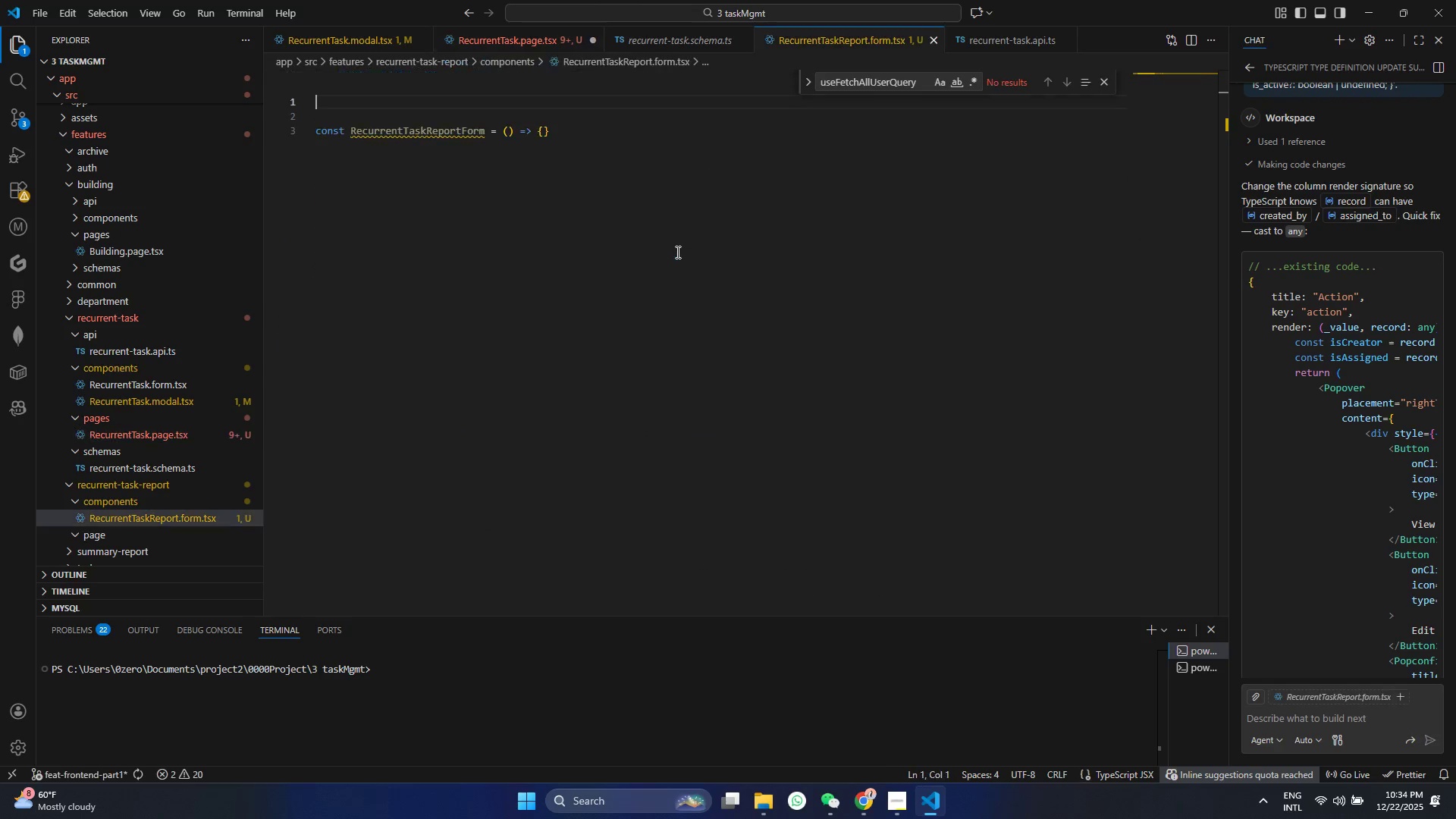 
hold_key(key=ControlLeft, duration=0.31)
 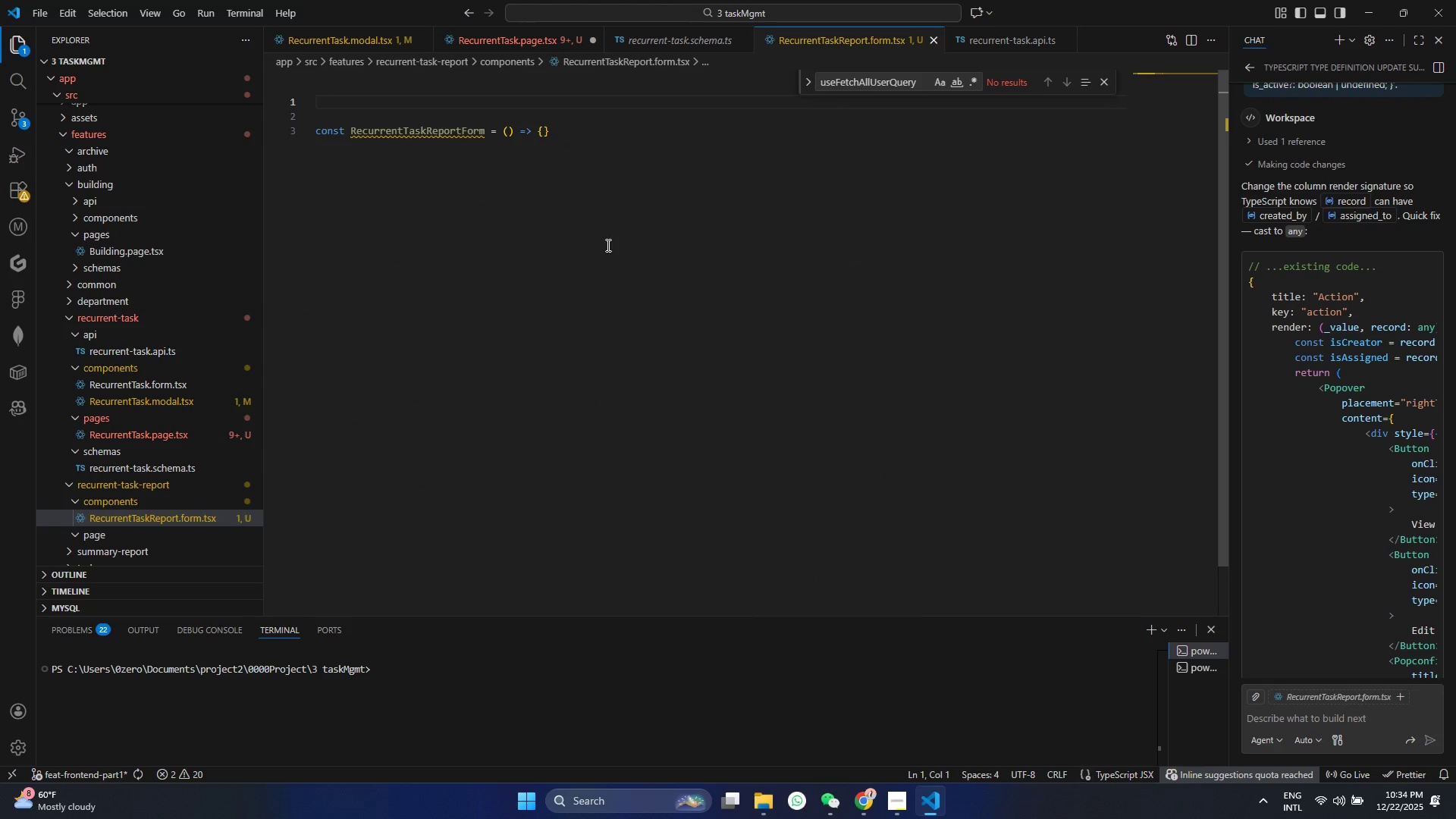 
scroll: coordinate [607, 245], scroll_direction: up, amount: 2.0
 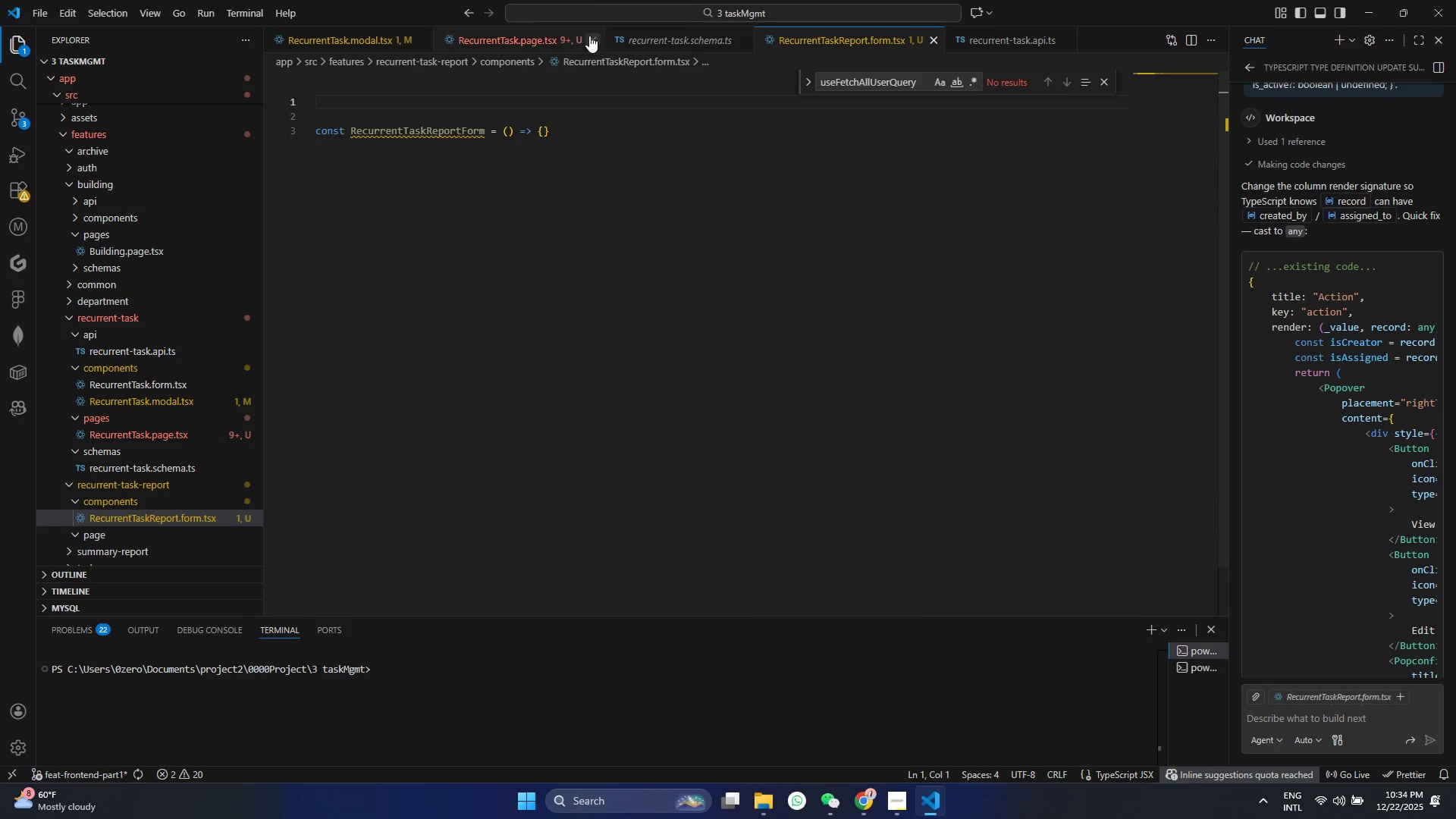 
left_click([551, 36])
 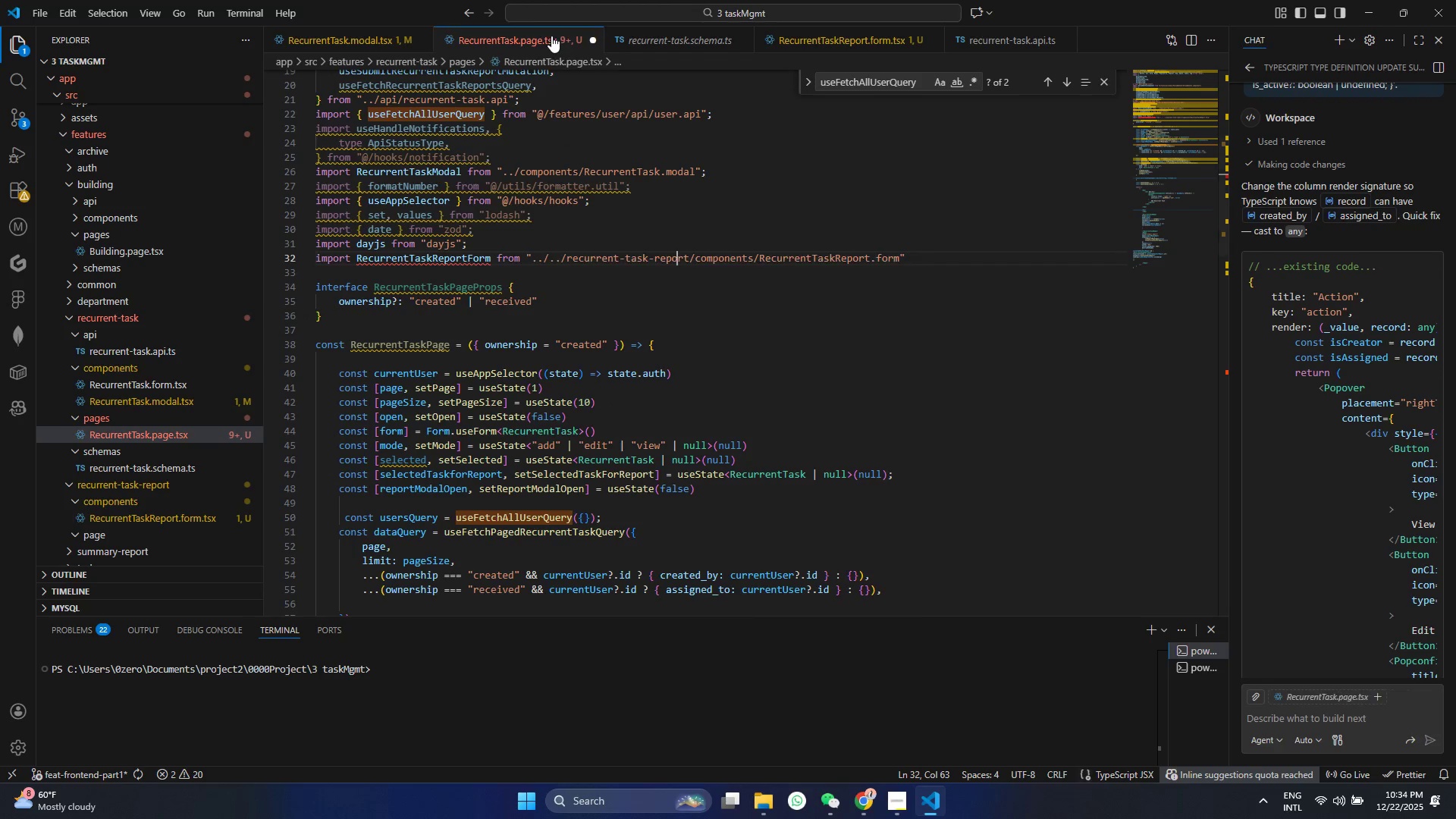 
key(Control+S)
 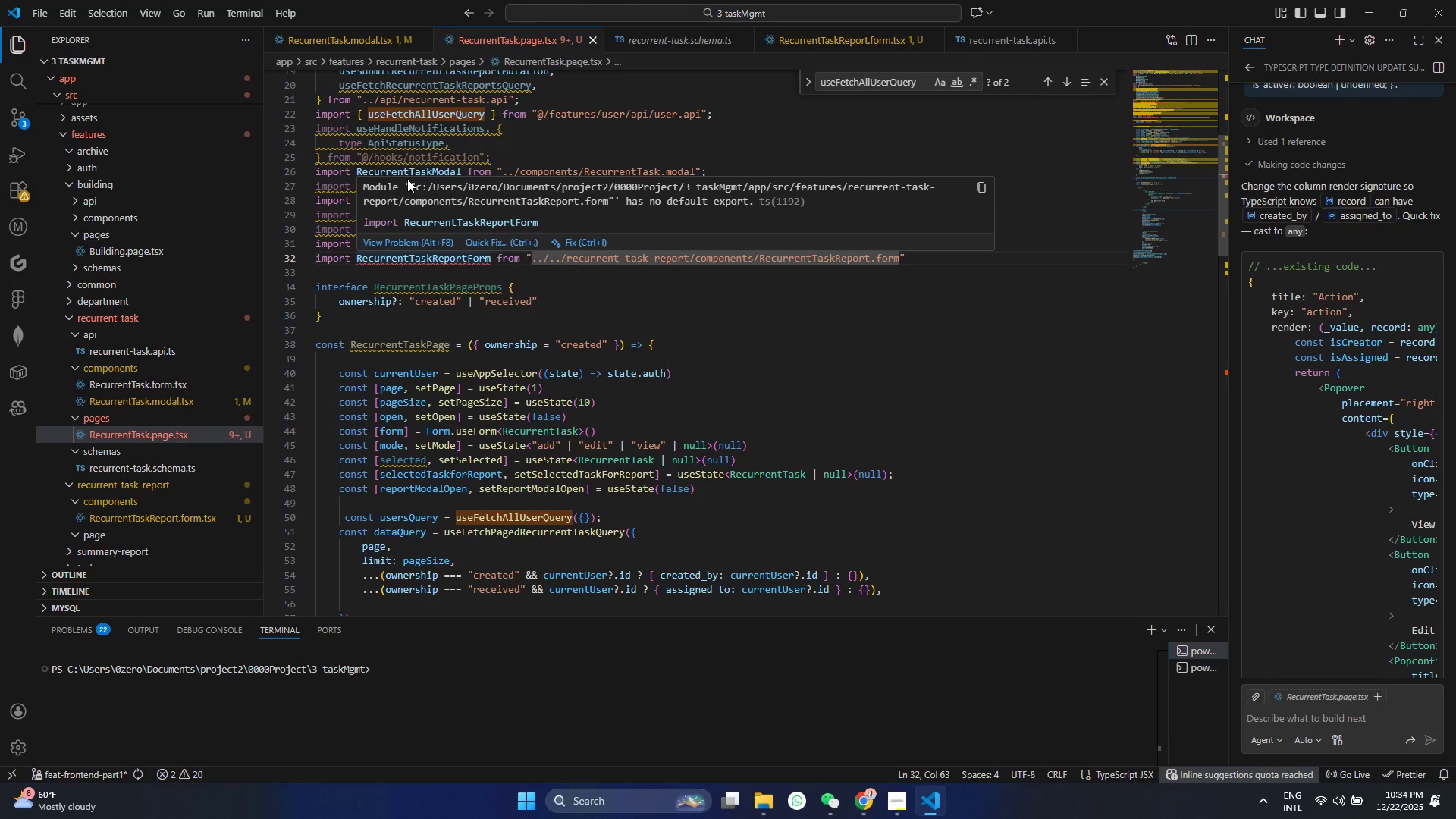 
wait(12.17)
 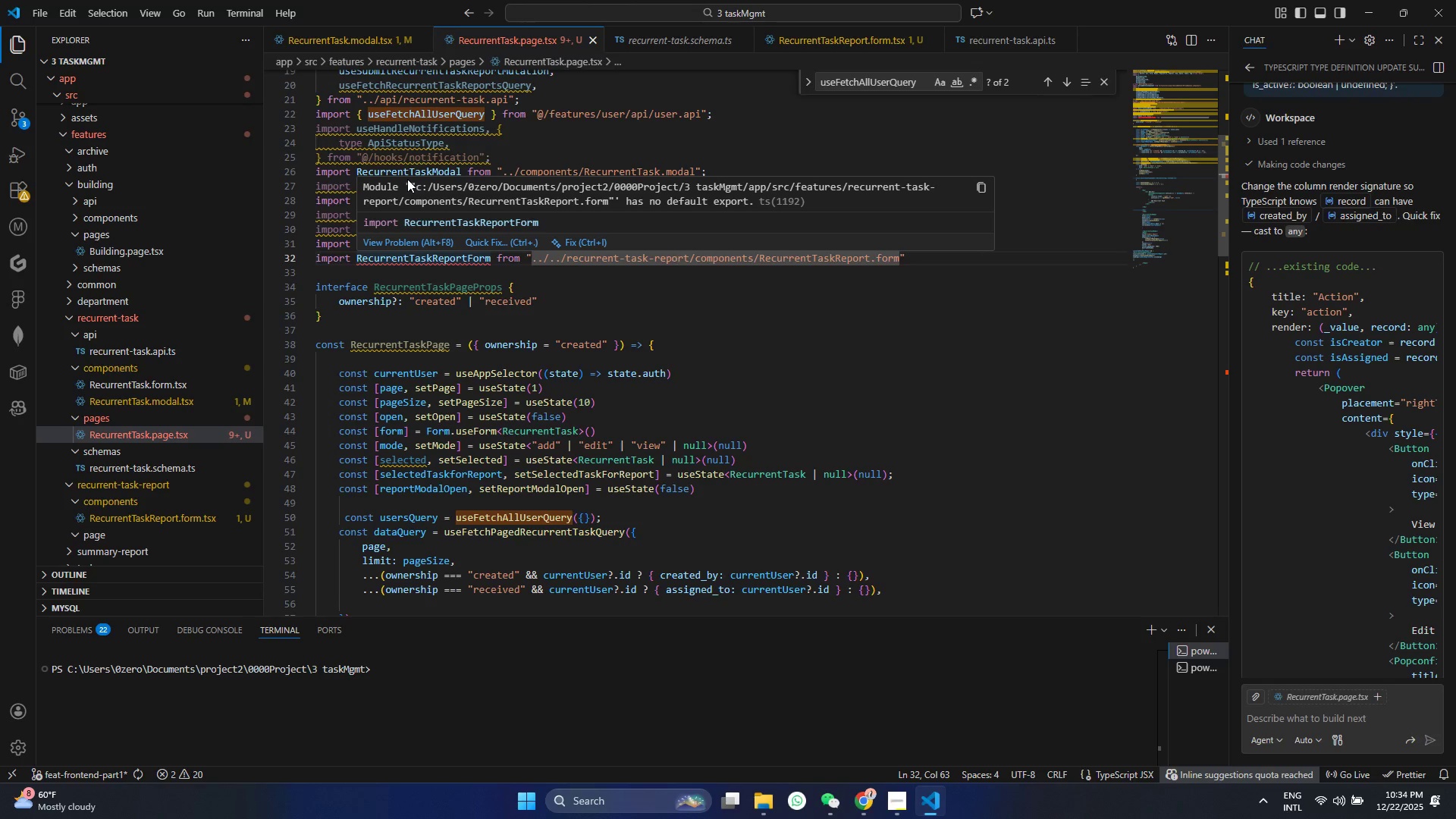 
hold_key(key=ControlLeft, duration=0.89)
left_click([688, 256])
 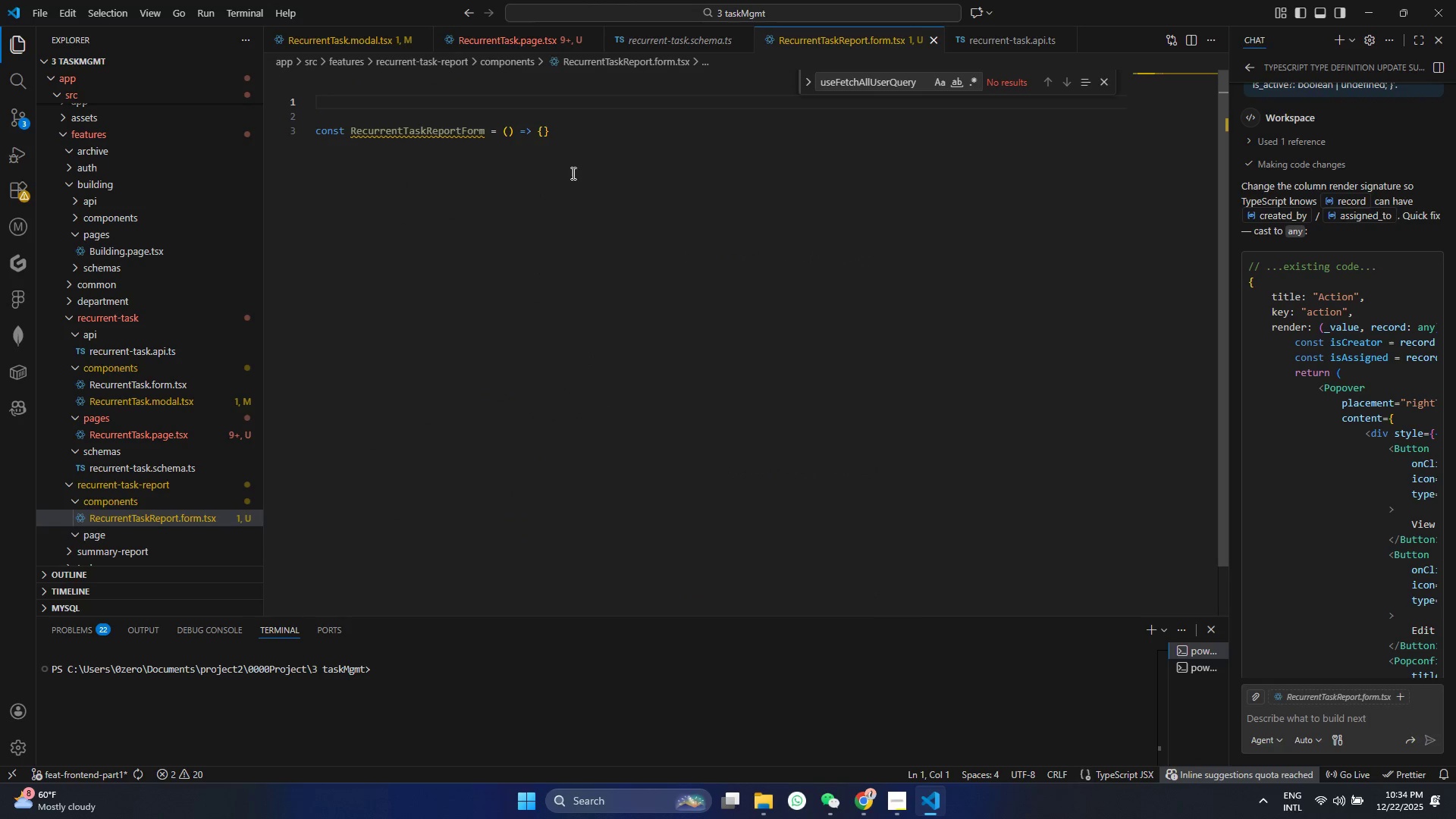 
left_click([564, 139])
 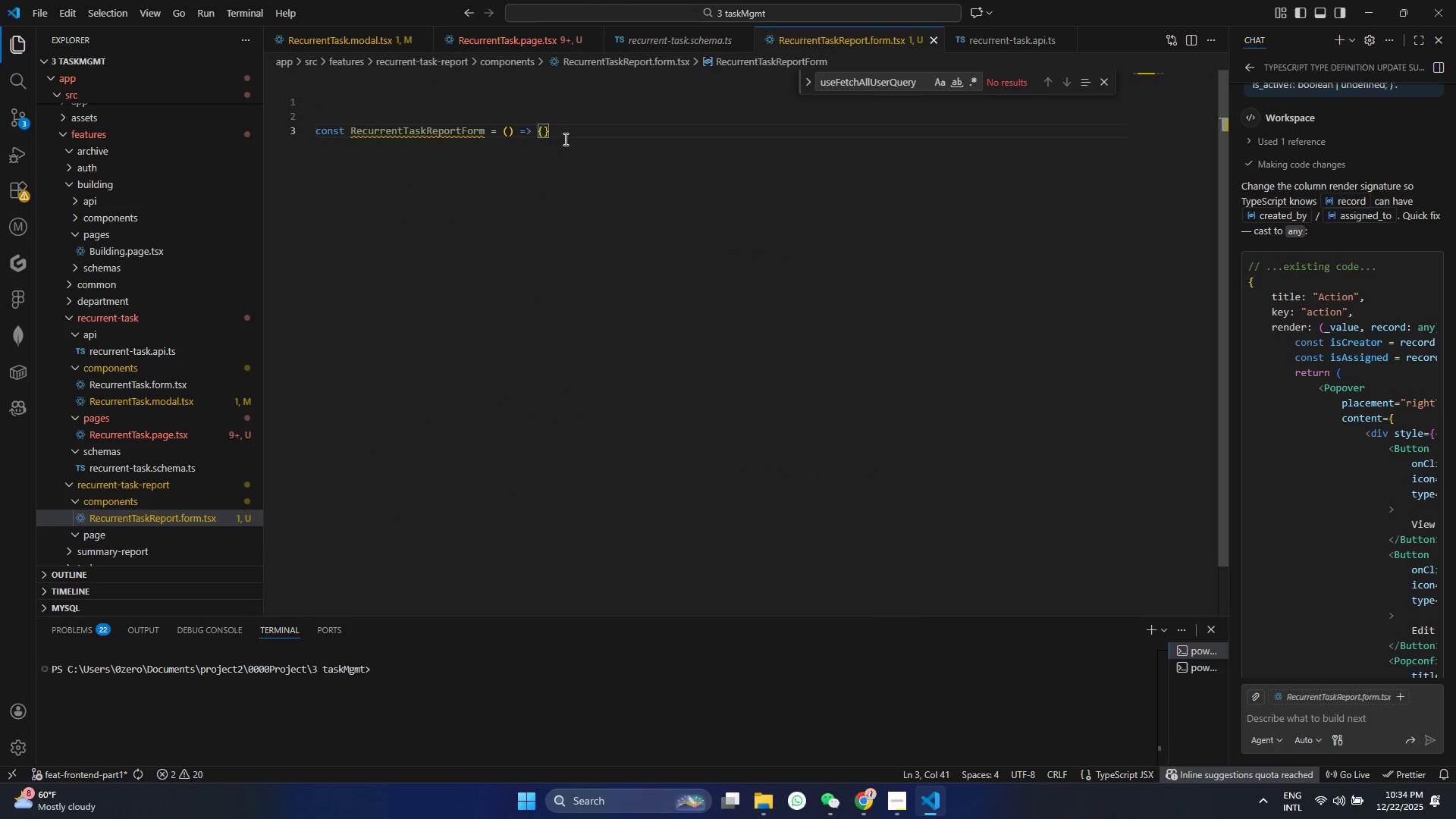 
key(Enter)
 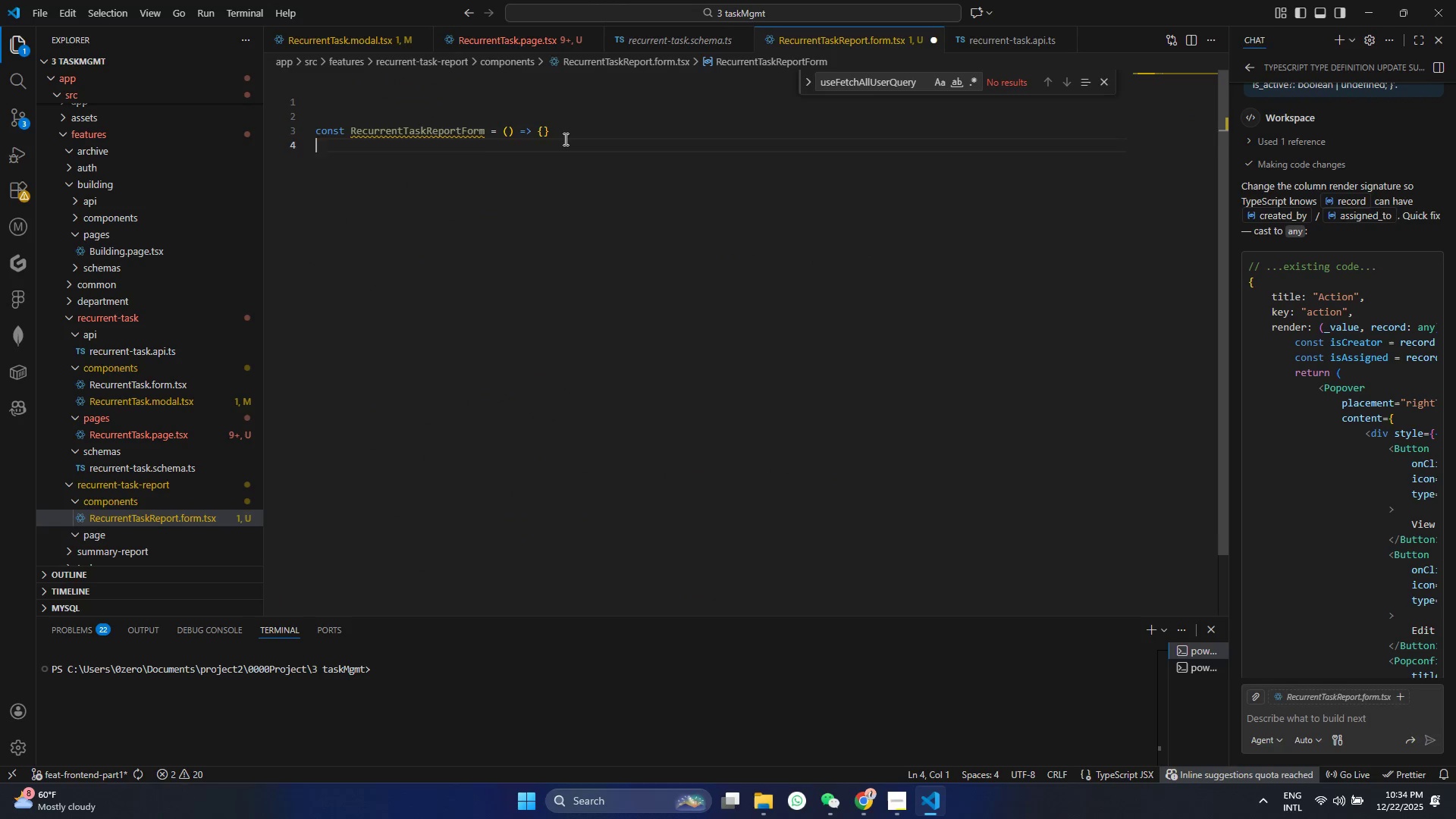 
key(Enter)
 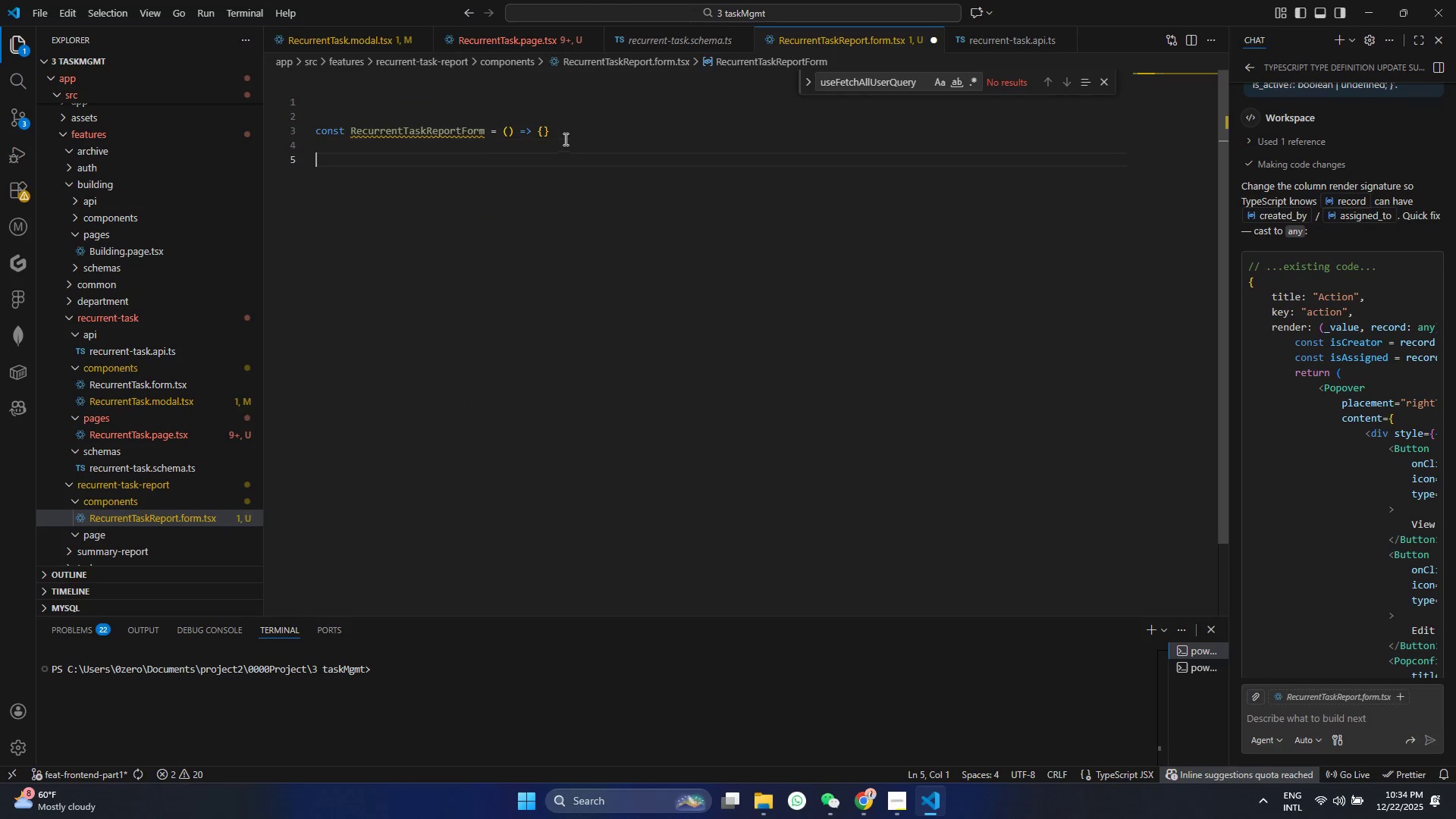 
type(export defa)
 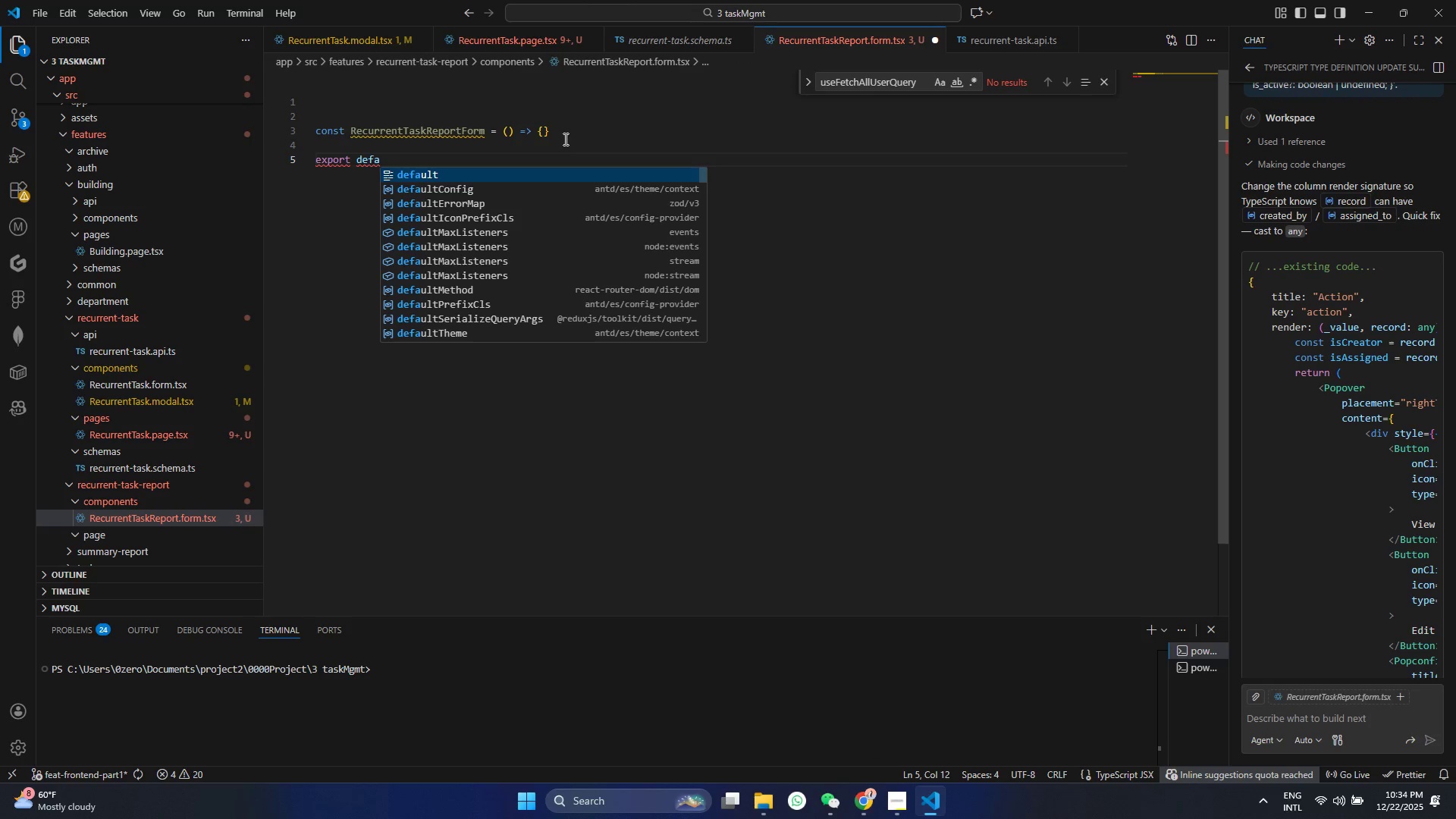 
key(Enter)
 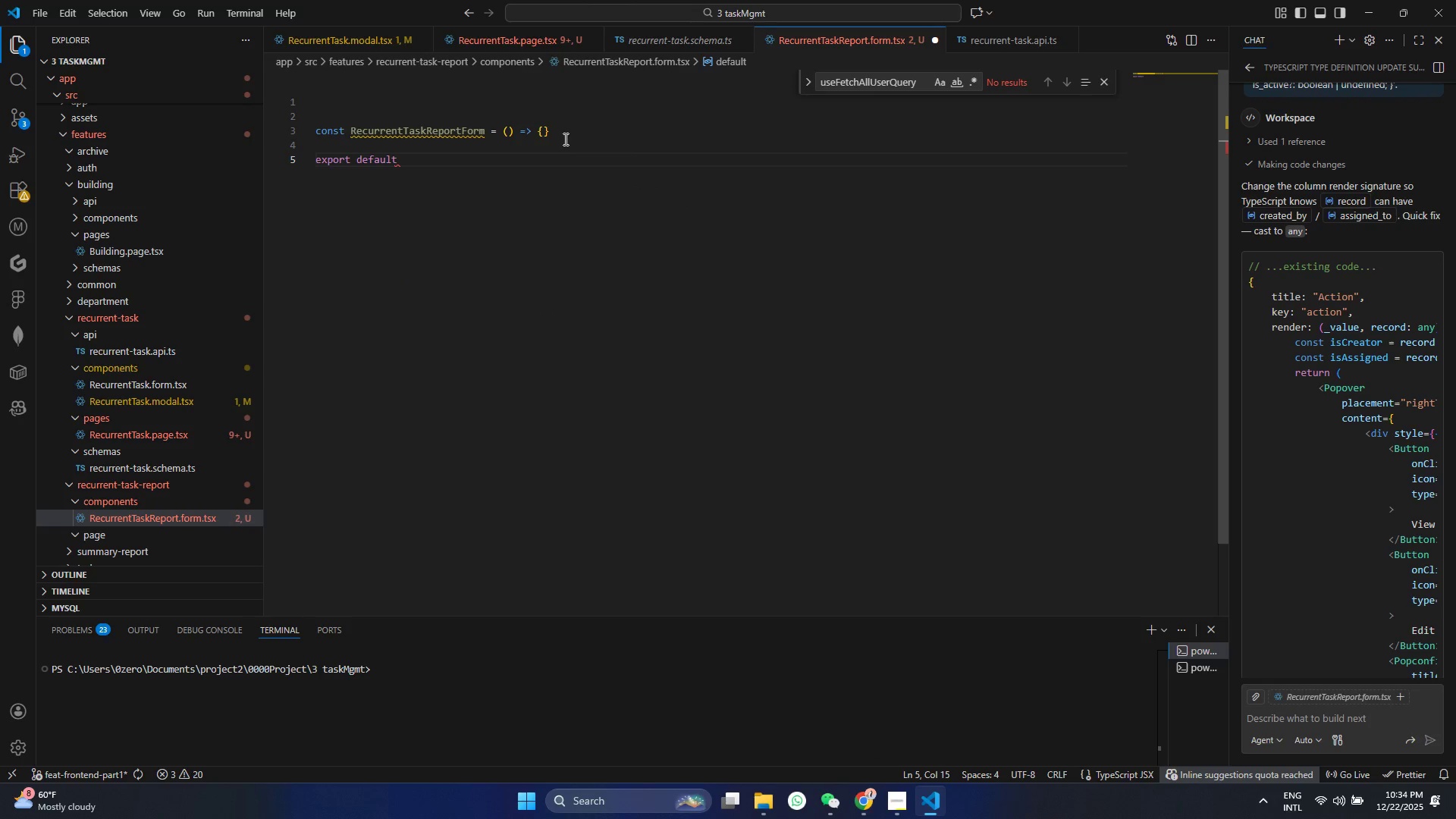 
key(Space)
 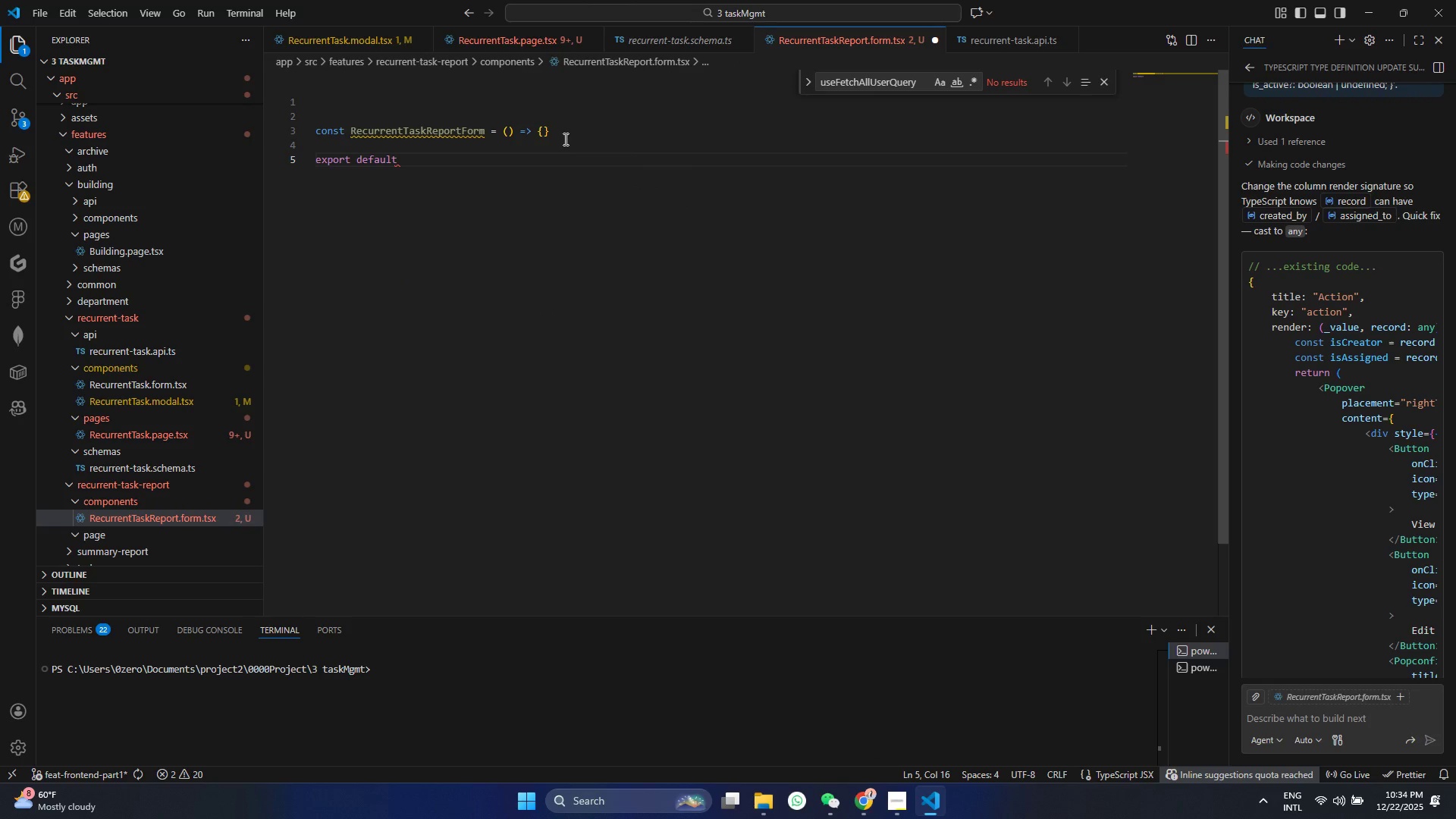 
key(Control+ControlLeft)
 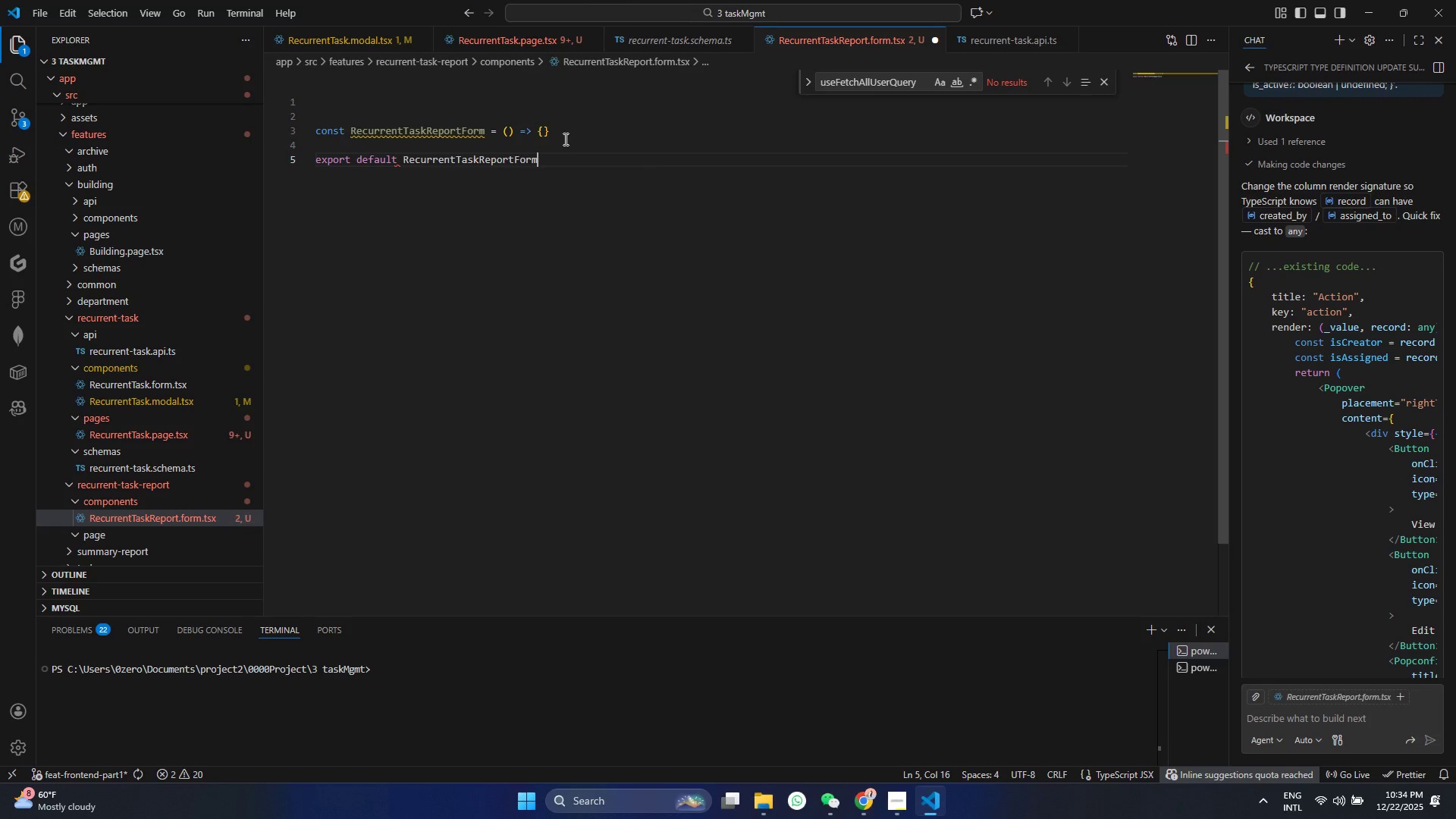 
key(Control+V)
 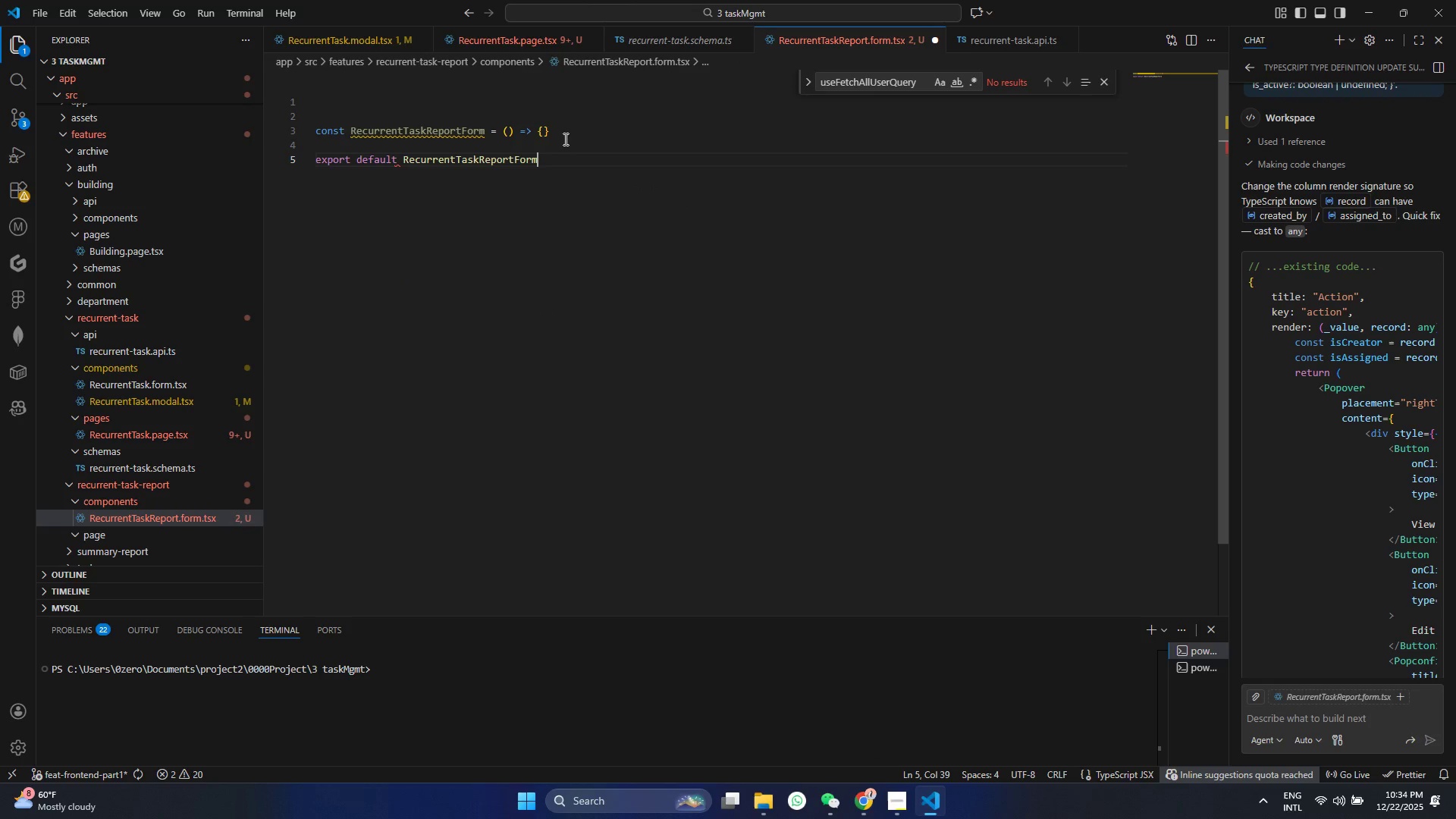 
key(Control+ControlLeft)
 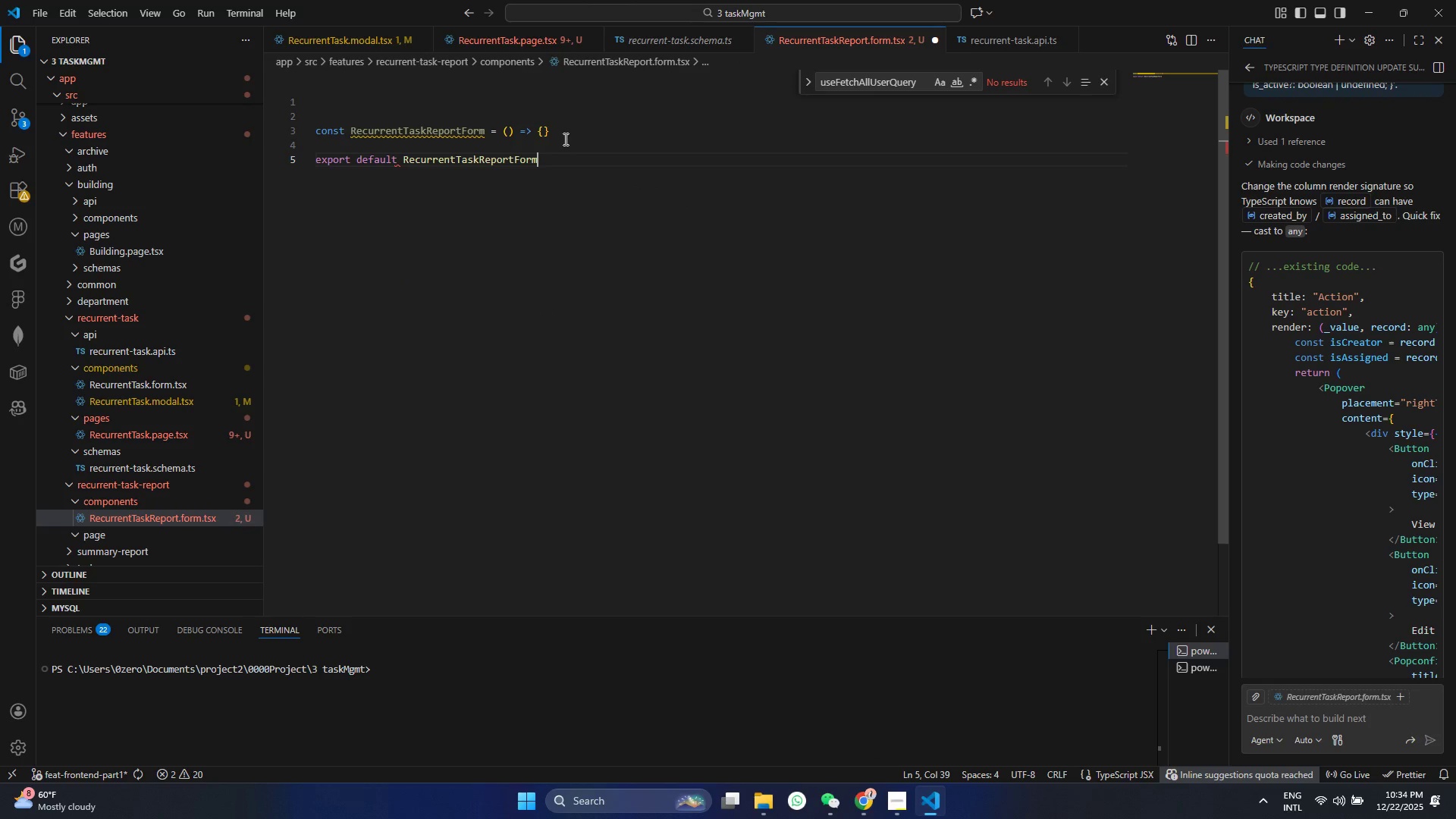 
key(Control+S)
 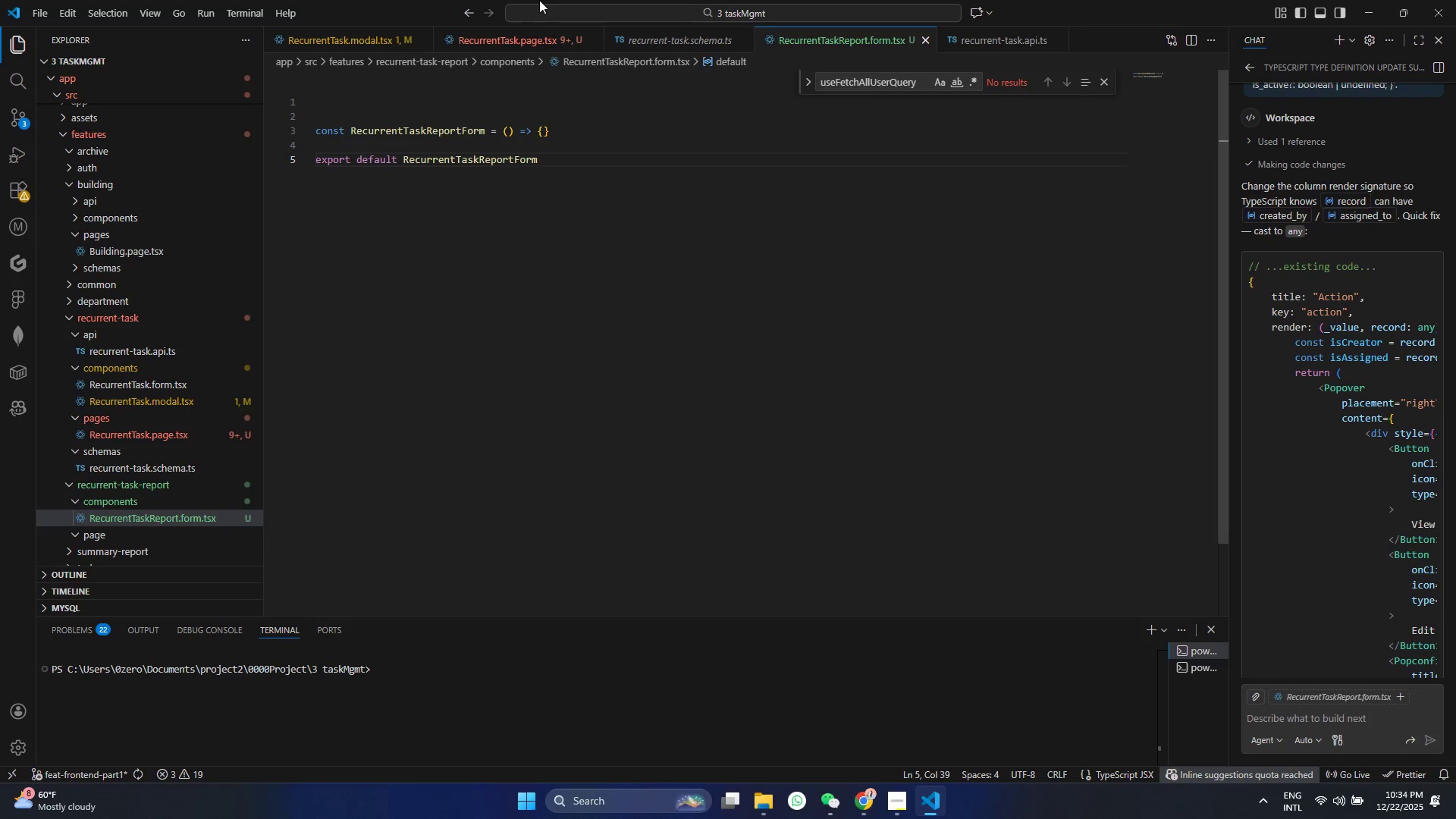 
left_click([515, 40])
 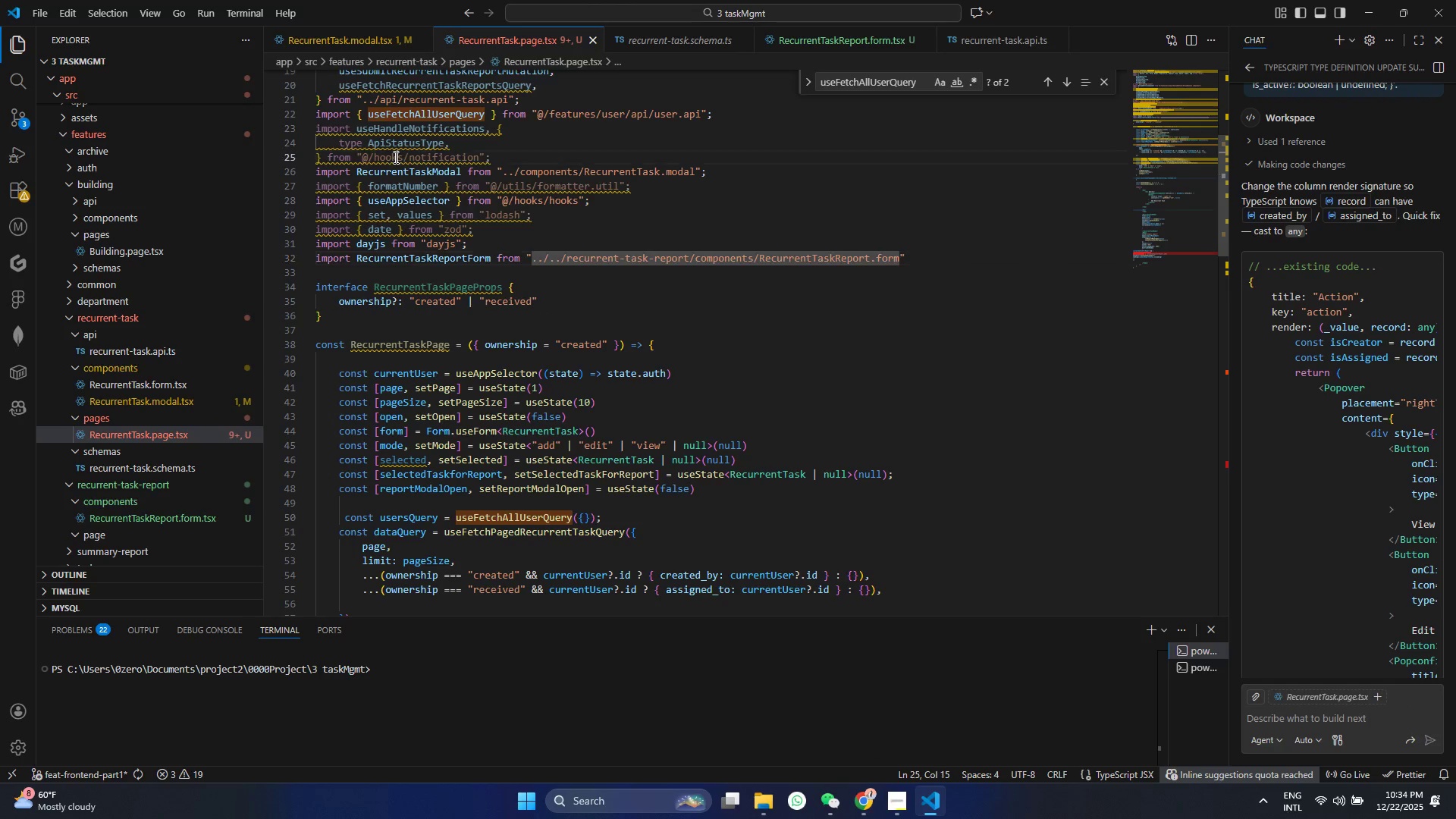 
double_click([531, 314])
 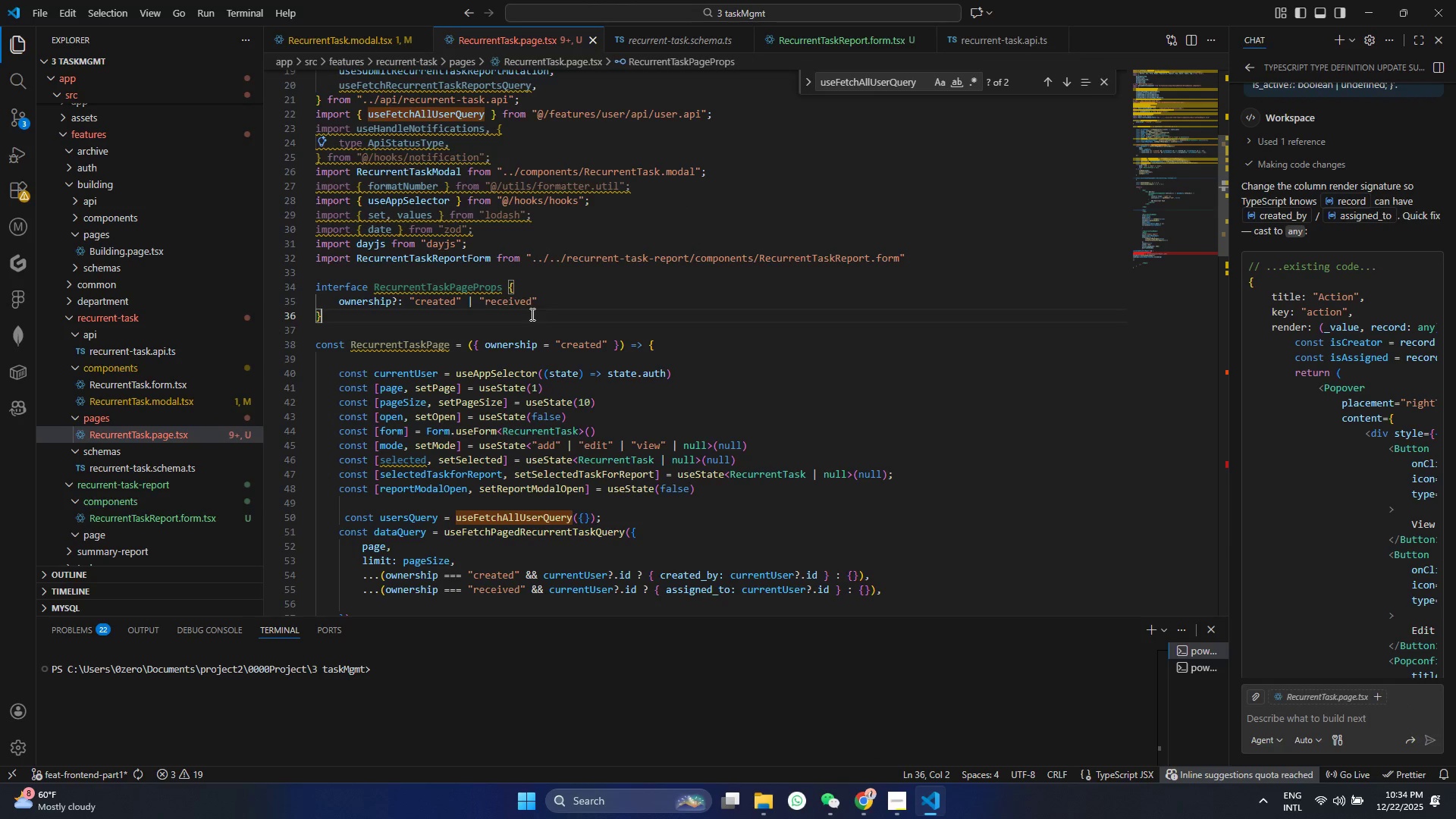 
key(Control+ControlLeft)
 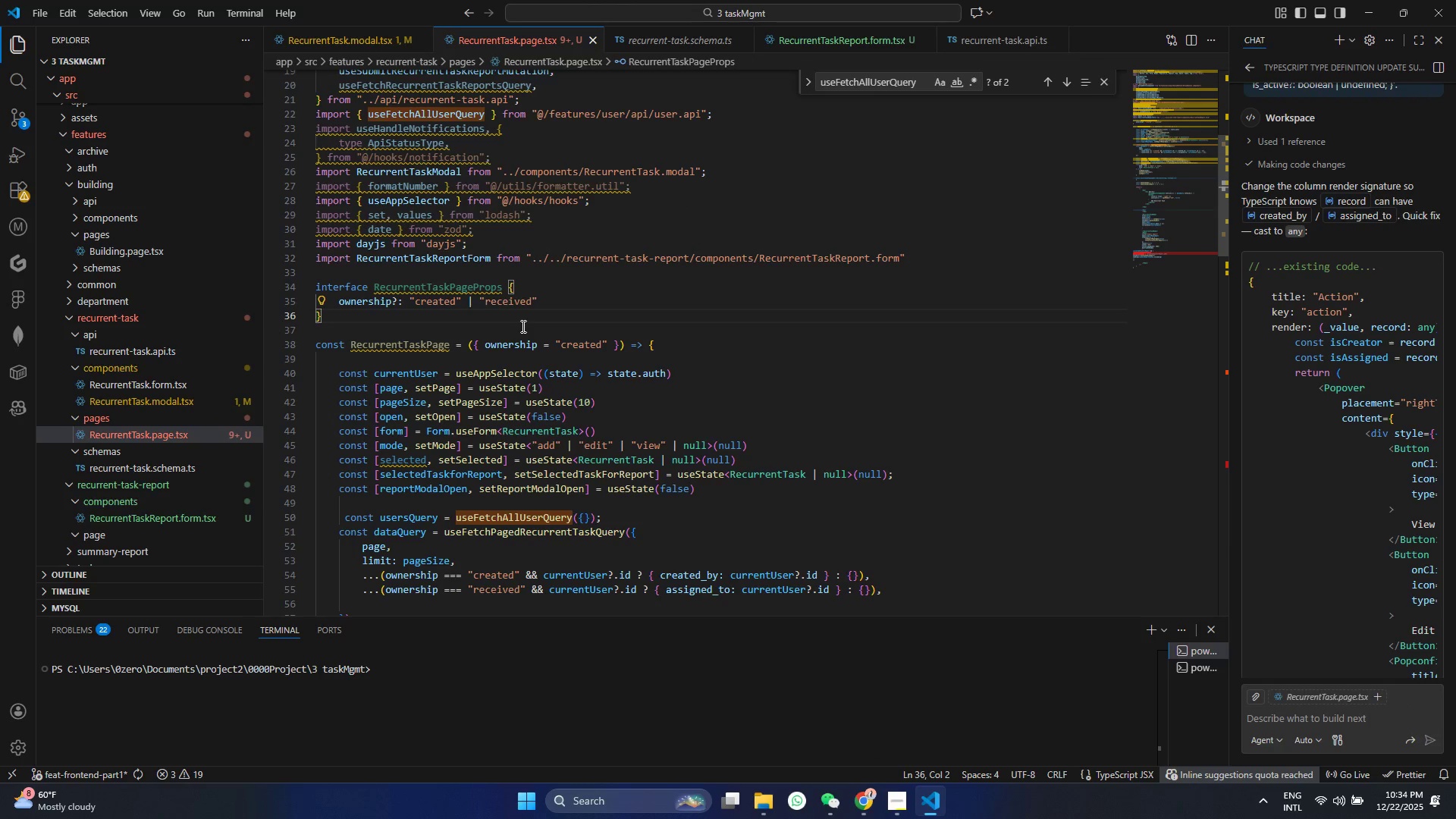 
key(Control+S)
 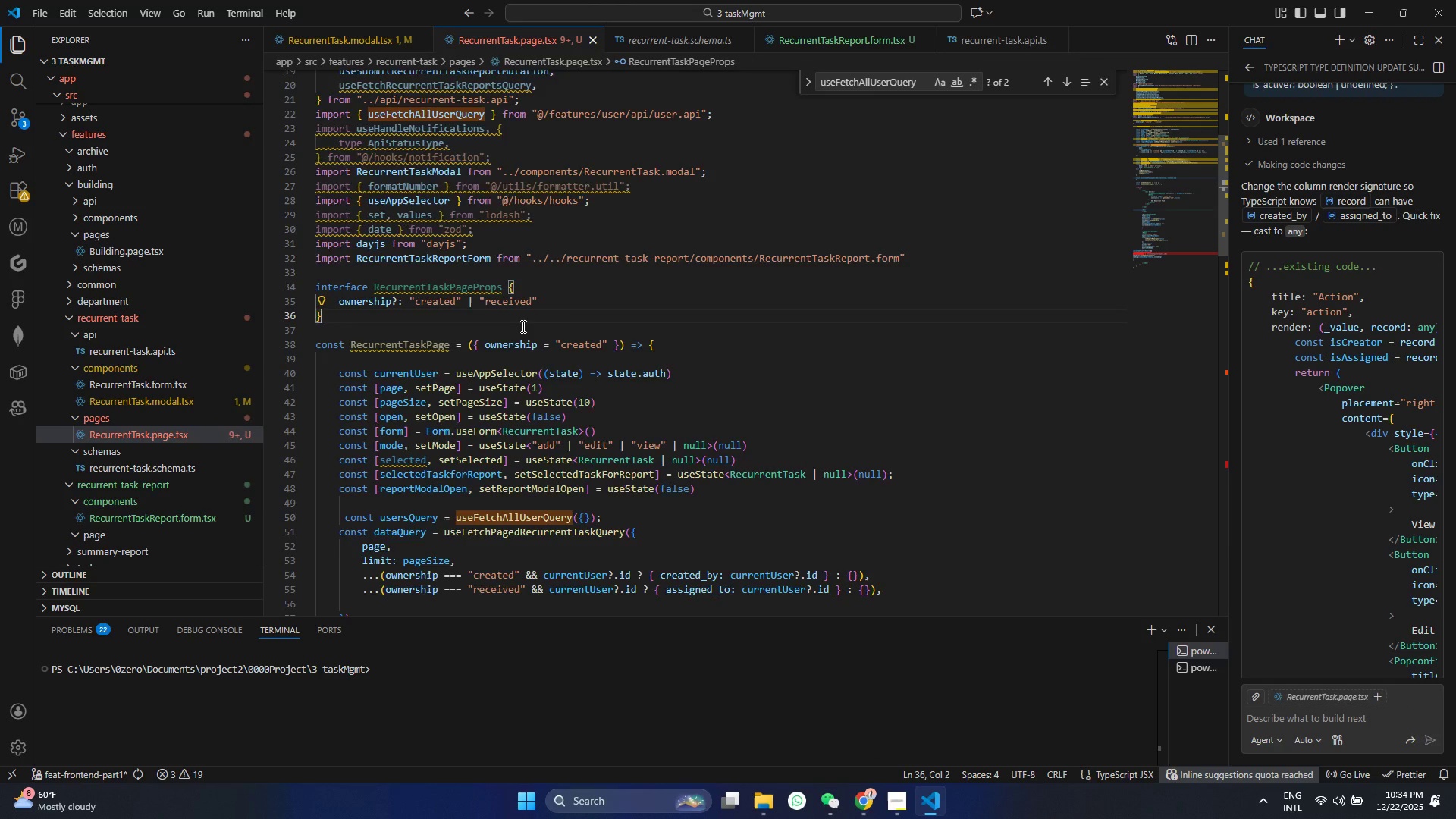 
scroll: coordinate [522, 326], scroll_direction: down, amount: 33.0
 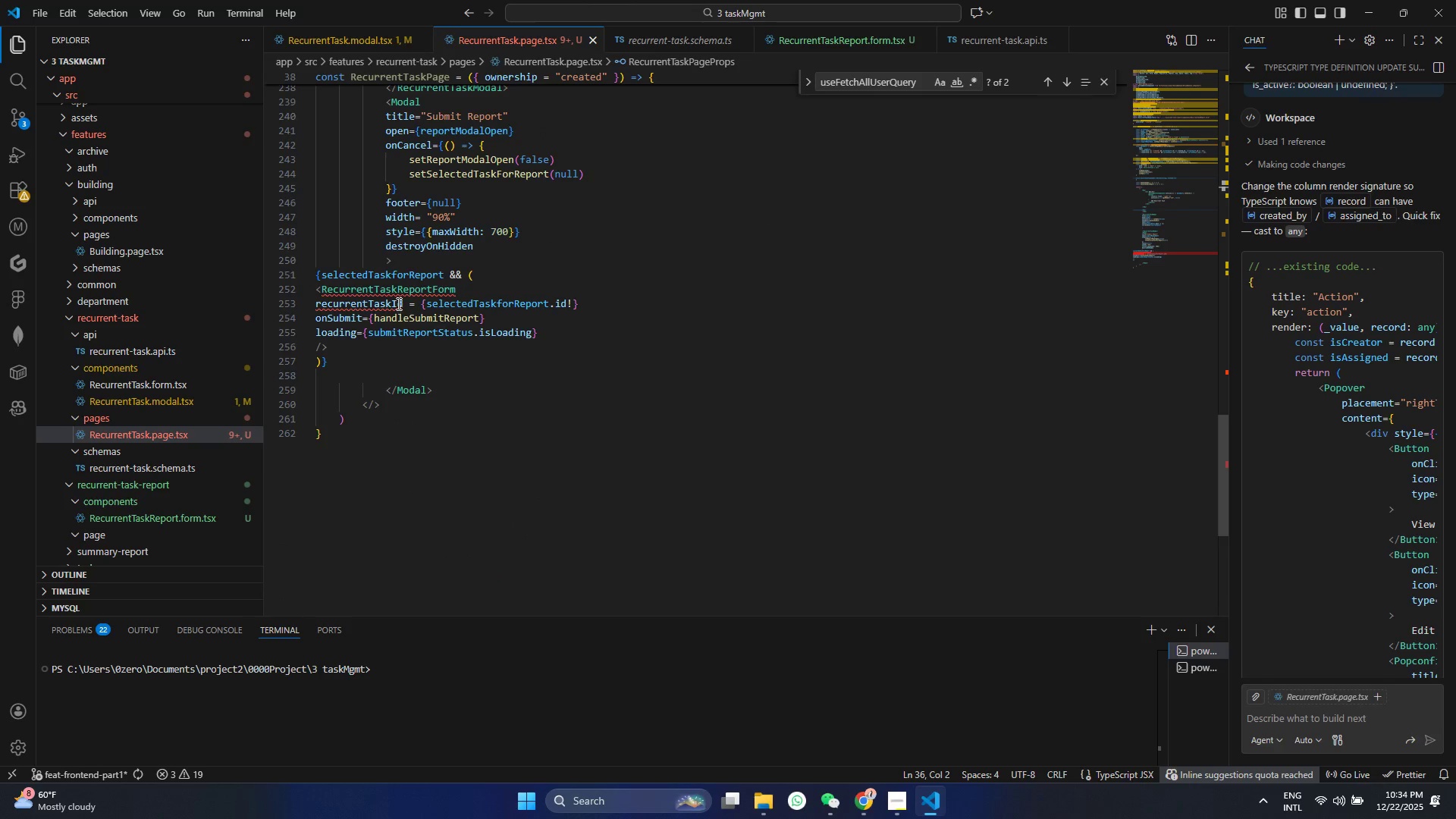 
mouse_move([394, 312])
 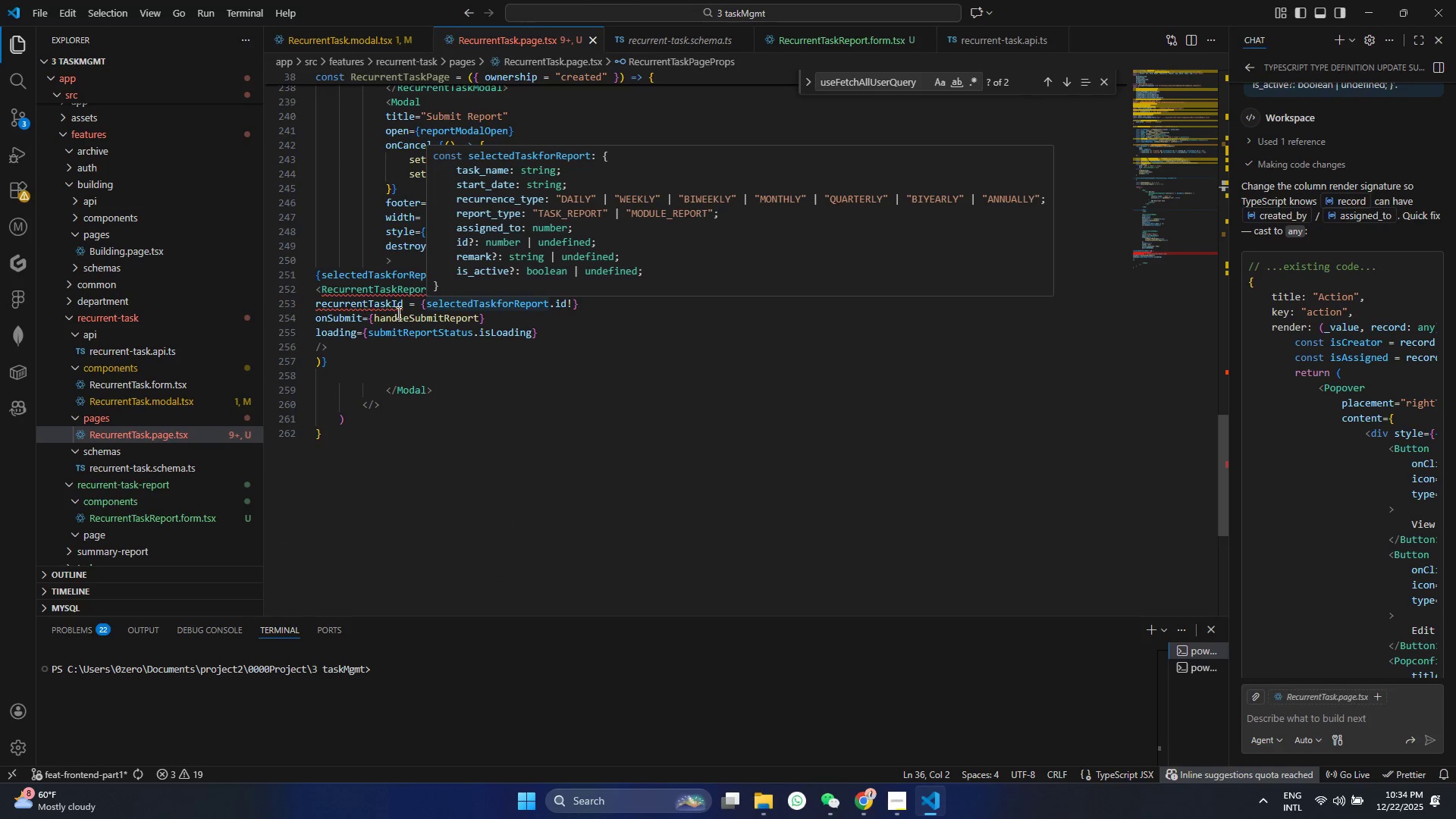 
left_click([398, 371])
 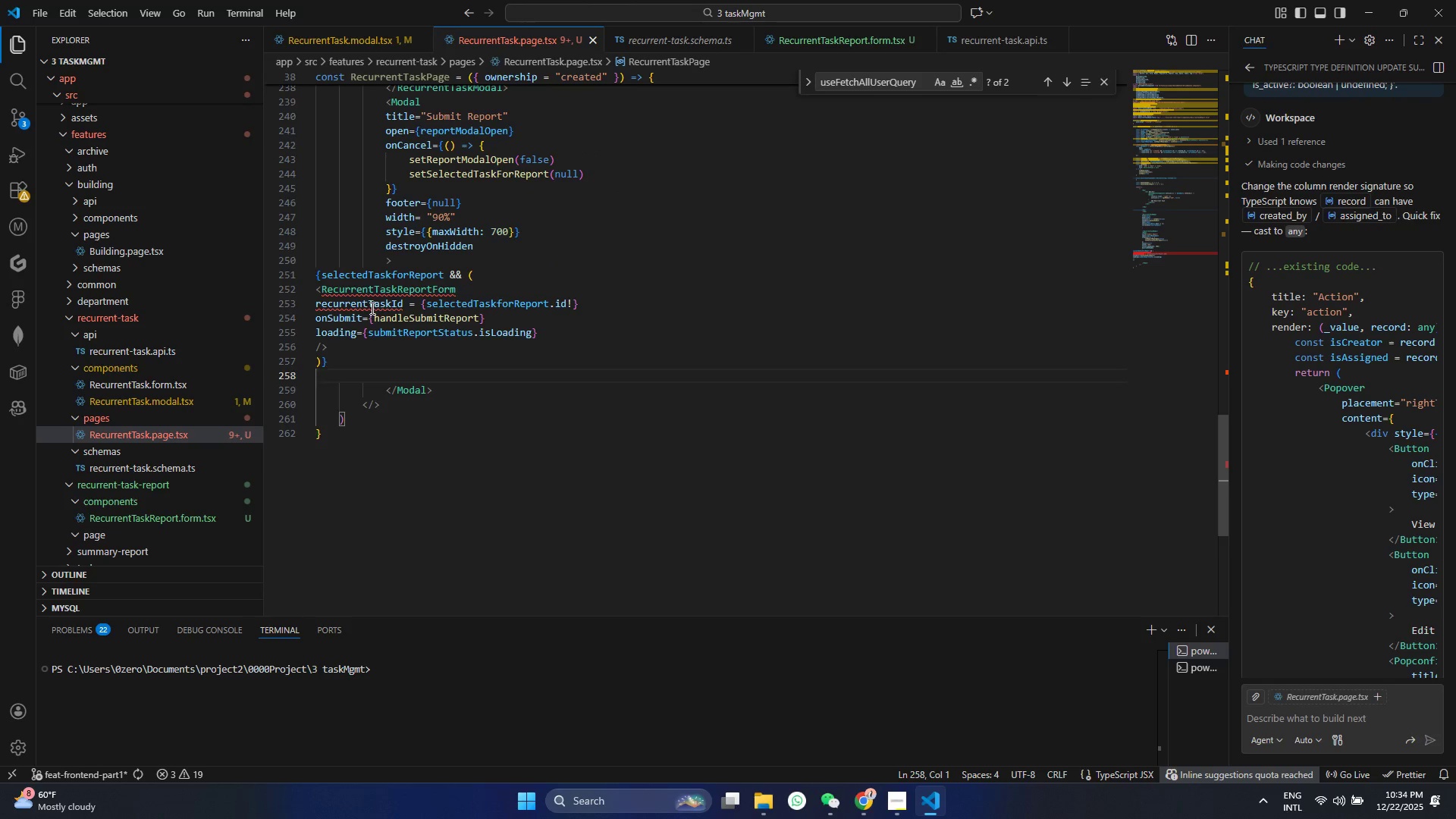 
double_click([371, 308])
 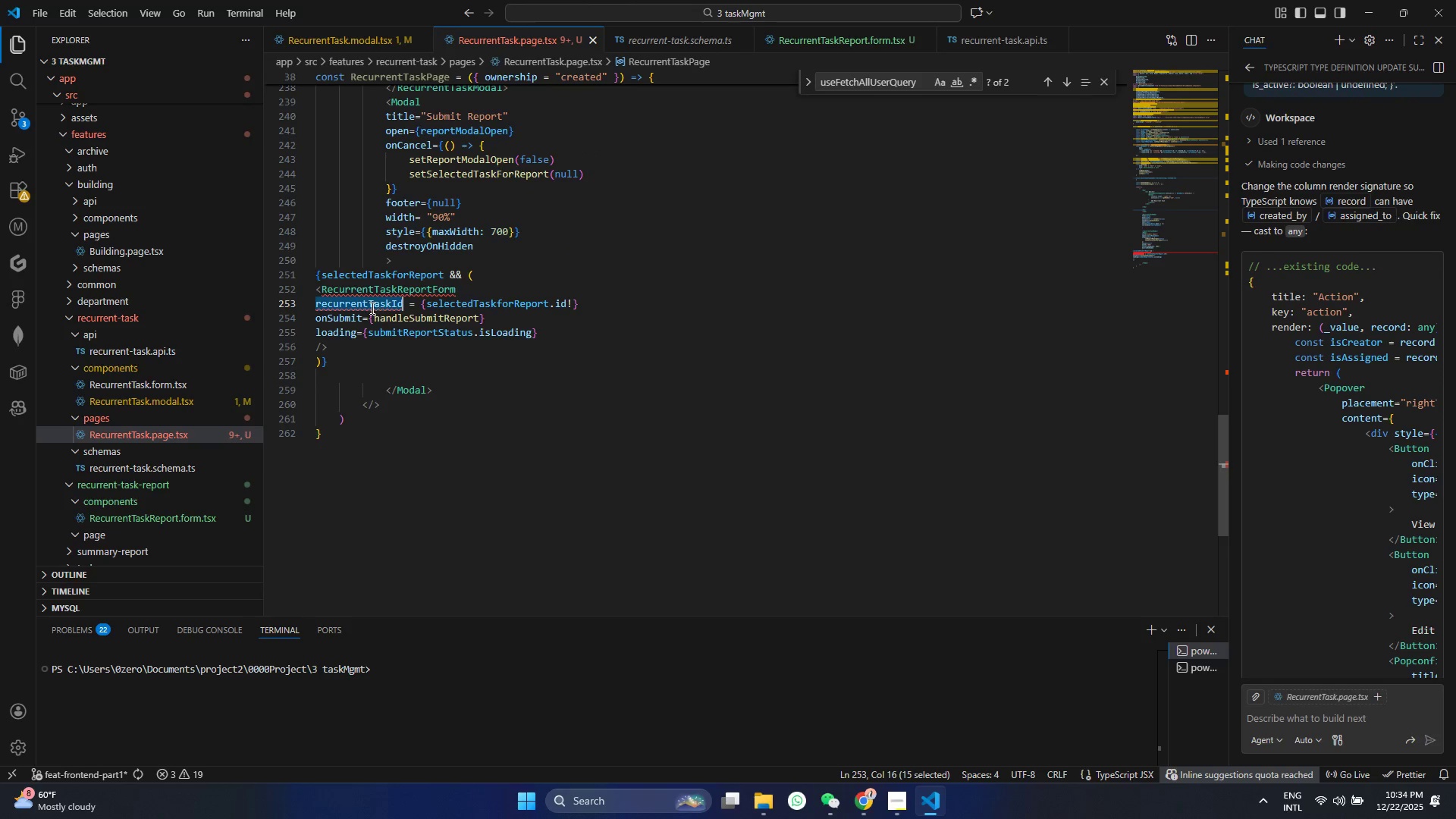 
key(Control+C)
 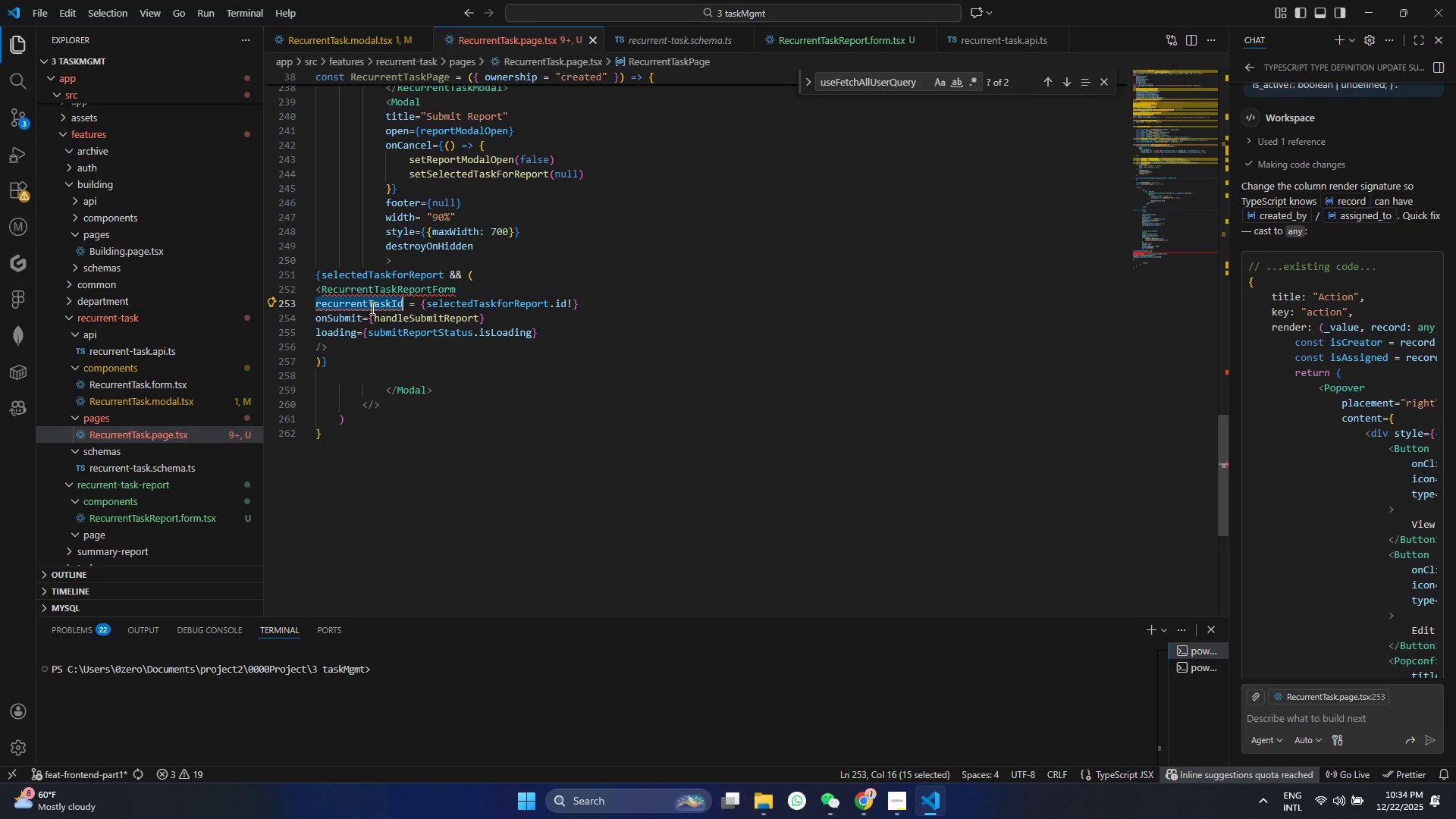 
key(Control+C)
 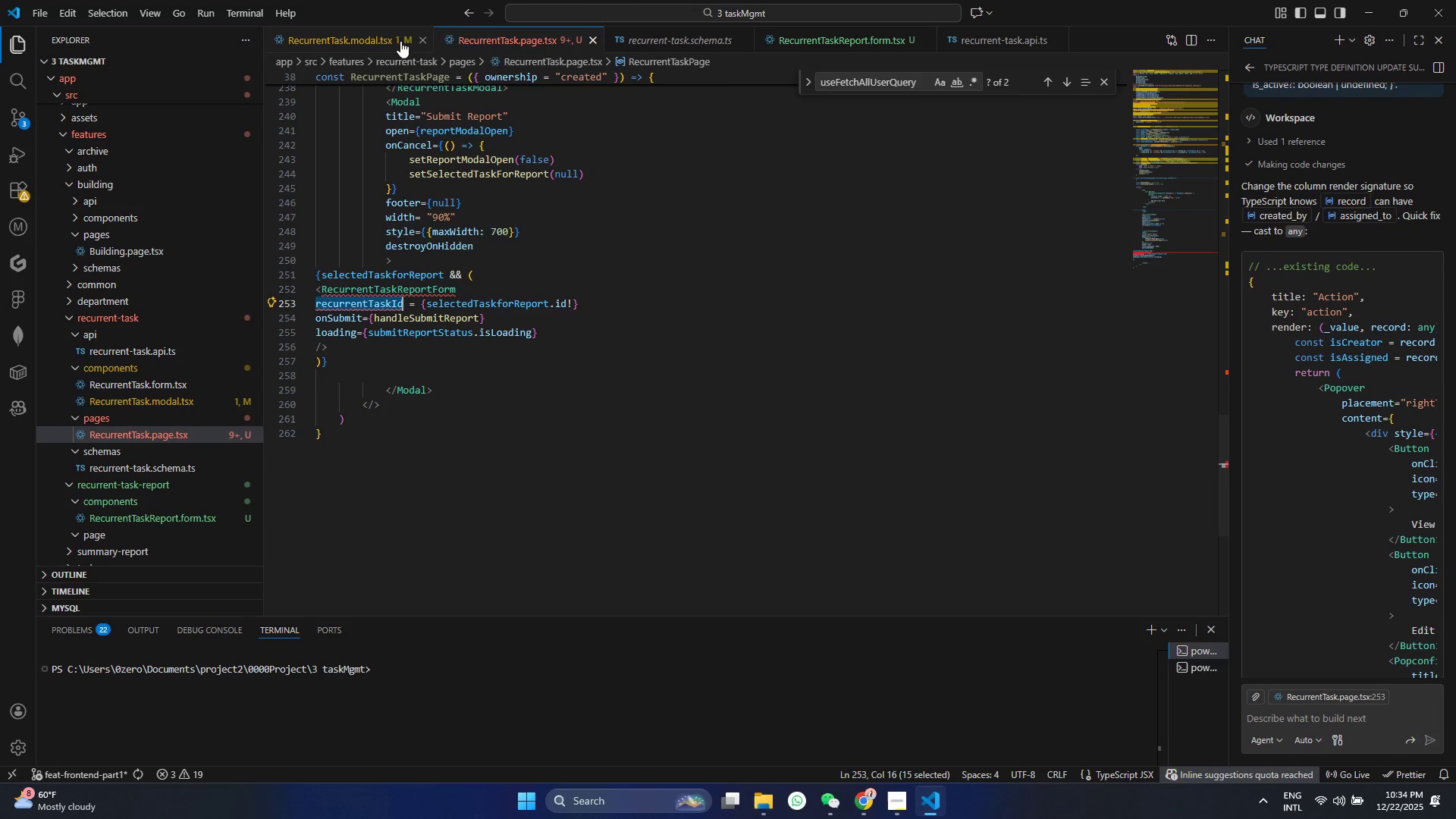 
hold_key(key=ControlLeft, duration=0.34)
 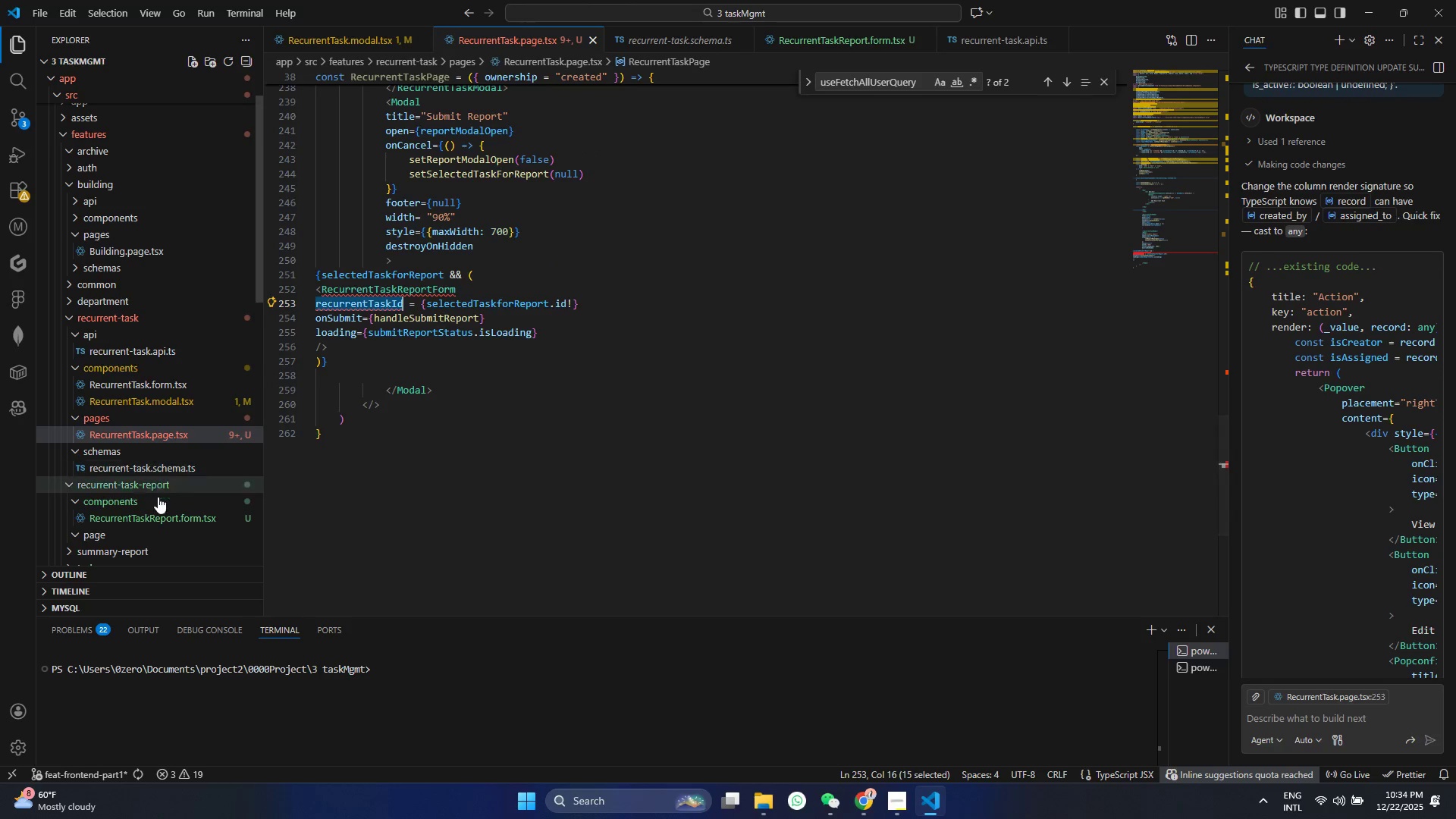 
left_click([158, 514])
 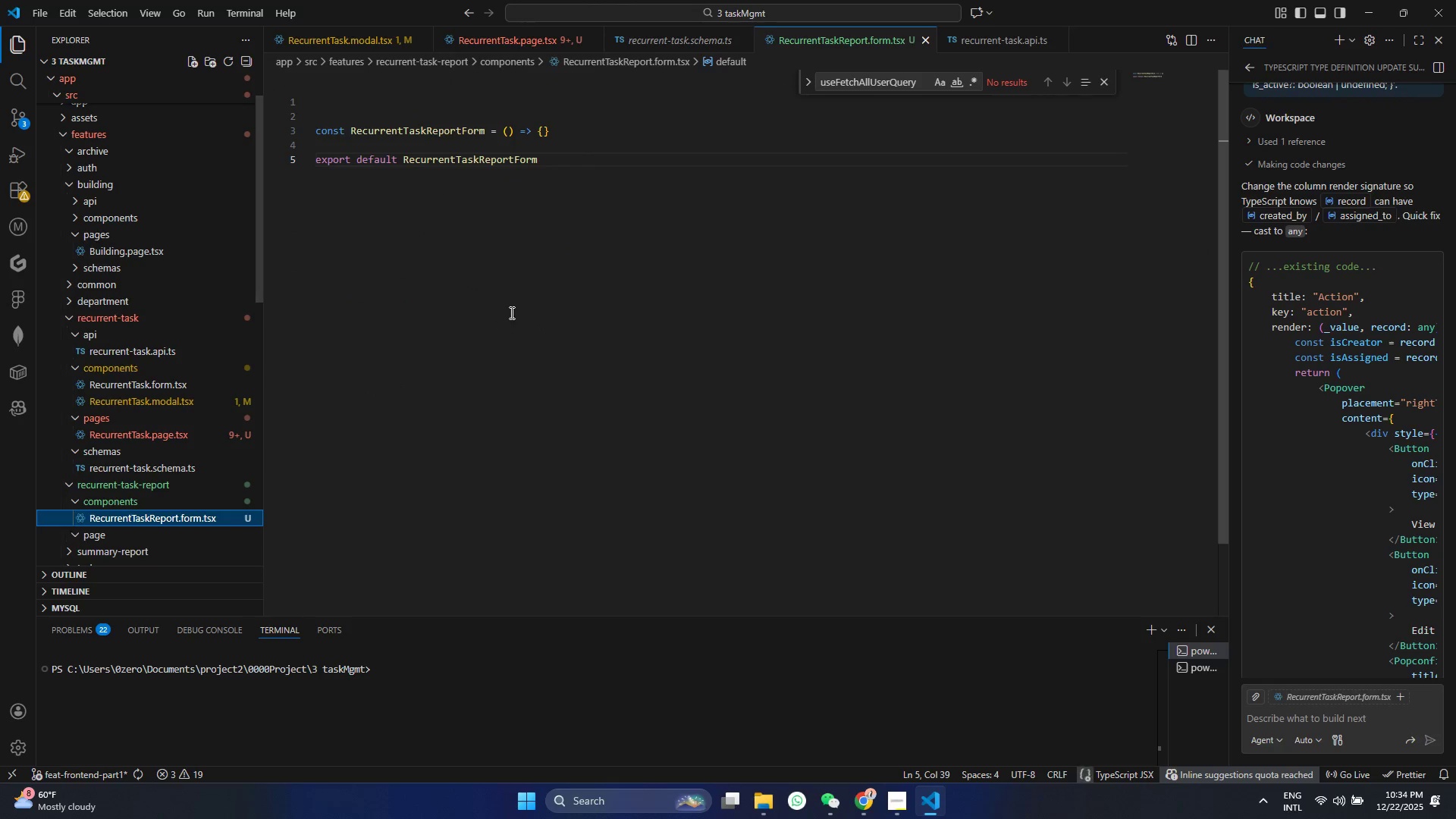 
scroll: coordinate [509, 308], scroll_direction: up, amount: 13.0
 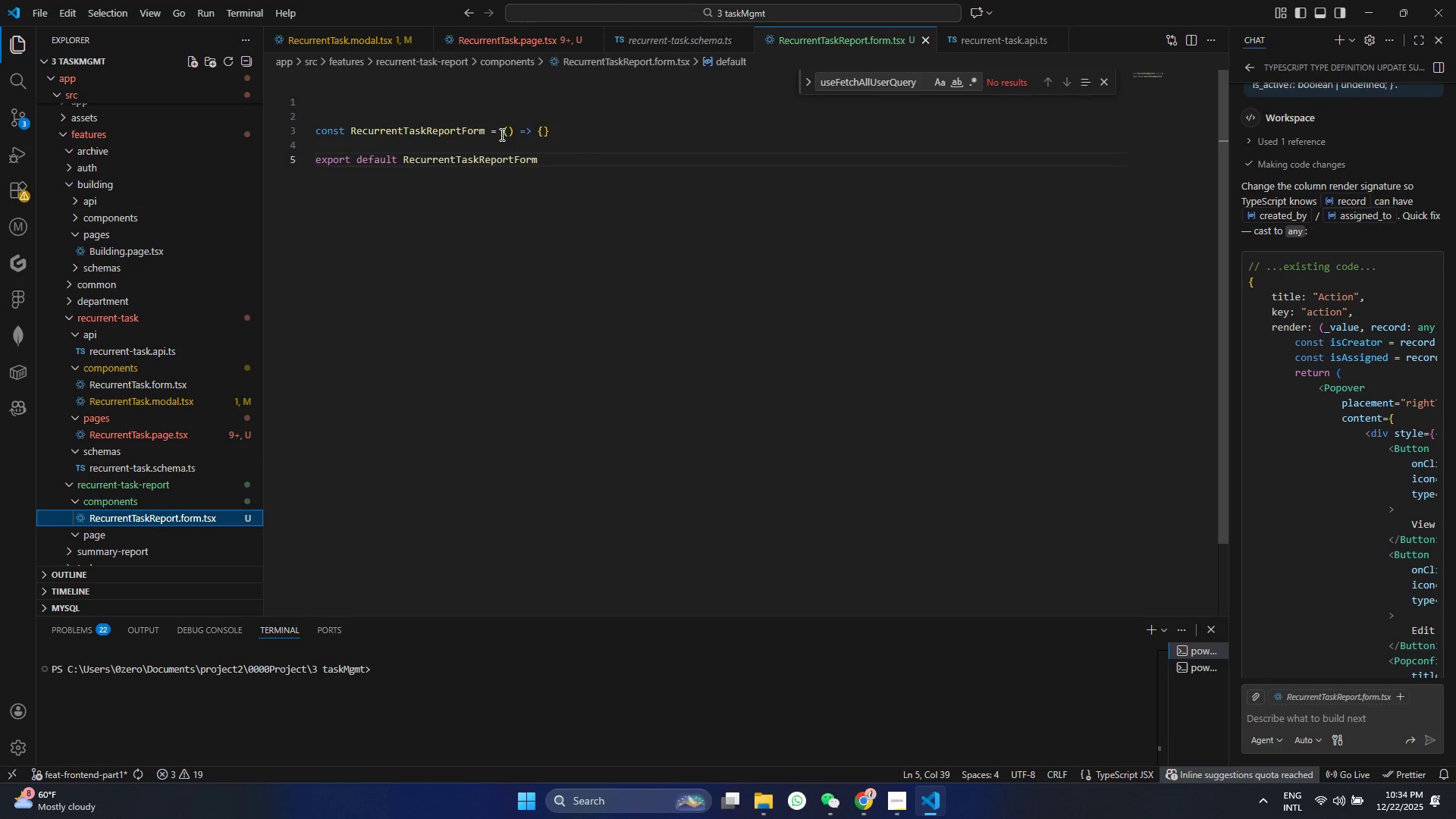 
left_click([507, 130])
 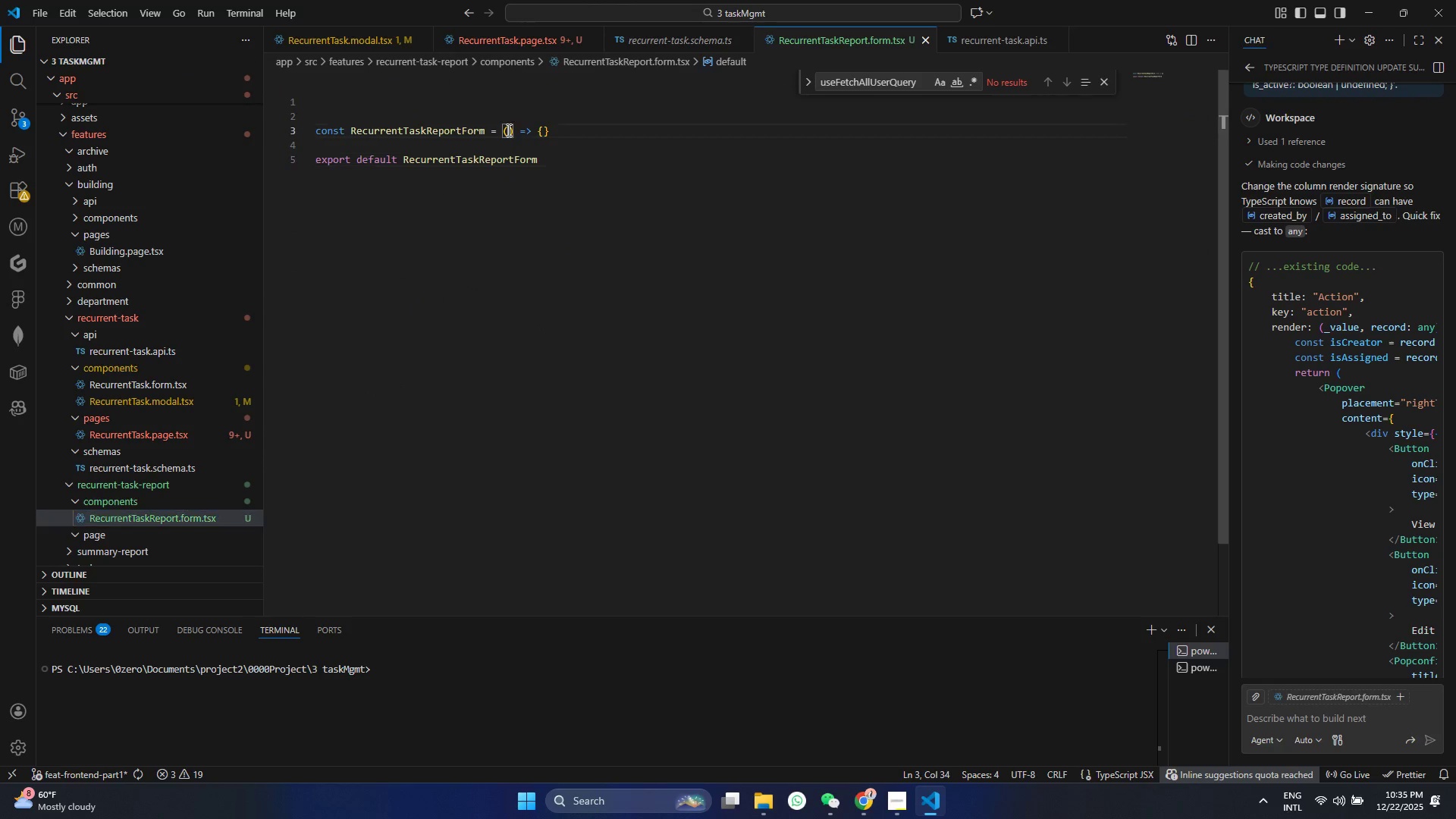 
key(Control+ControlLeft)
 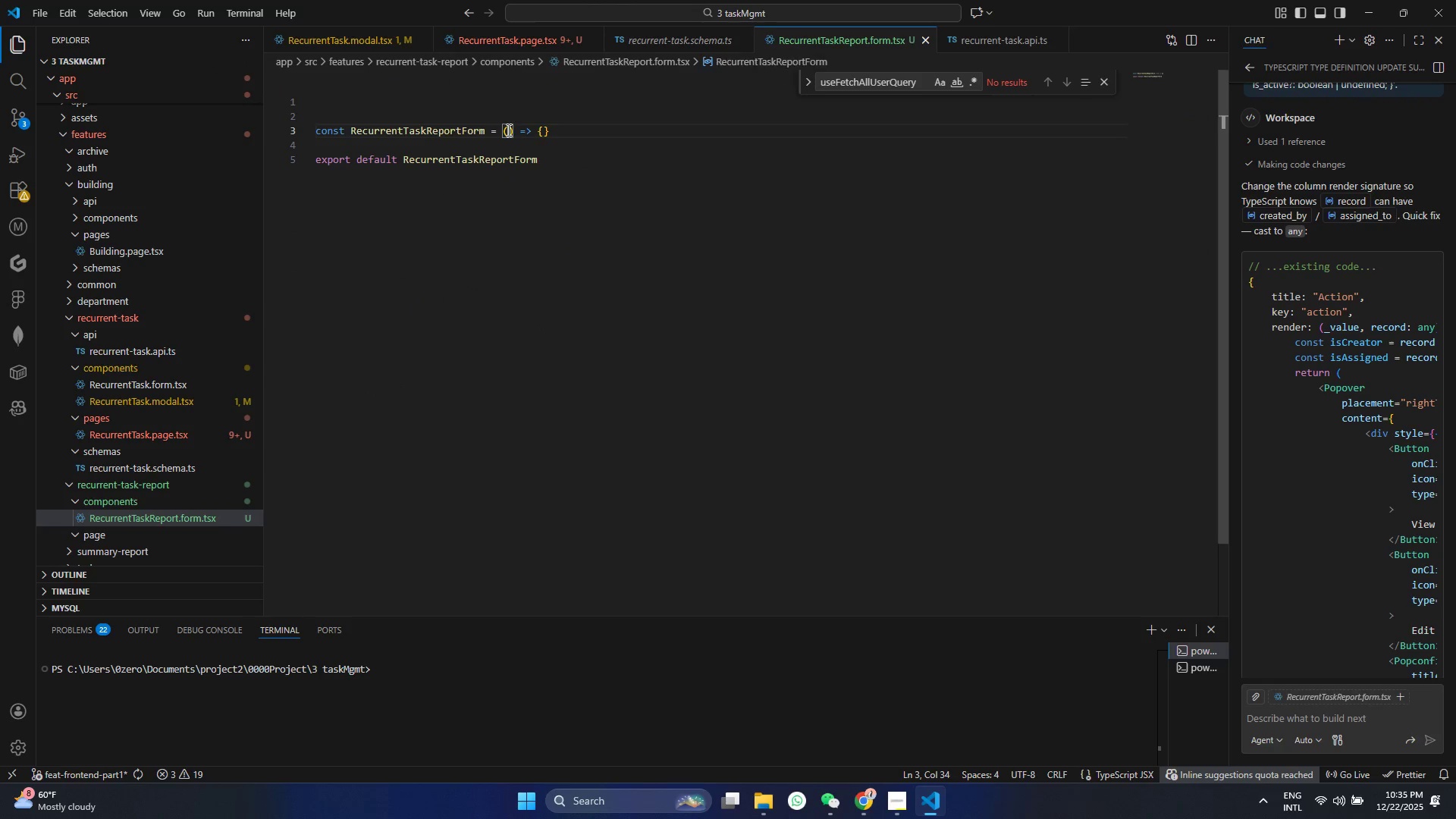 
key(Control+V)
 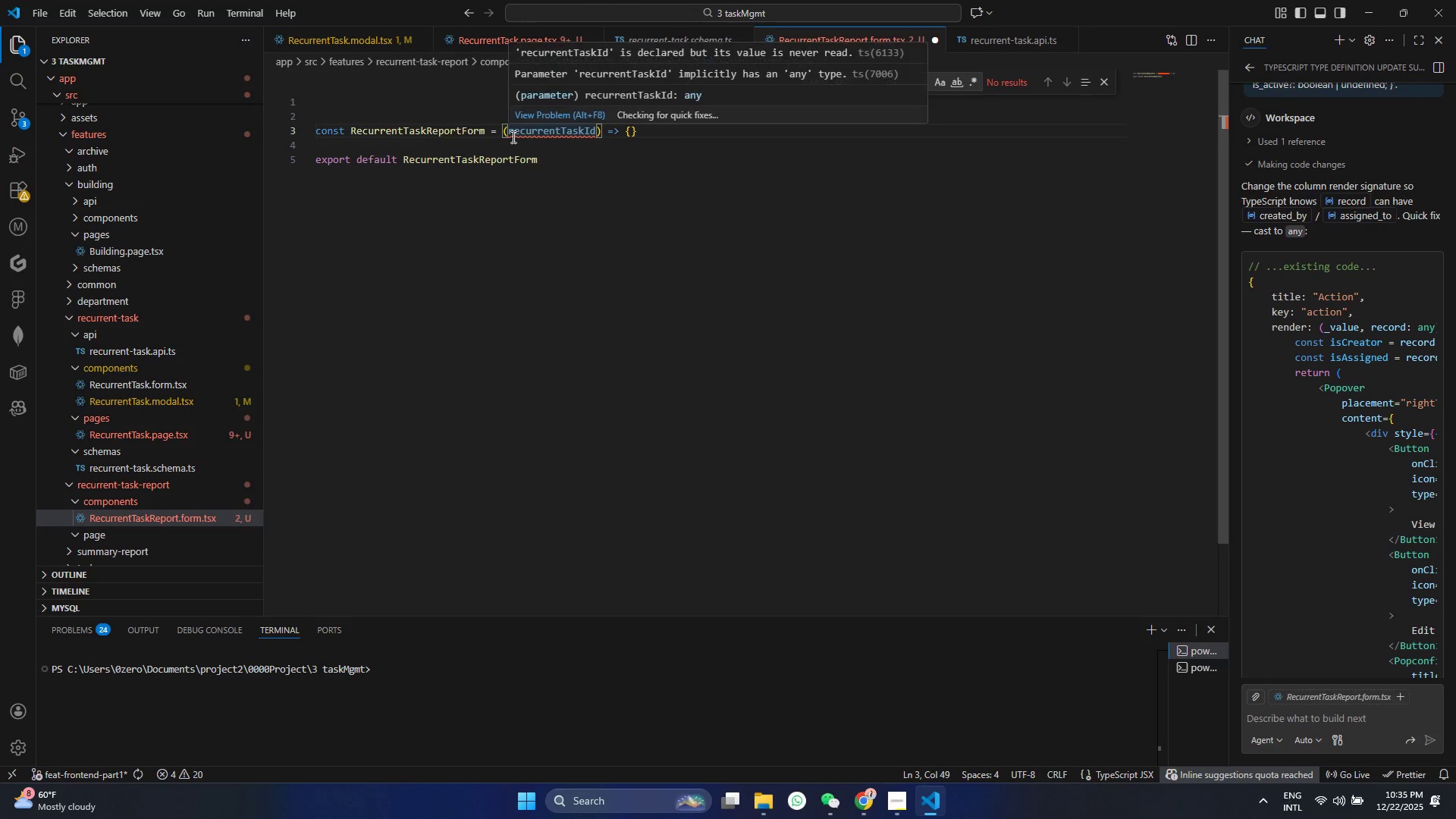 
key(Space)
 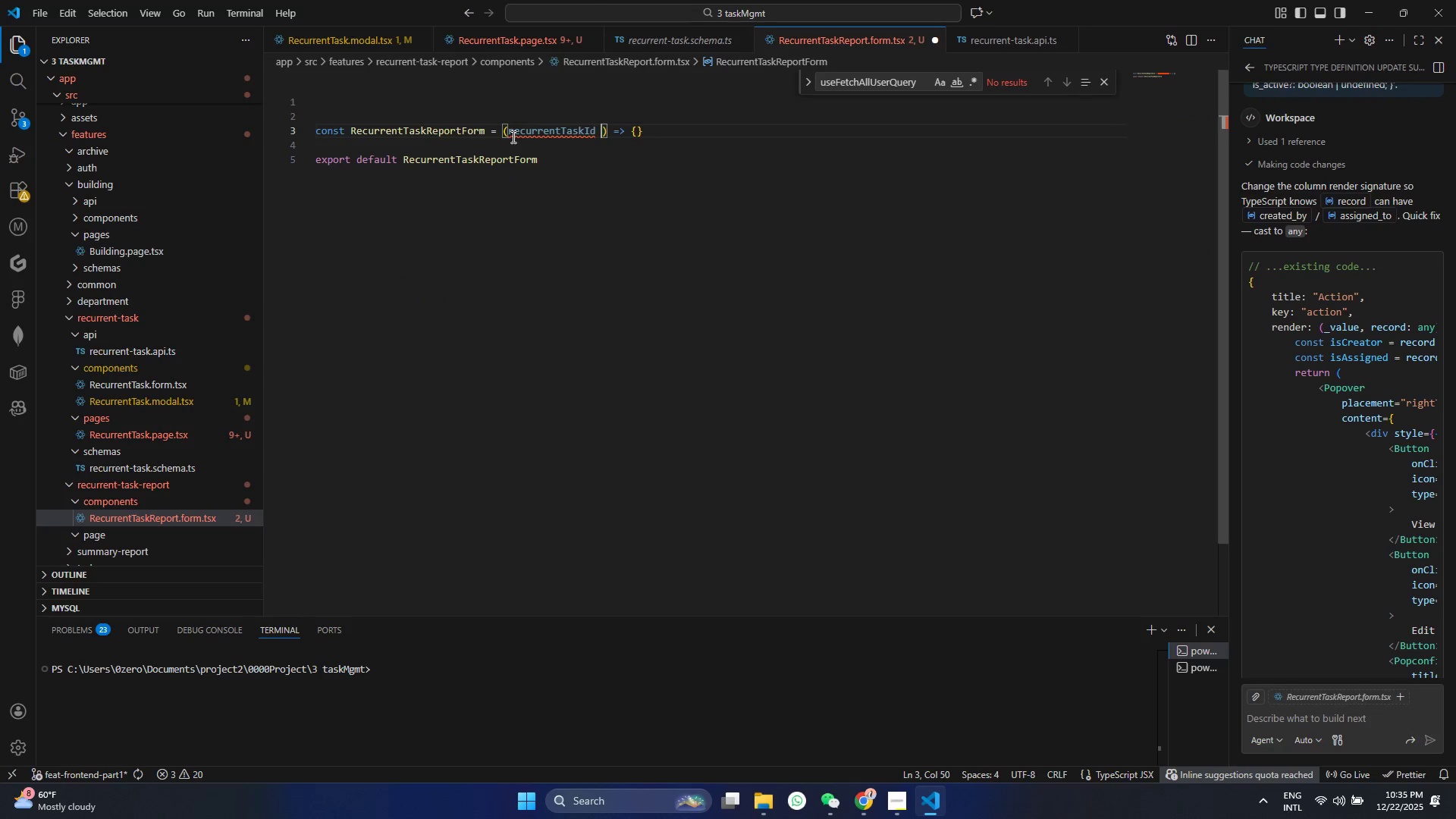 
key(Comma)
 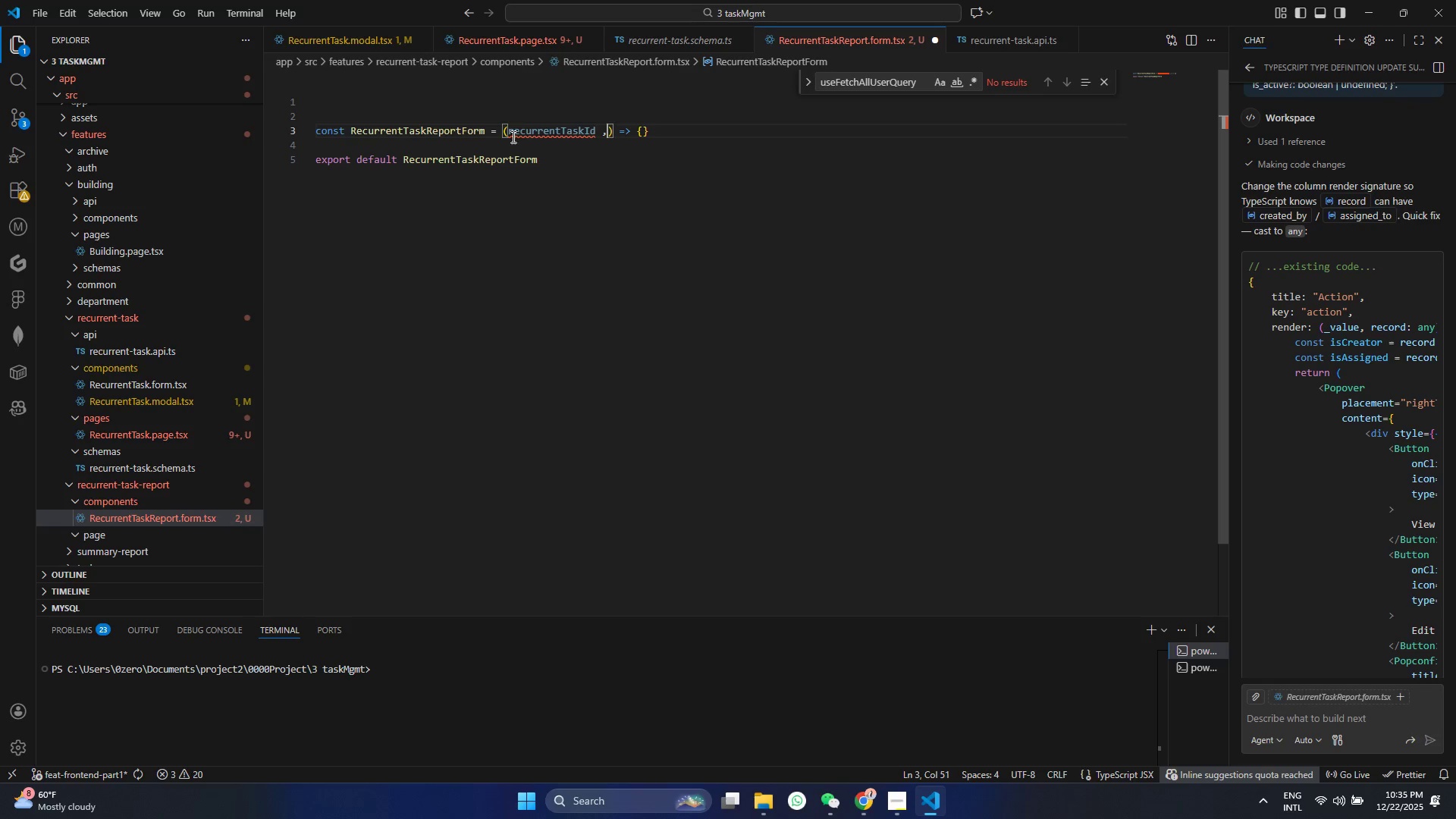 
key(Space)
 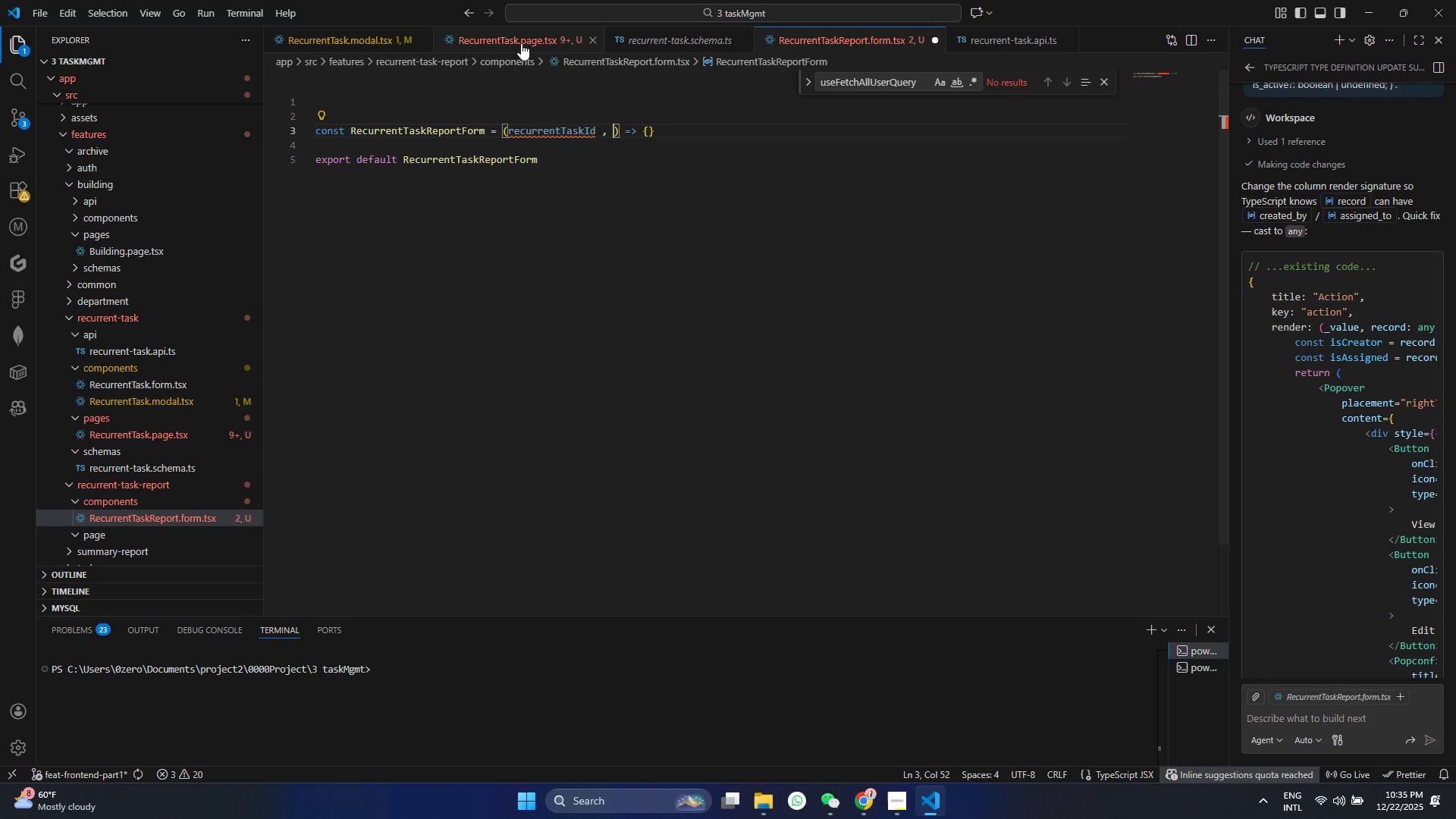 
left_click([521, 42])
 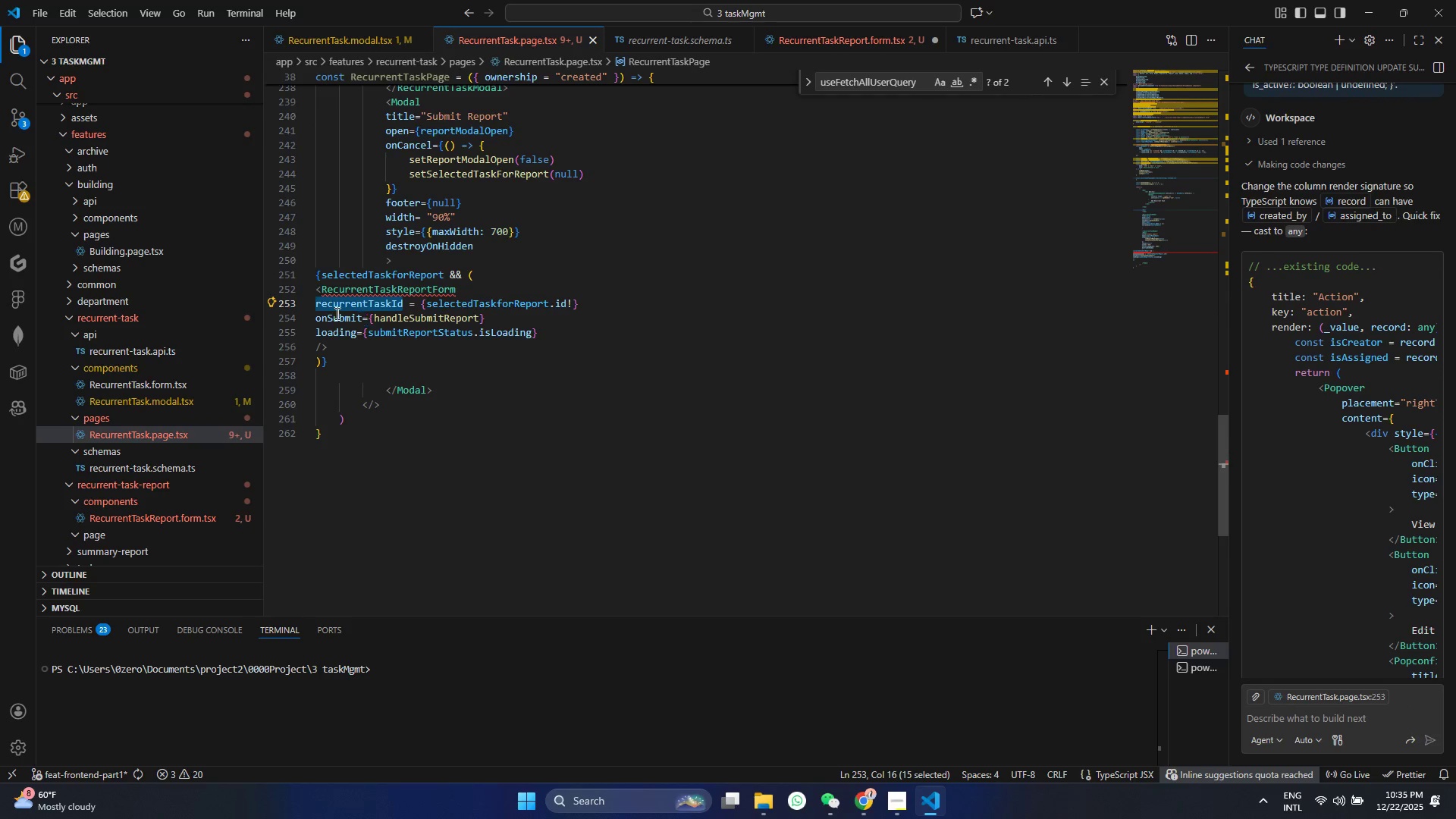 
double_click([335, 312])
 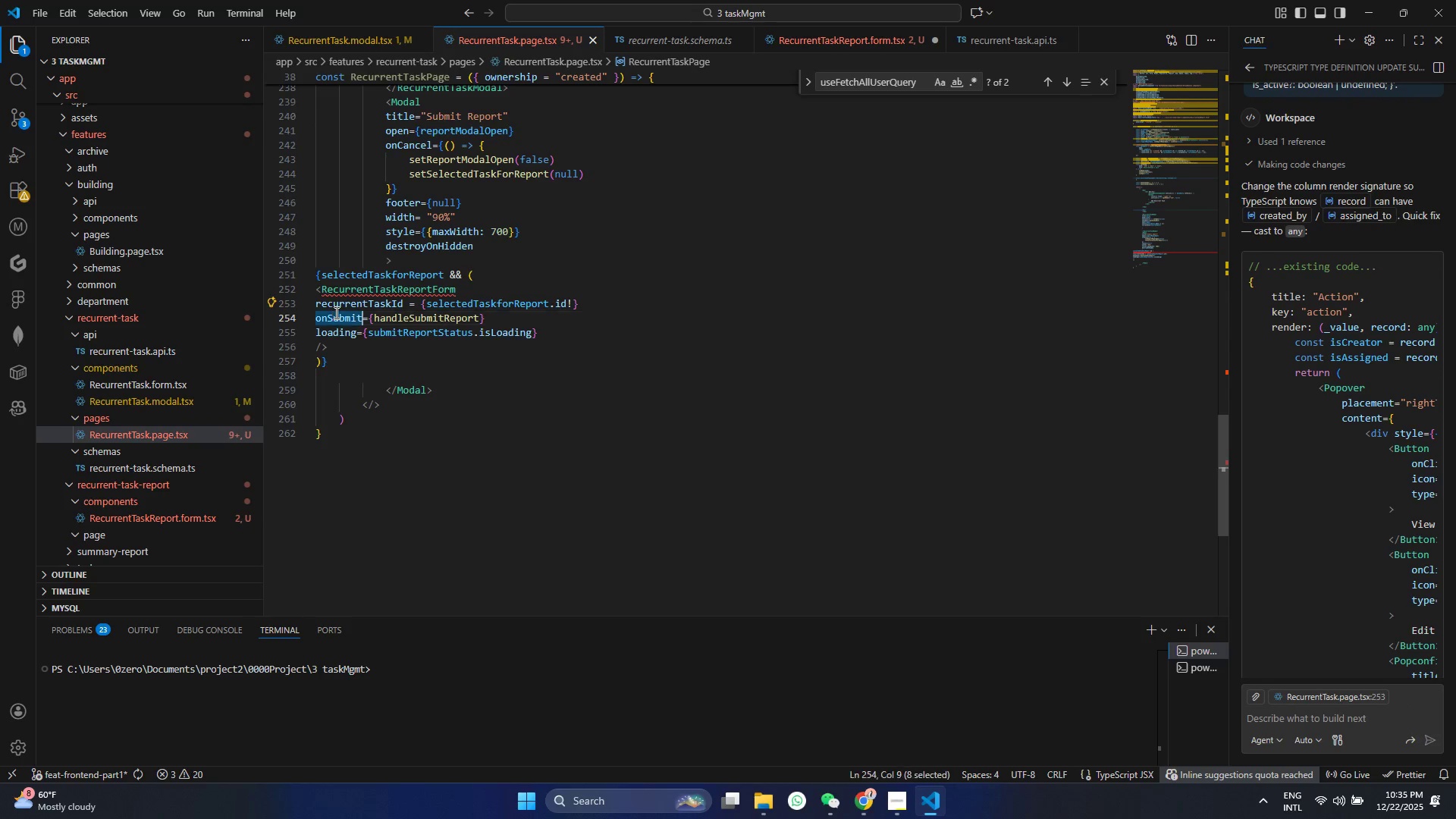 
key(Control+ControlLeft)
 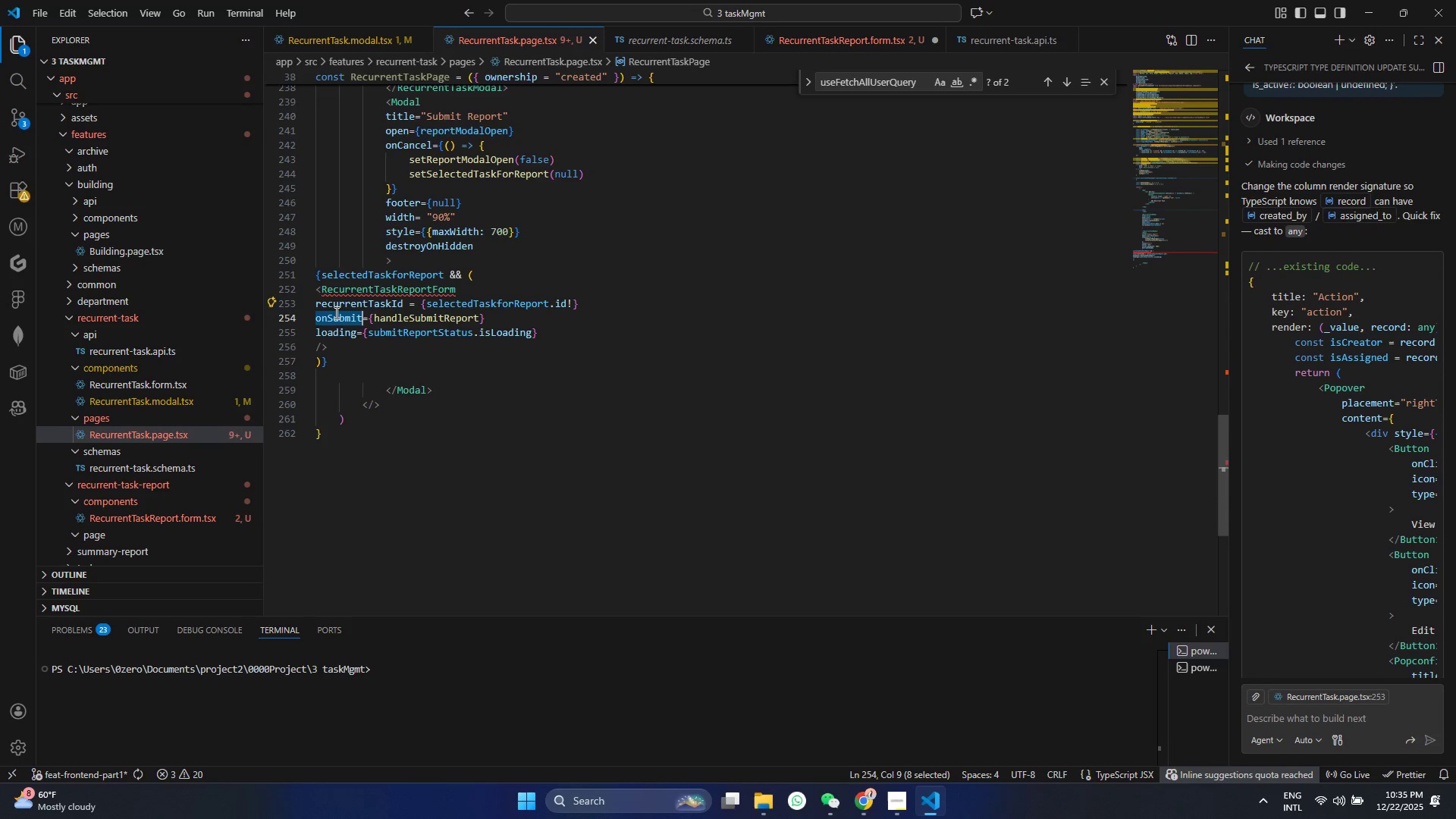 
key(Control+C)
 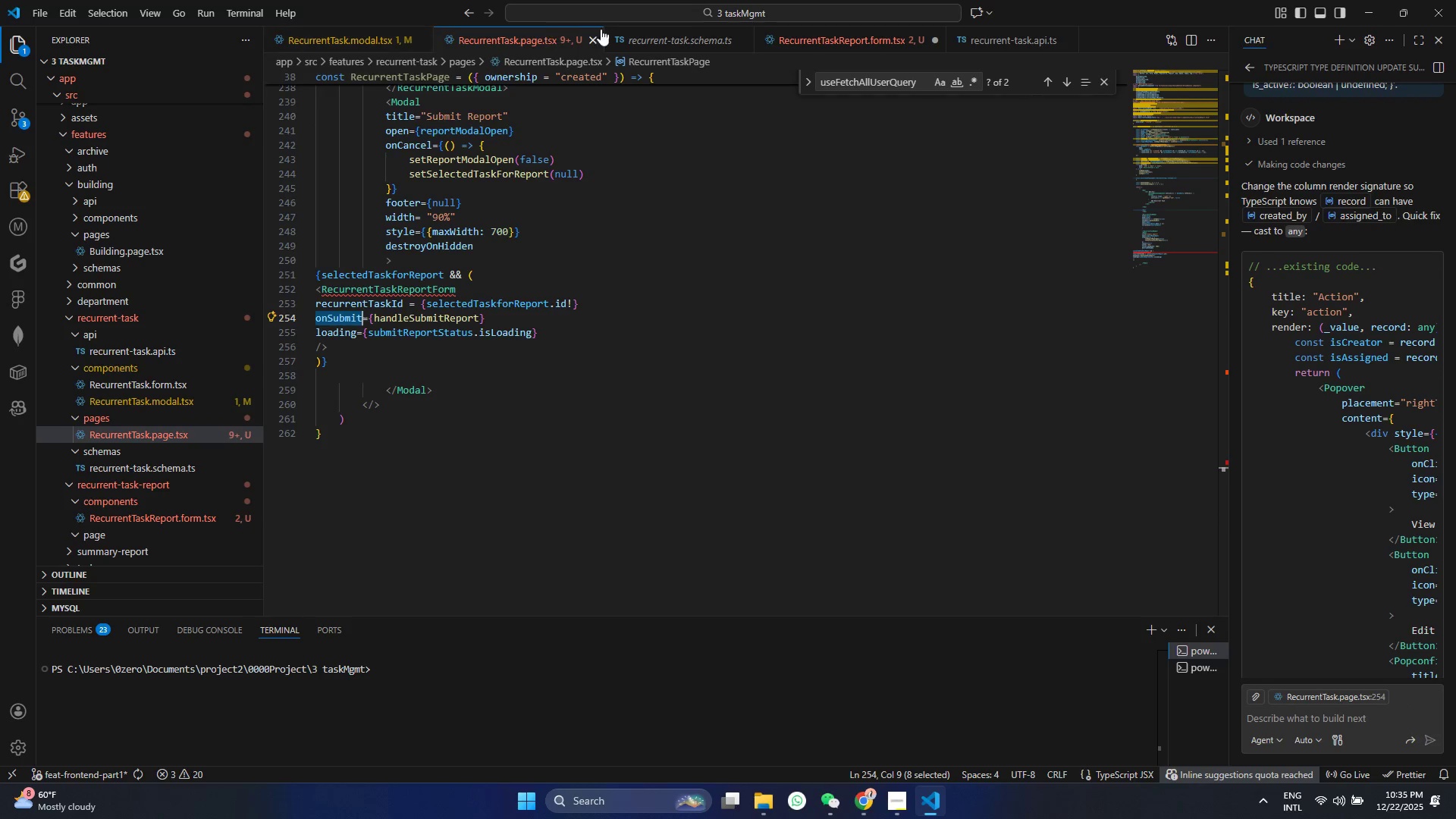 
left_click([854, 33])
 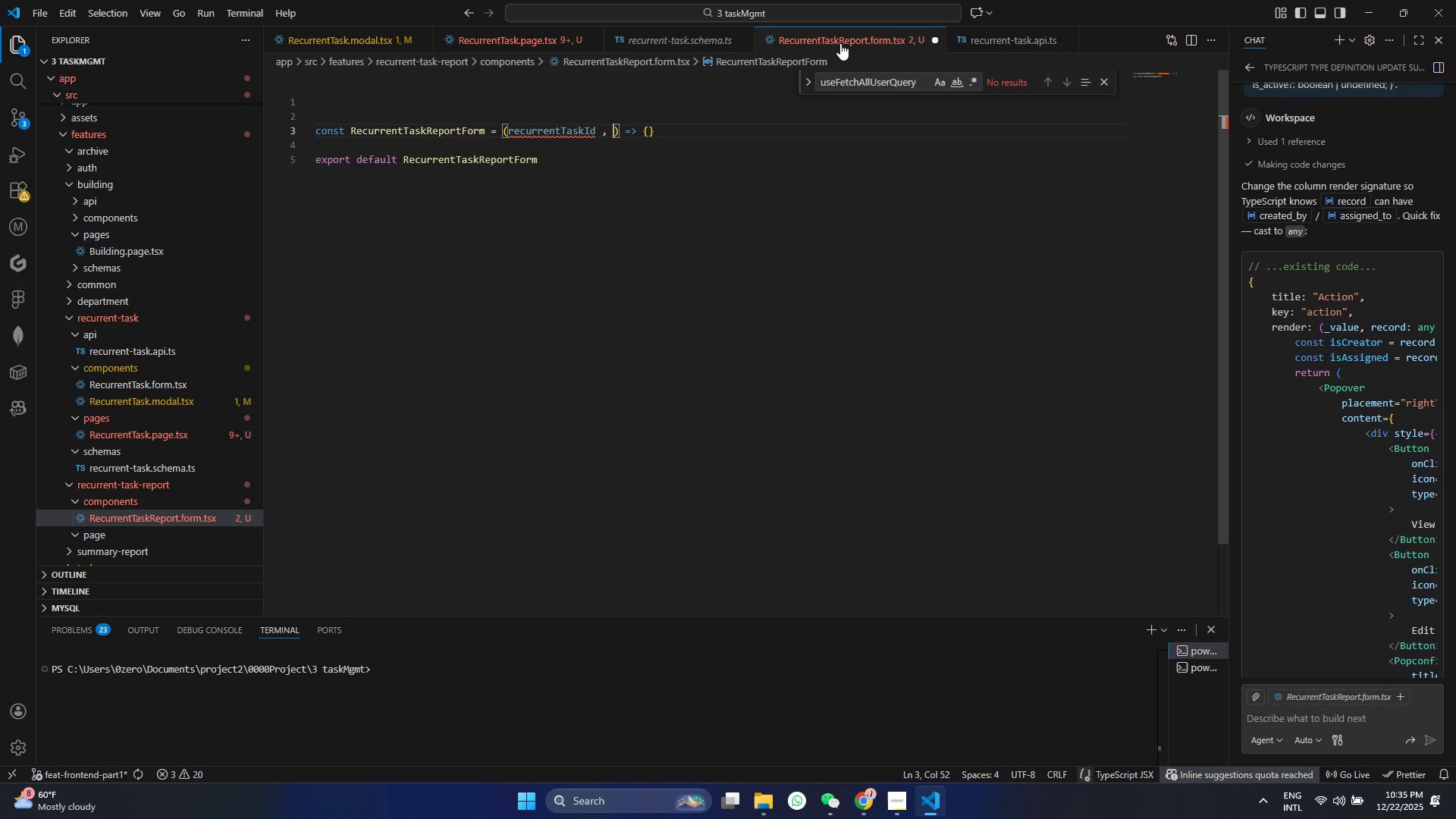 
key(Control+ControlLeft)
 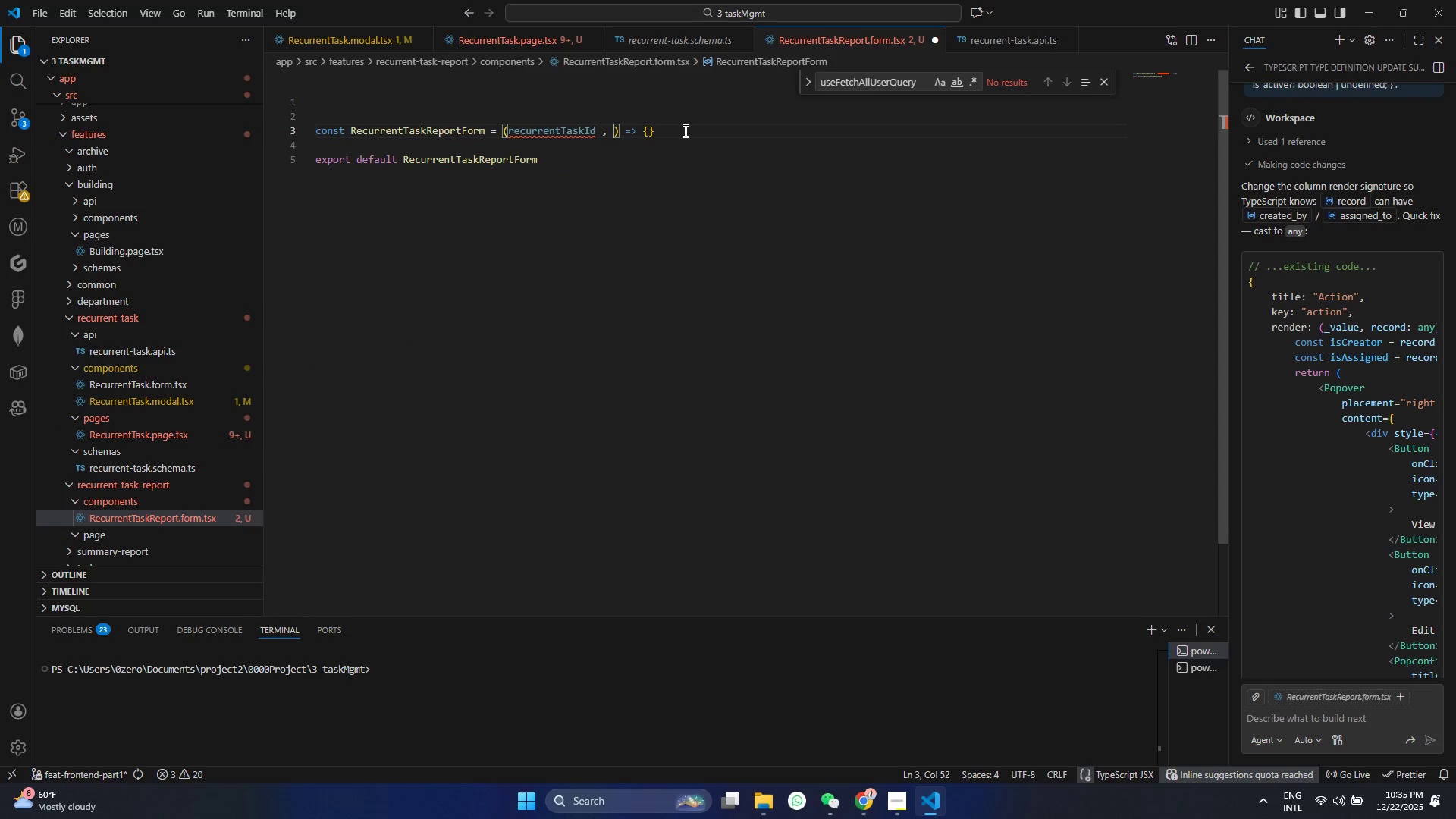 
key(Control+V)
 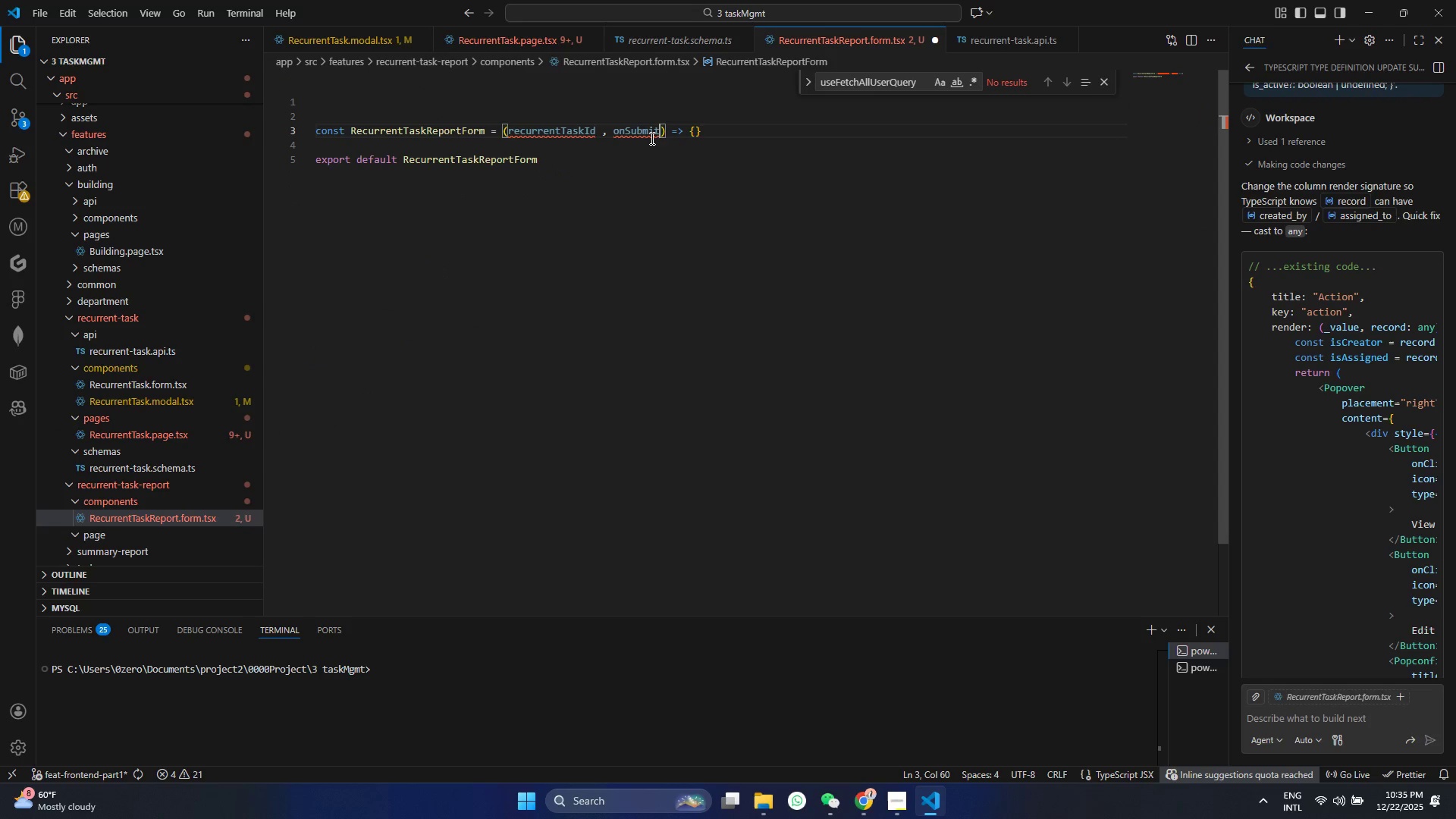 
key(Space)
 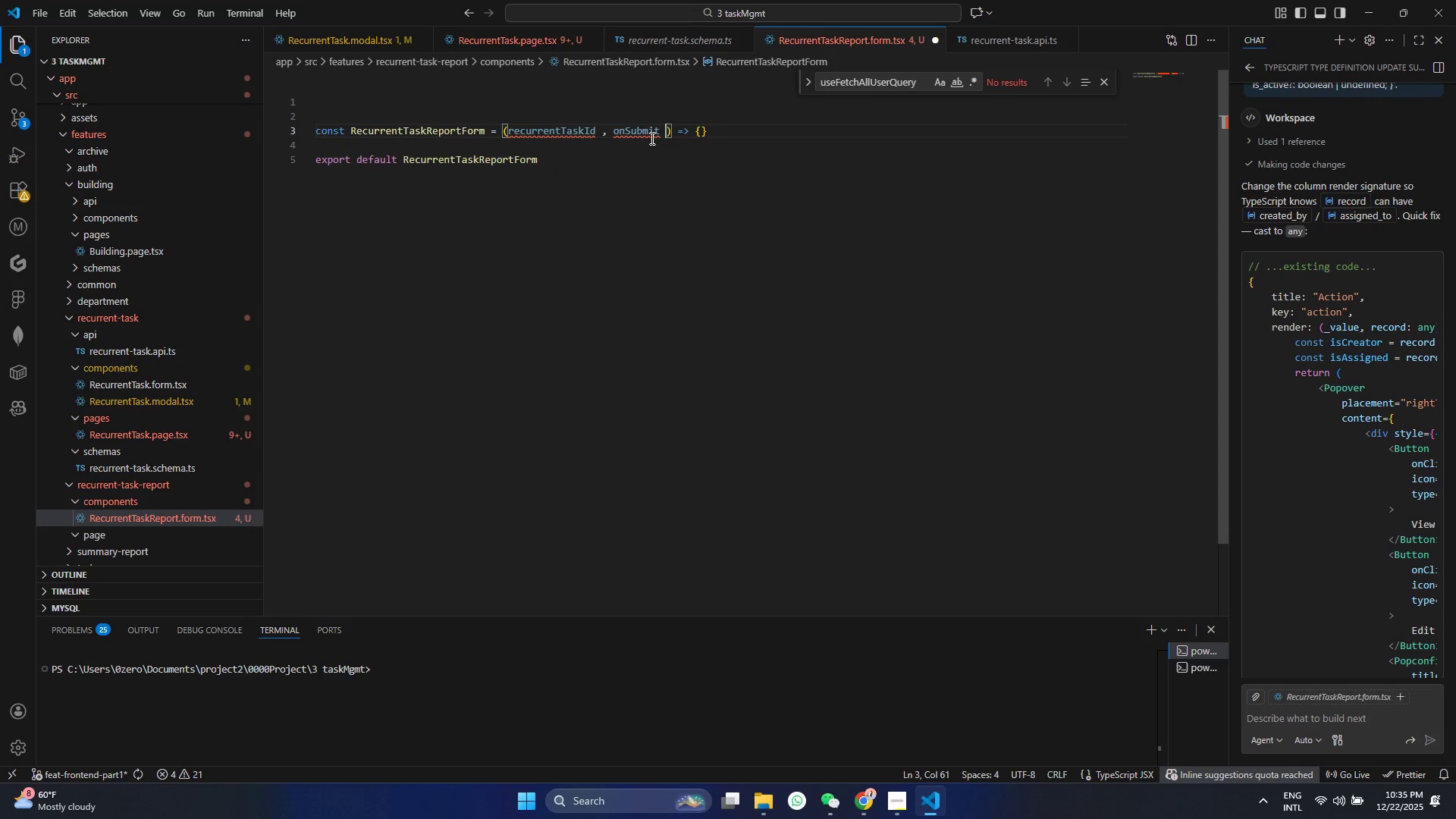 
key(Period)
 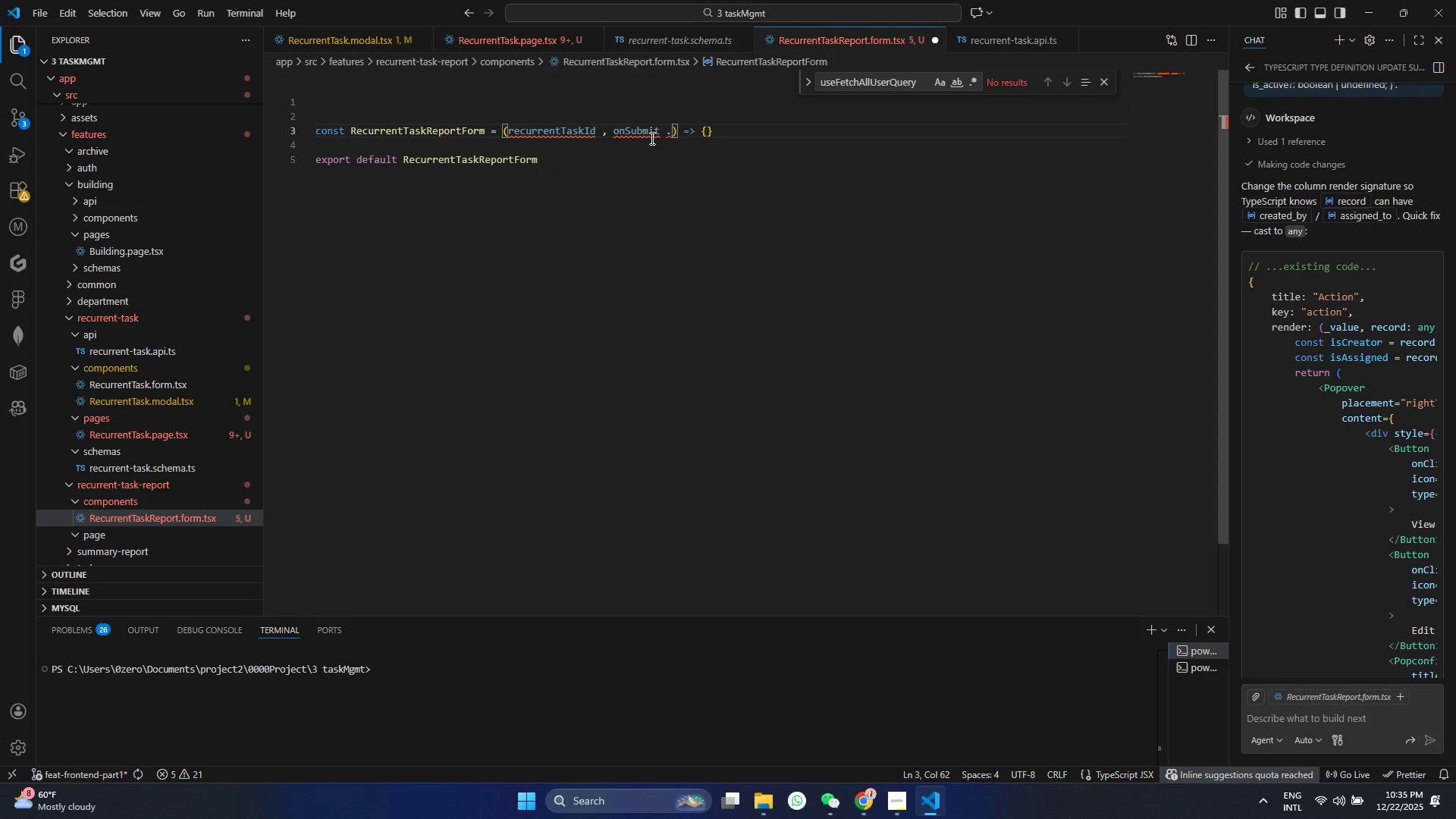 
key(Backspace)
 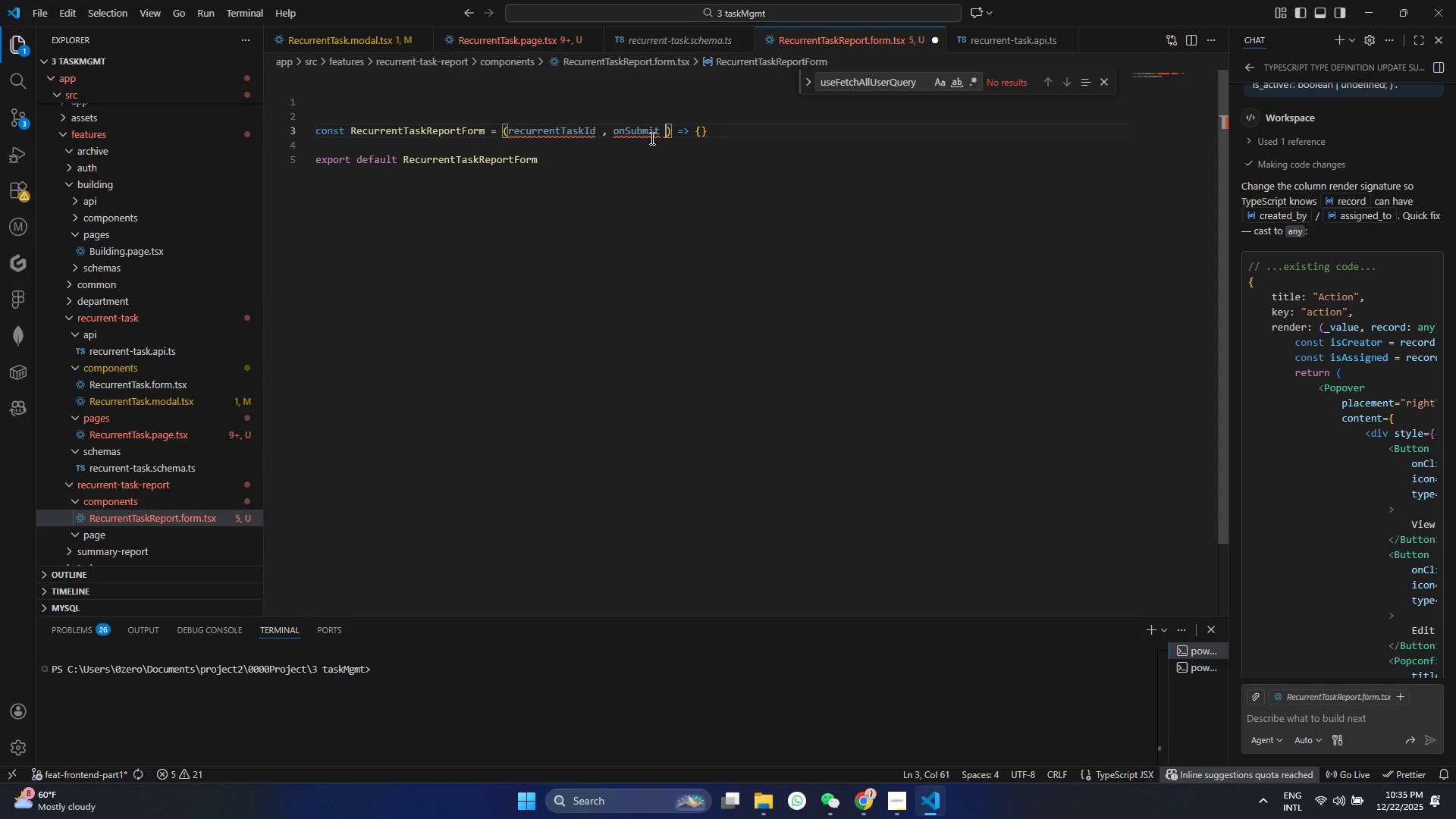 
key(Comma)
 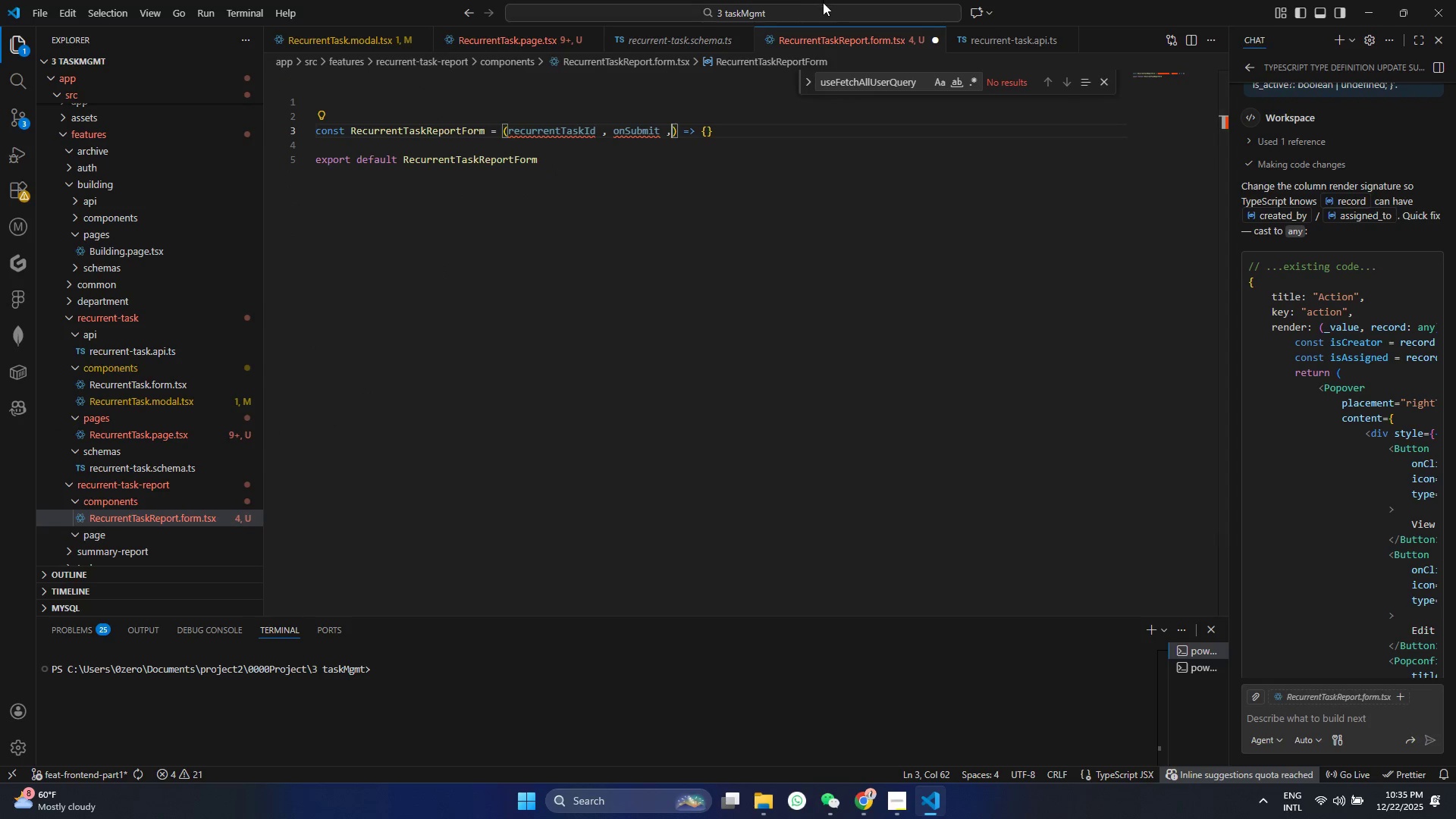 
left_click([520, 27])
 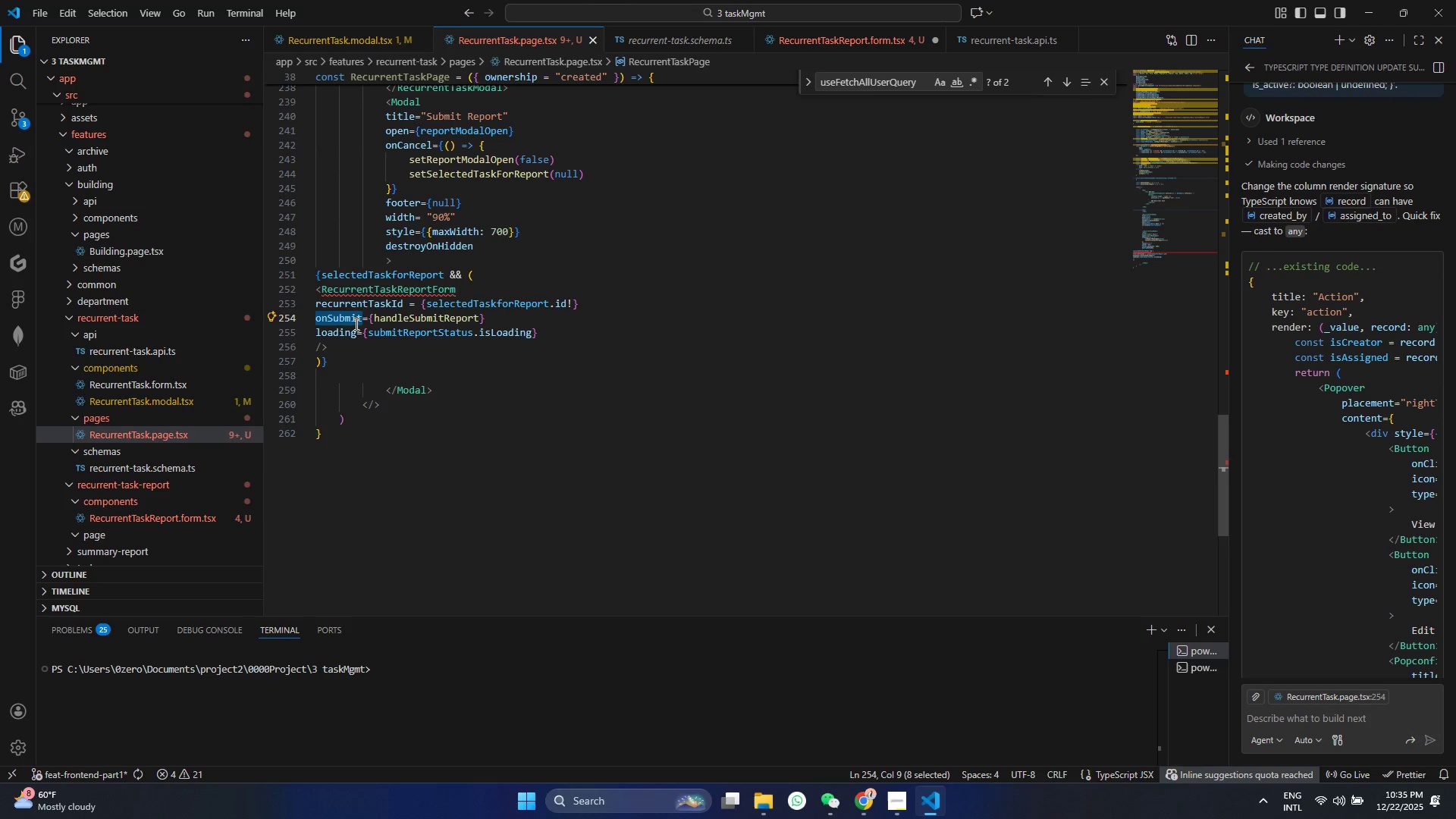 
double_click([355, 324])
 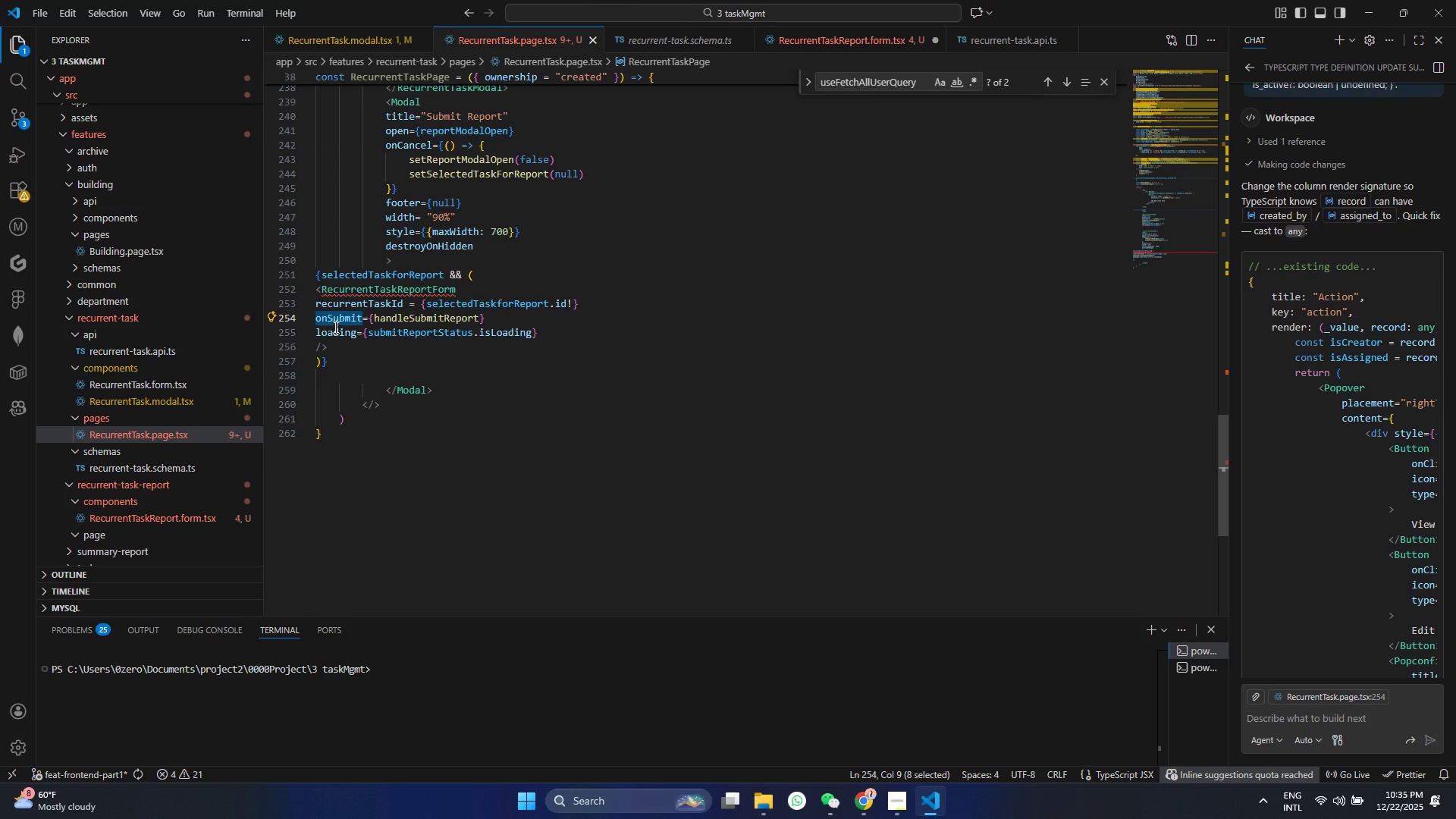 
left_click([335, 326])
 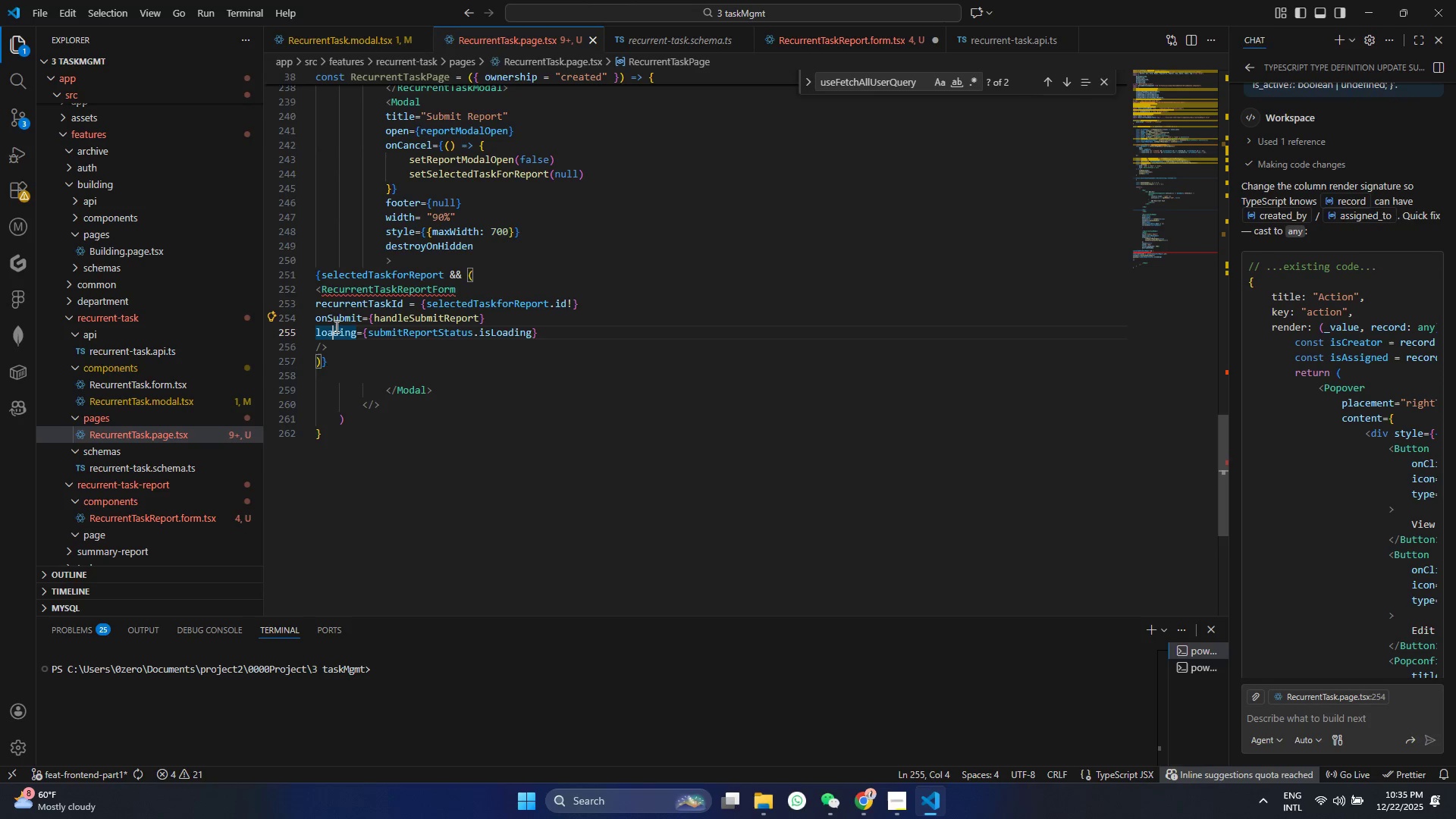 
key(Control+ControlLeft)
 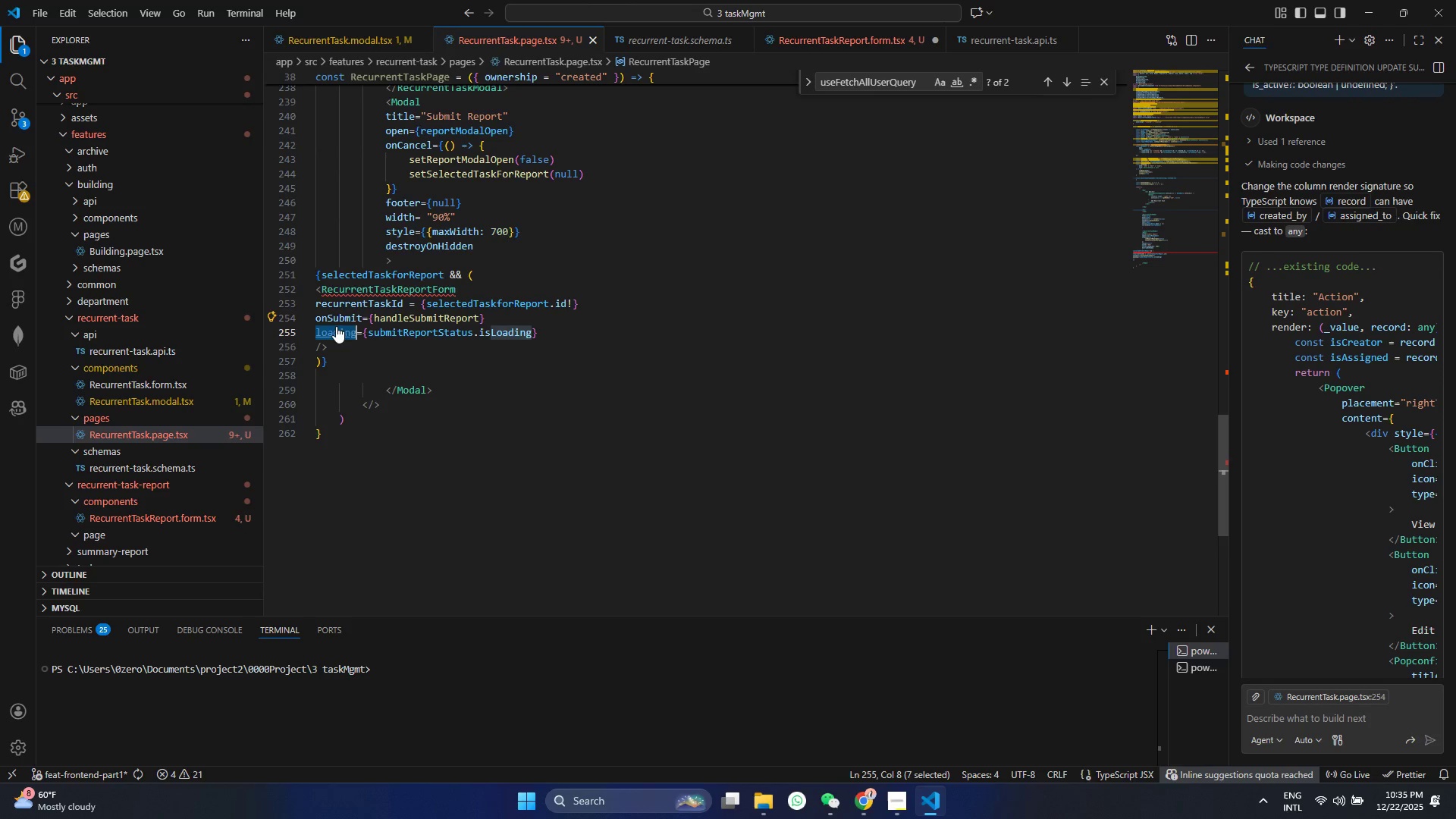 
key(Control+C)
 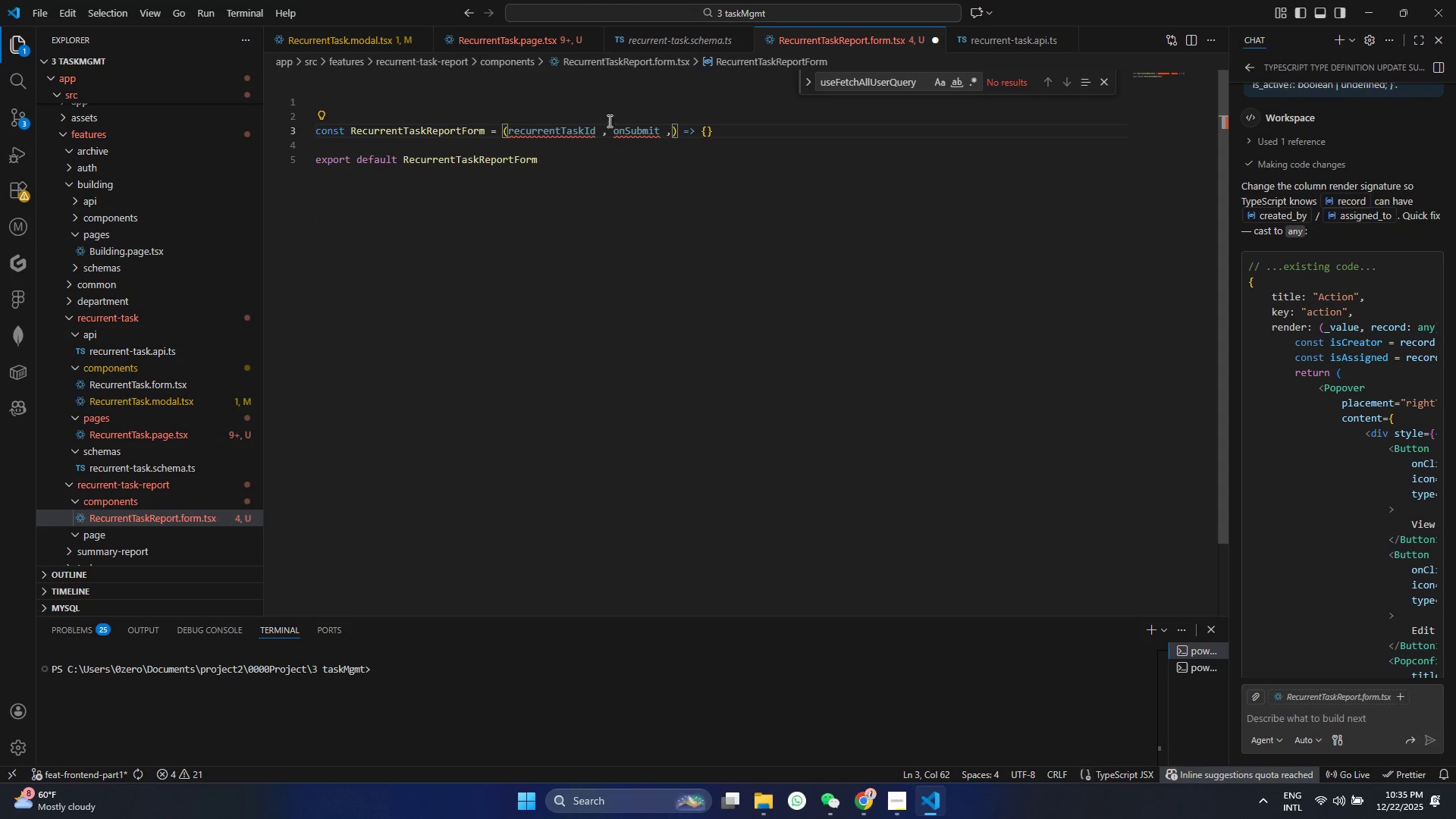 
key(Control+ControlLeft)
 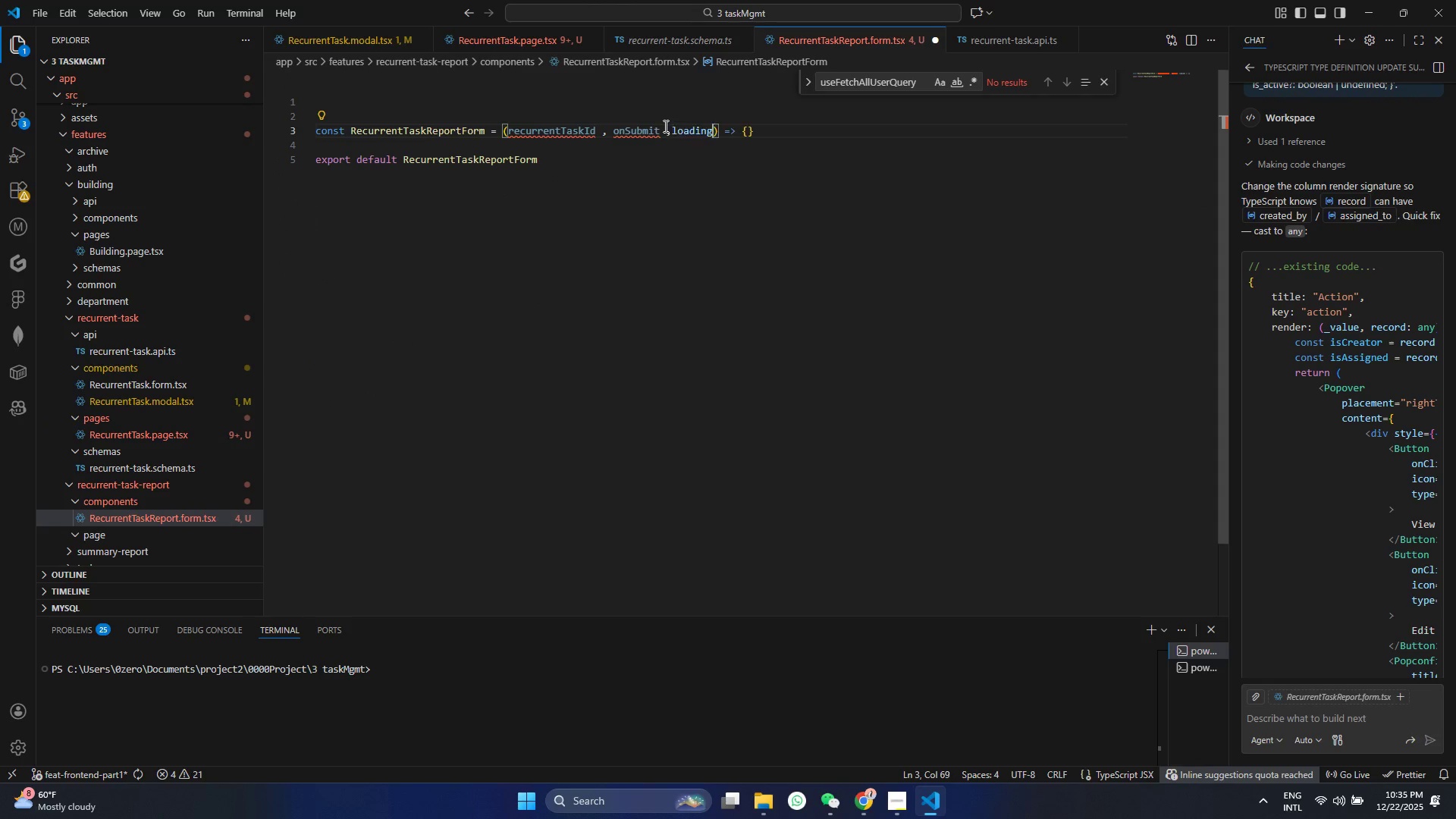 
key(Control+V)
 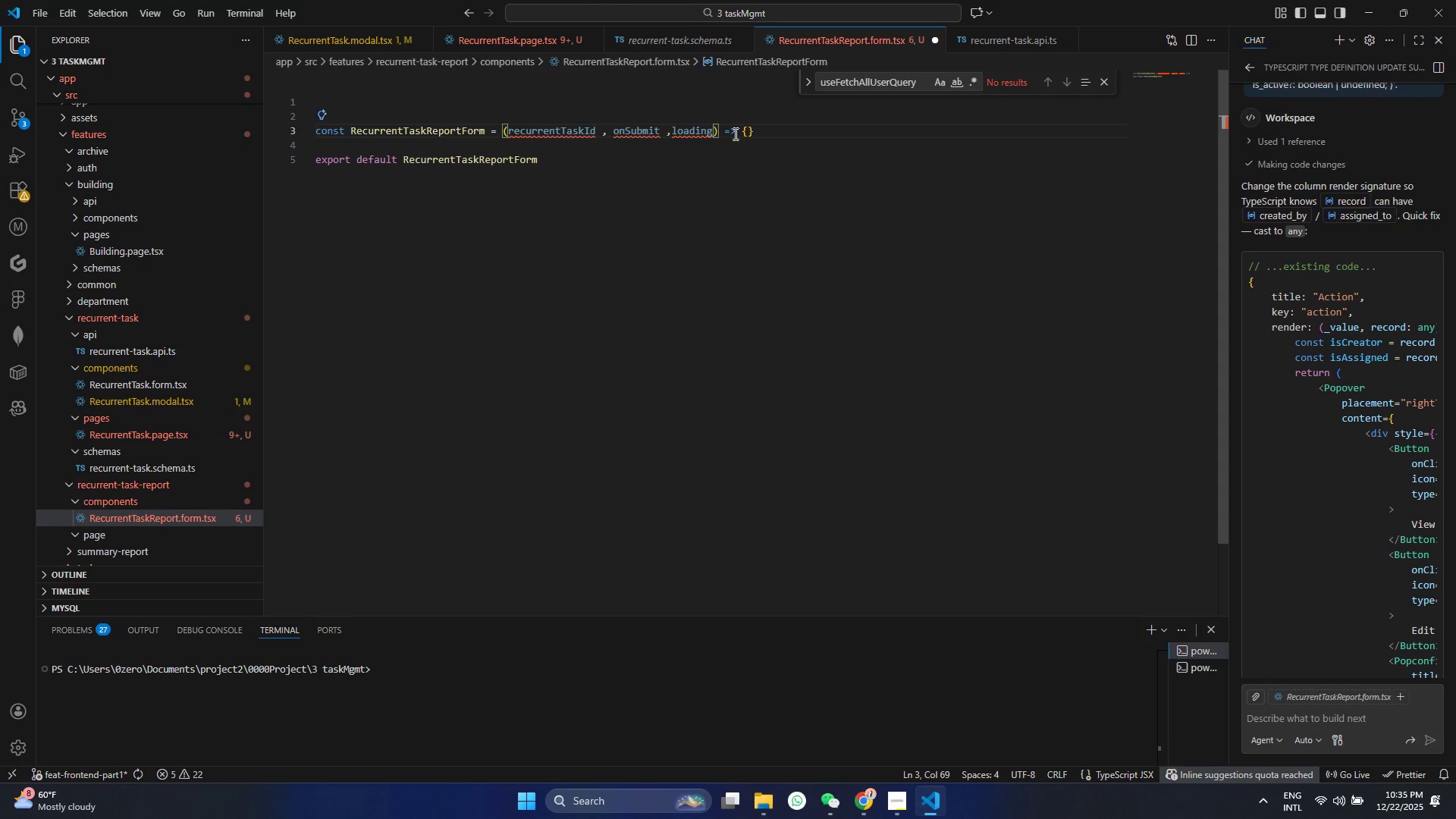 
key(Control+Equal)
 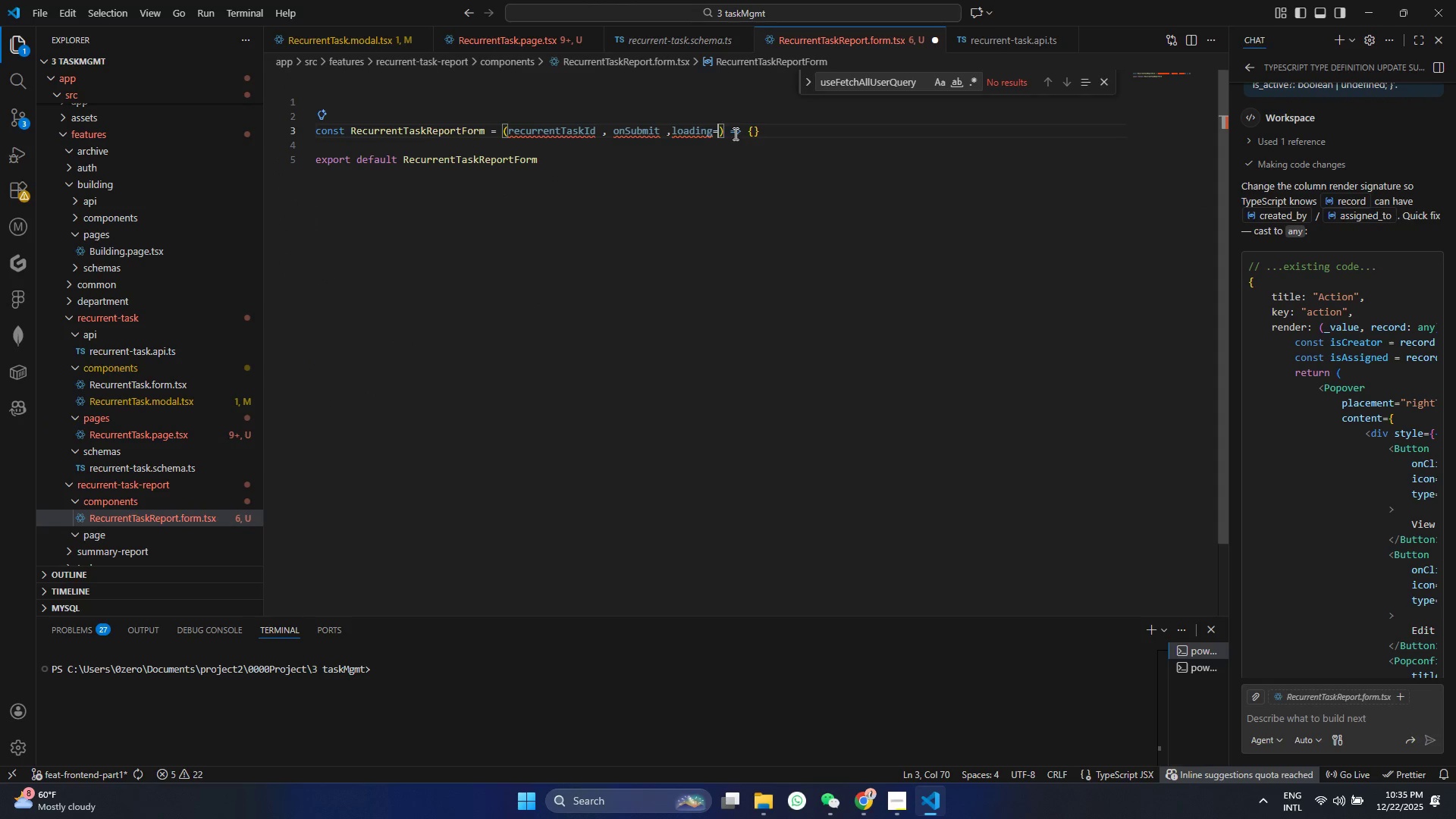 
type(flse)
 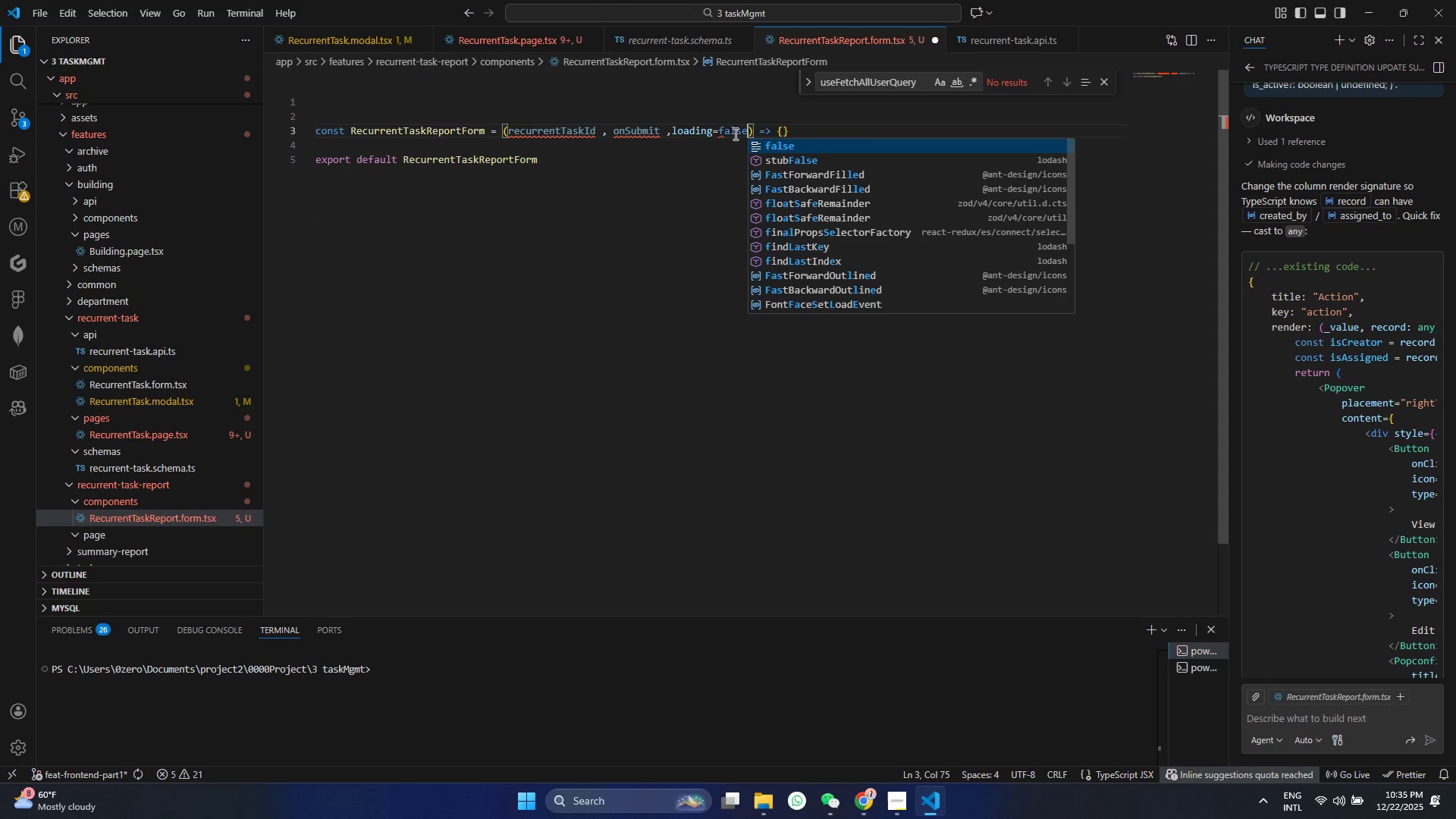 
key(Control+ControlLeft)
 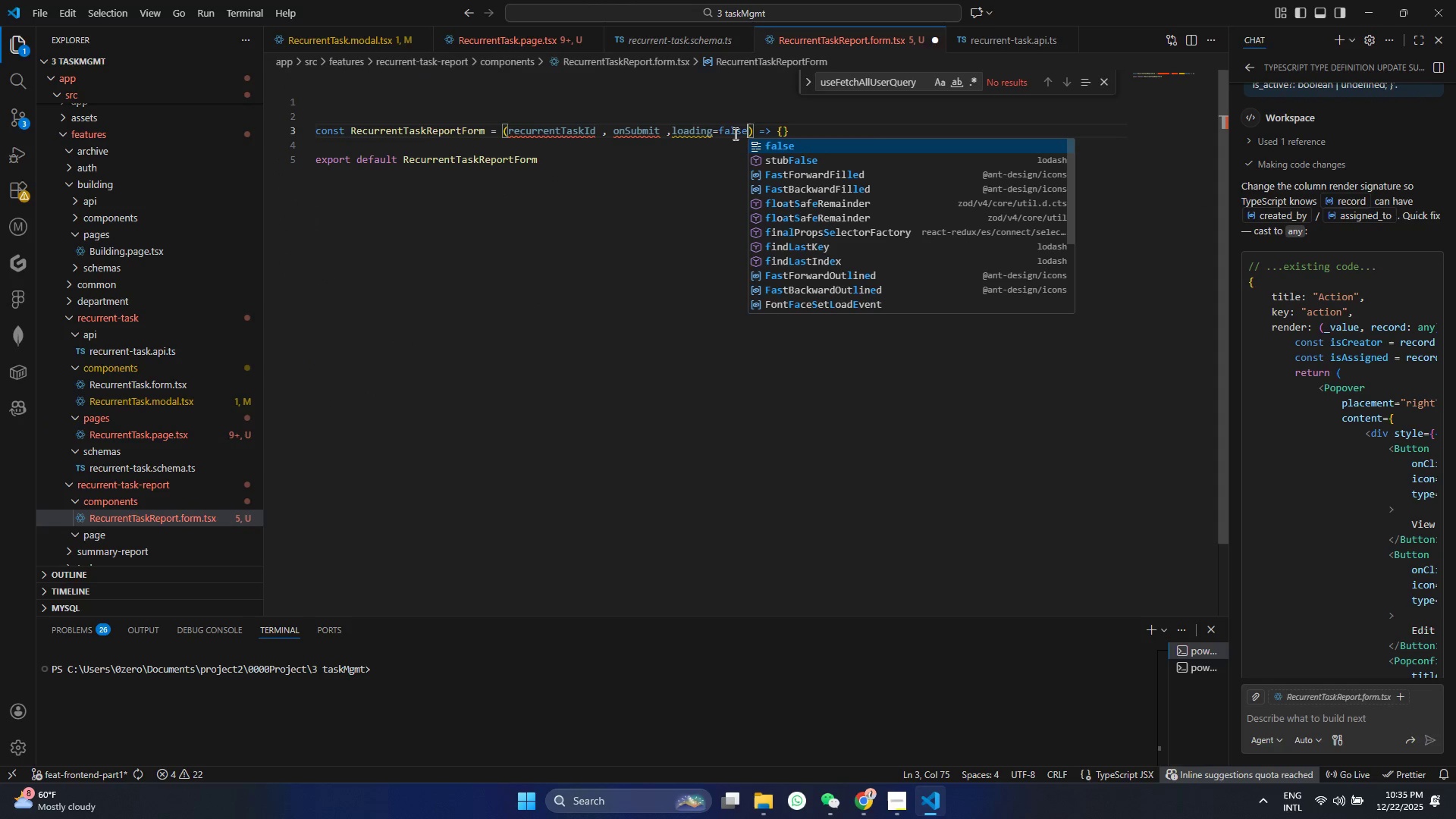 
key(Control+S)
 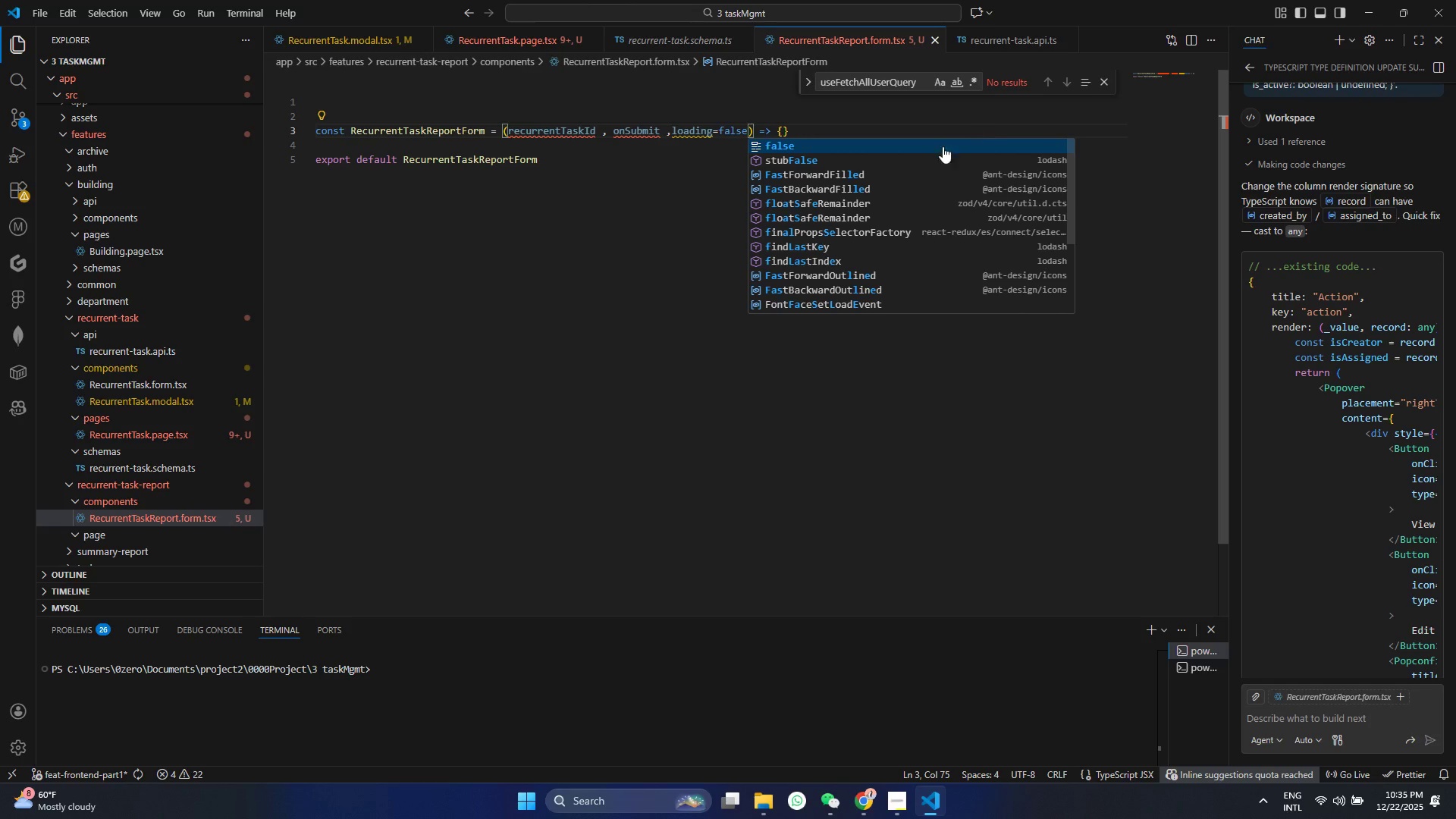 
left_click_drag(start_coordinate=[508, 130], to_coordinate=[749, 129])
 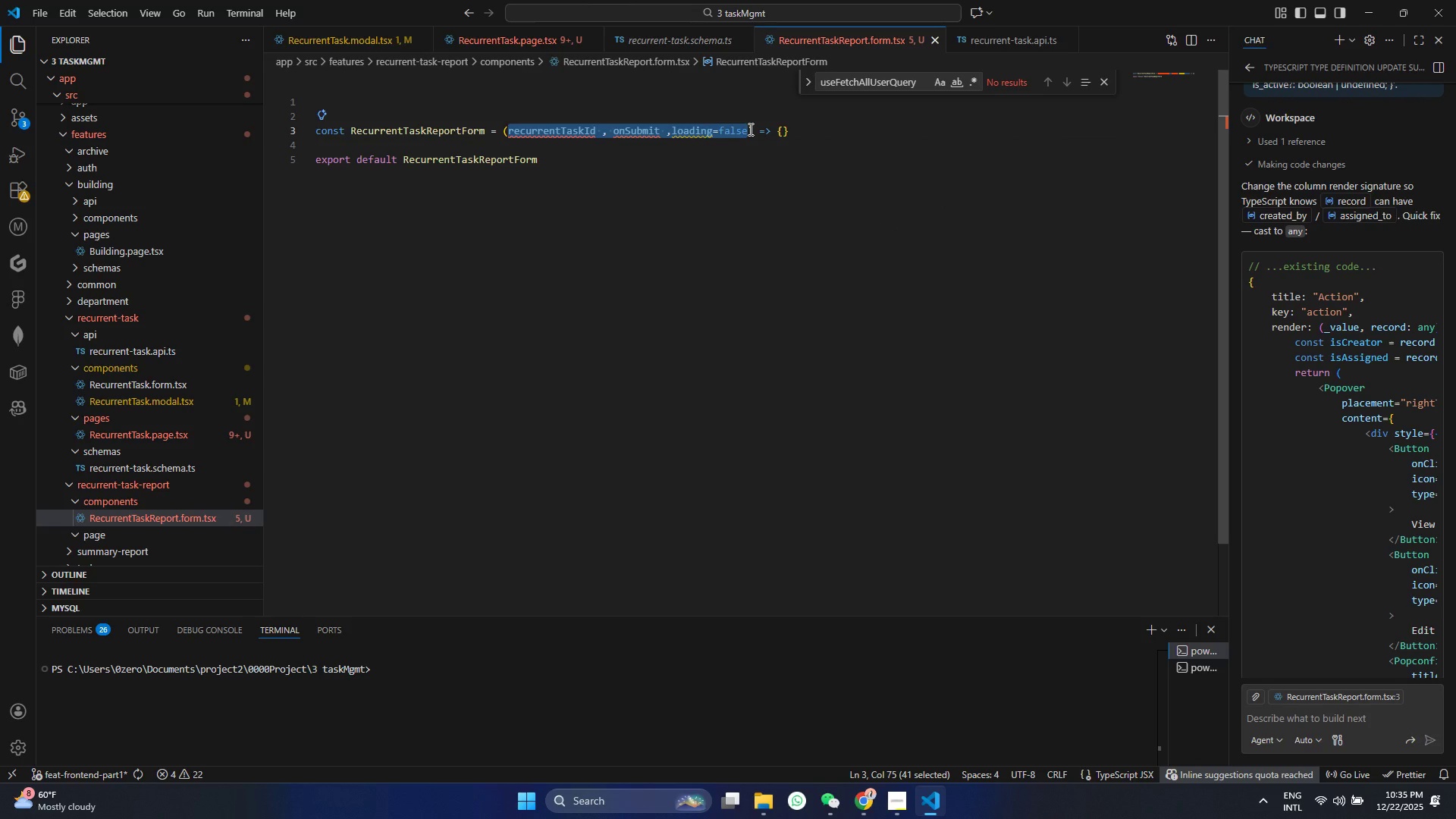 
key(Shift+BracketLeft)
 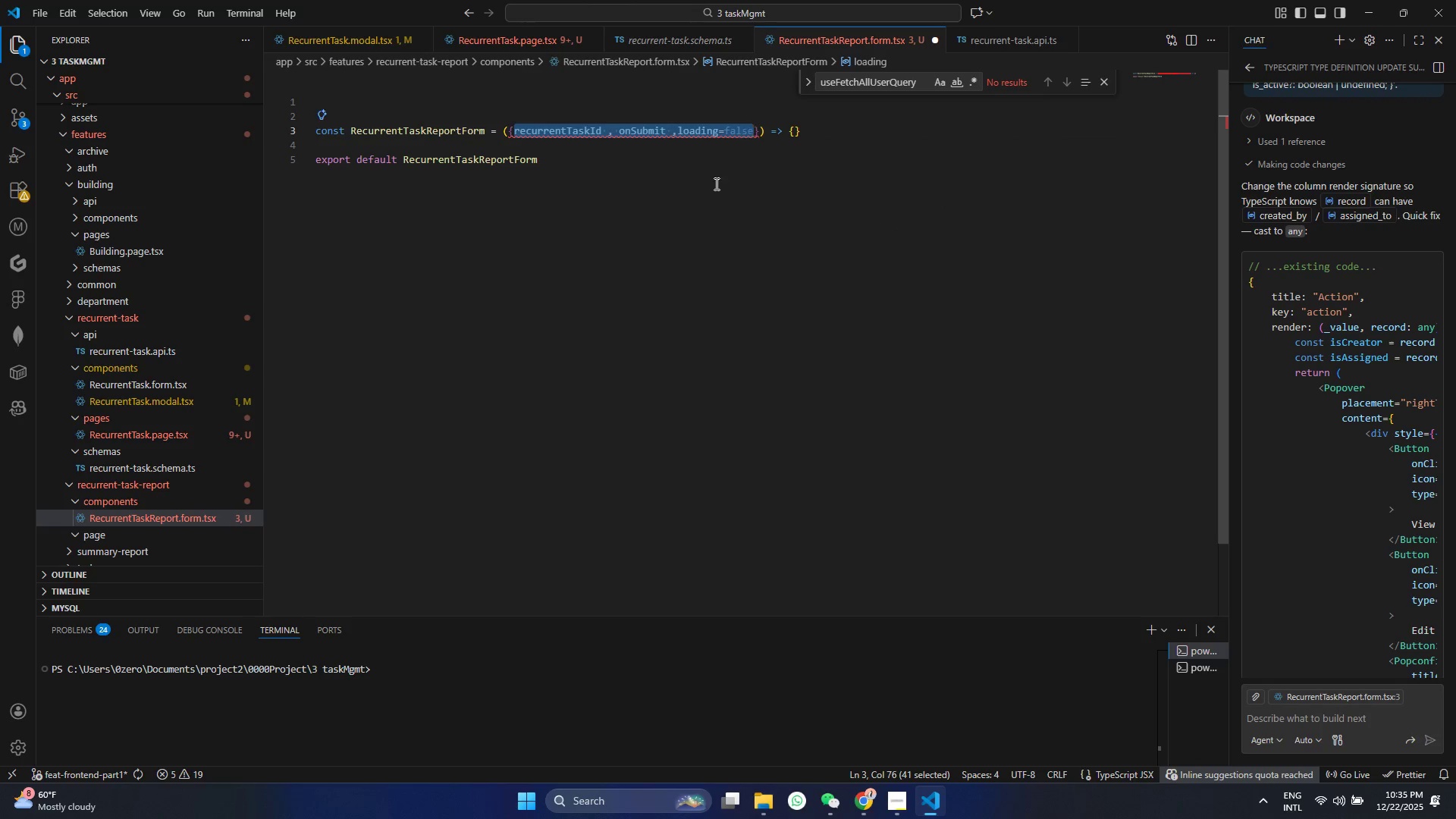 
left_click([708, 216])
 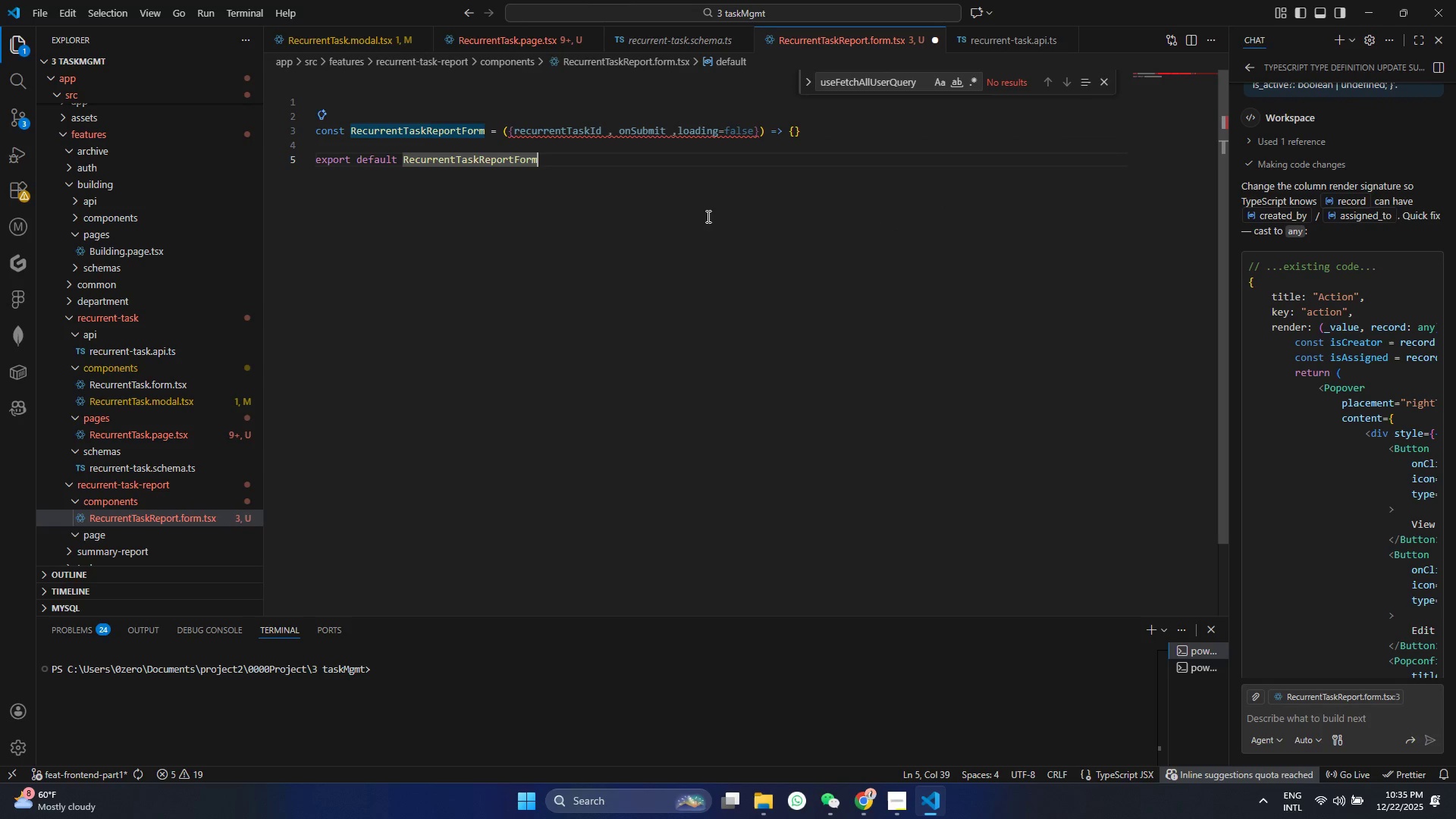 
key(Control+ControlLeft)
 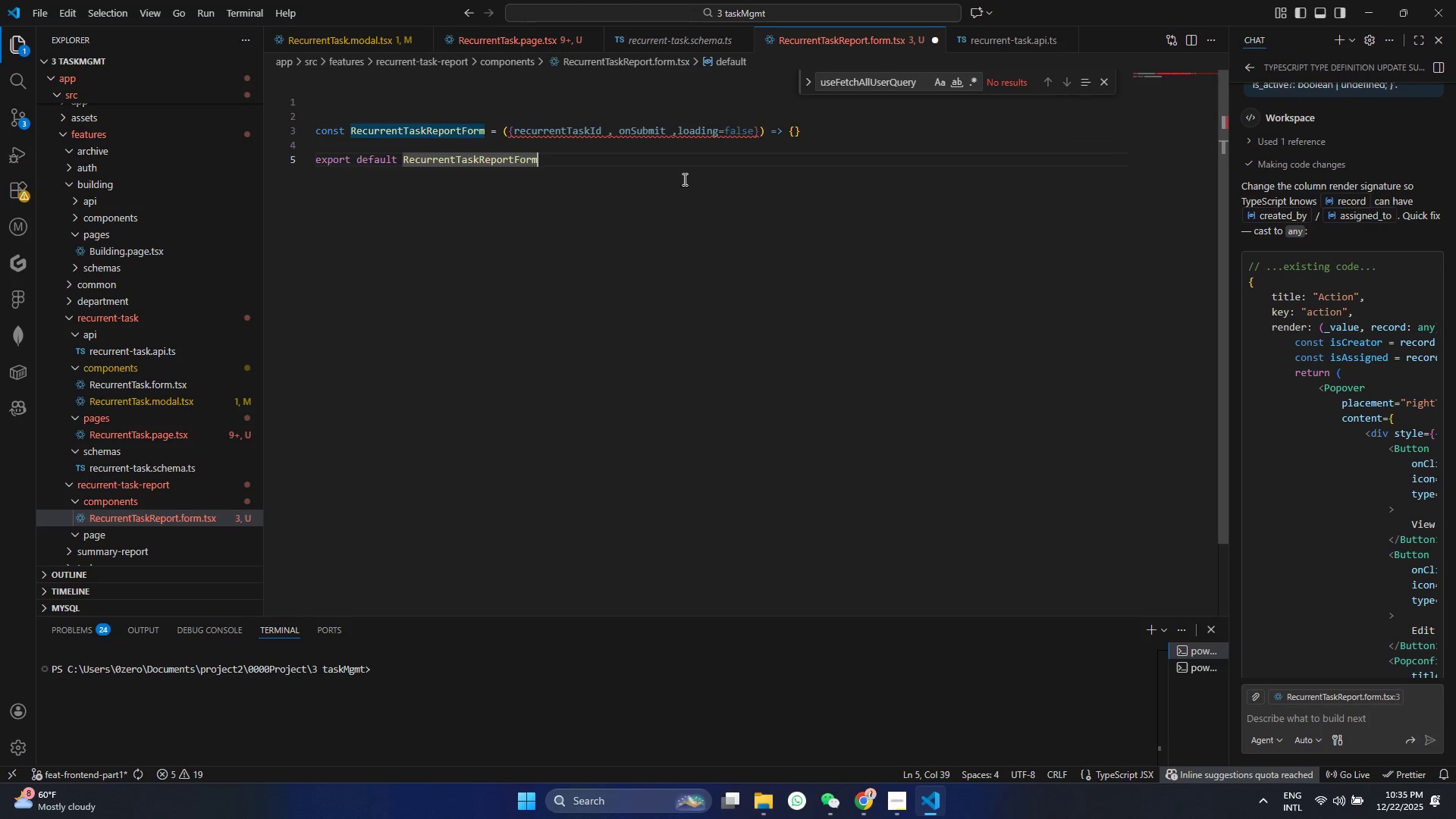 
key(Control+S)
 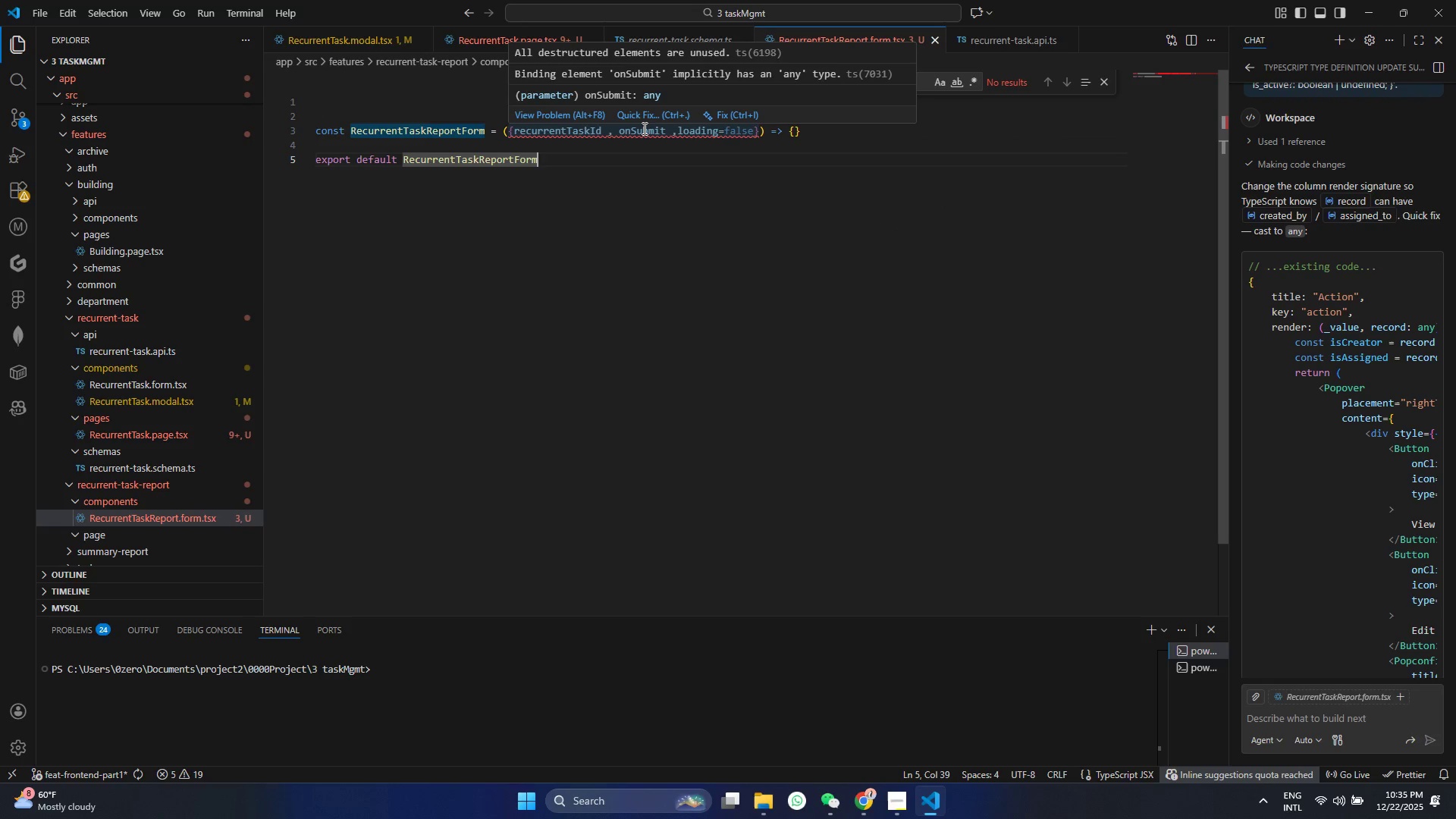 
wait(9.0)
 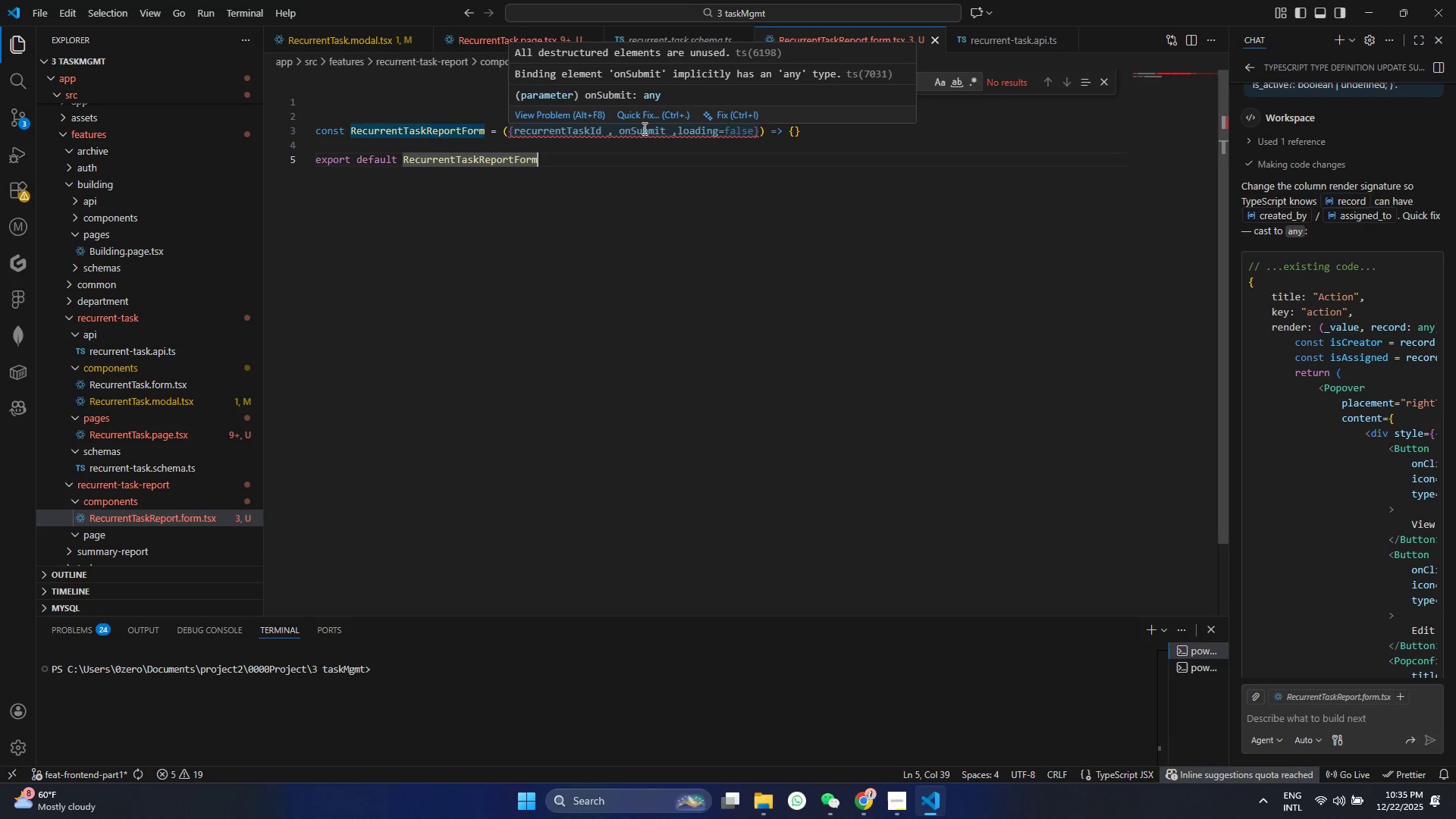 
hold_key(key=ControlLeft, duration=0.31)
 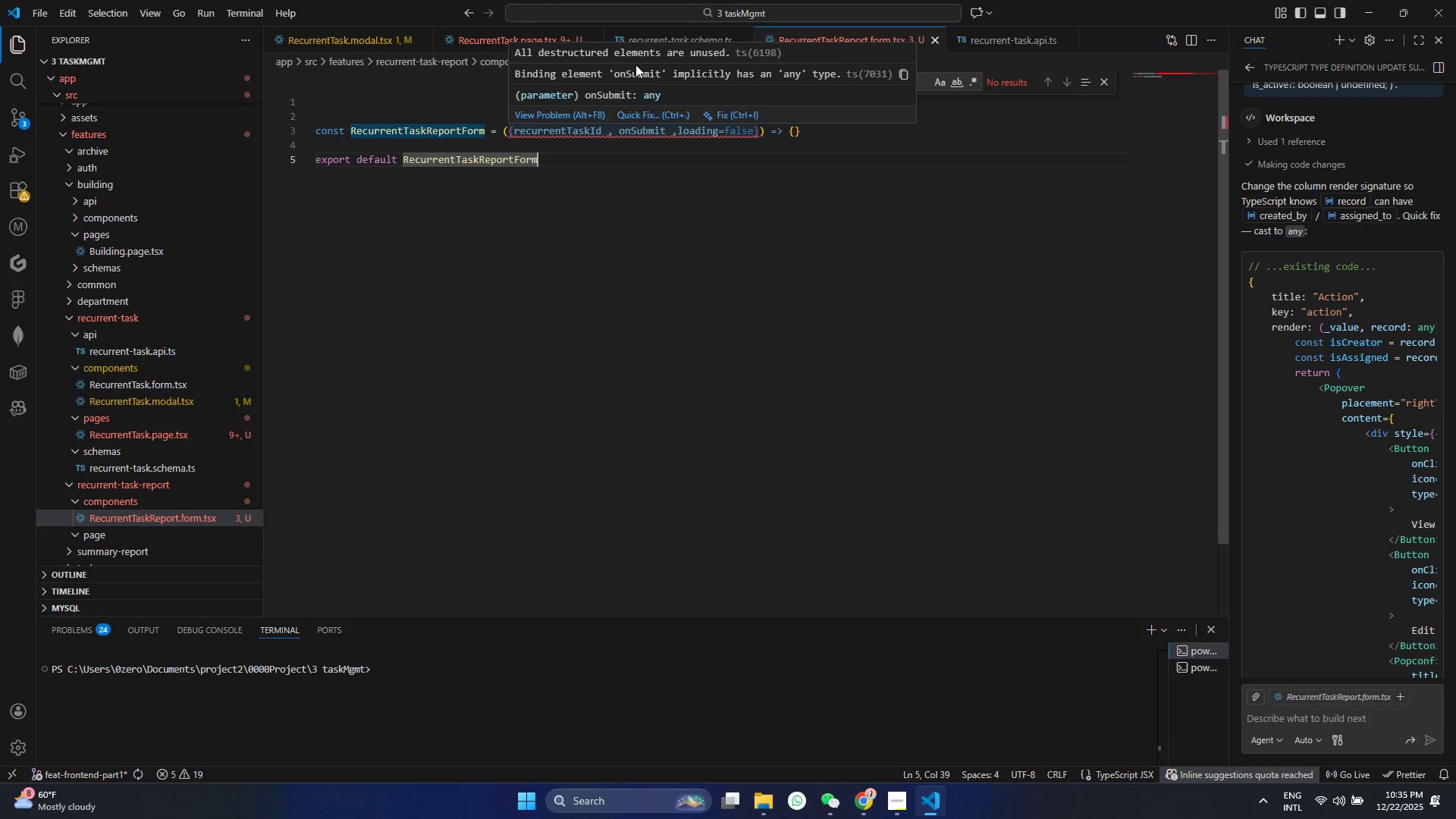 
left_click([664, 123])
 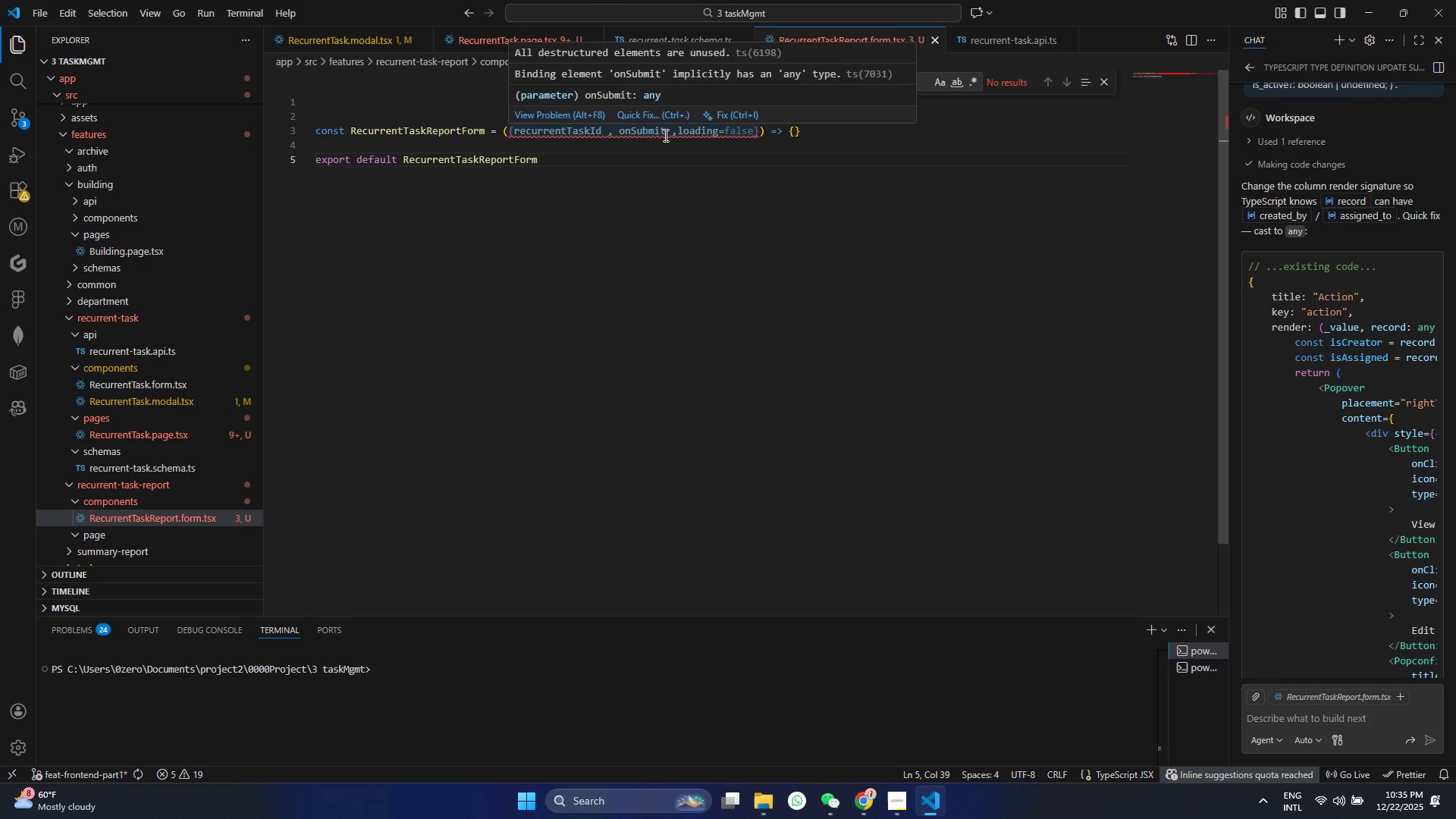 
left_click([664, 133])
 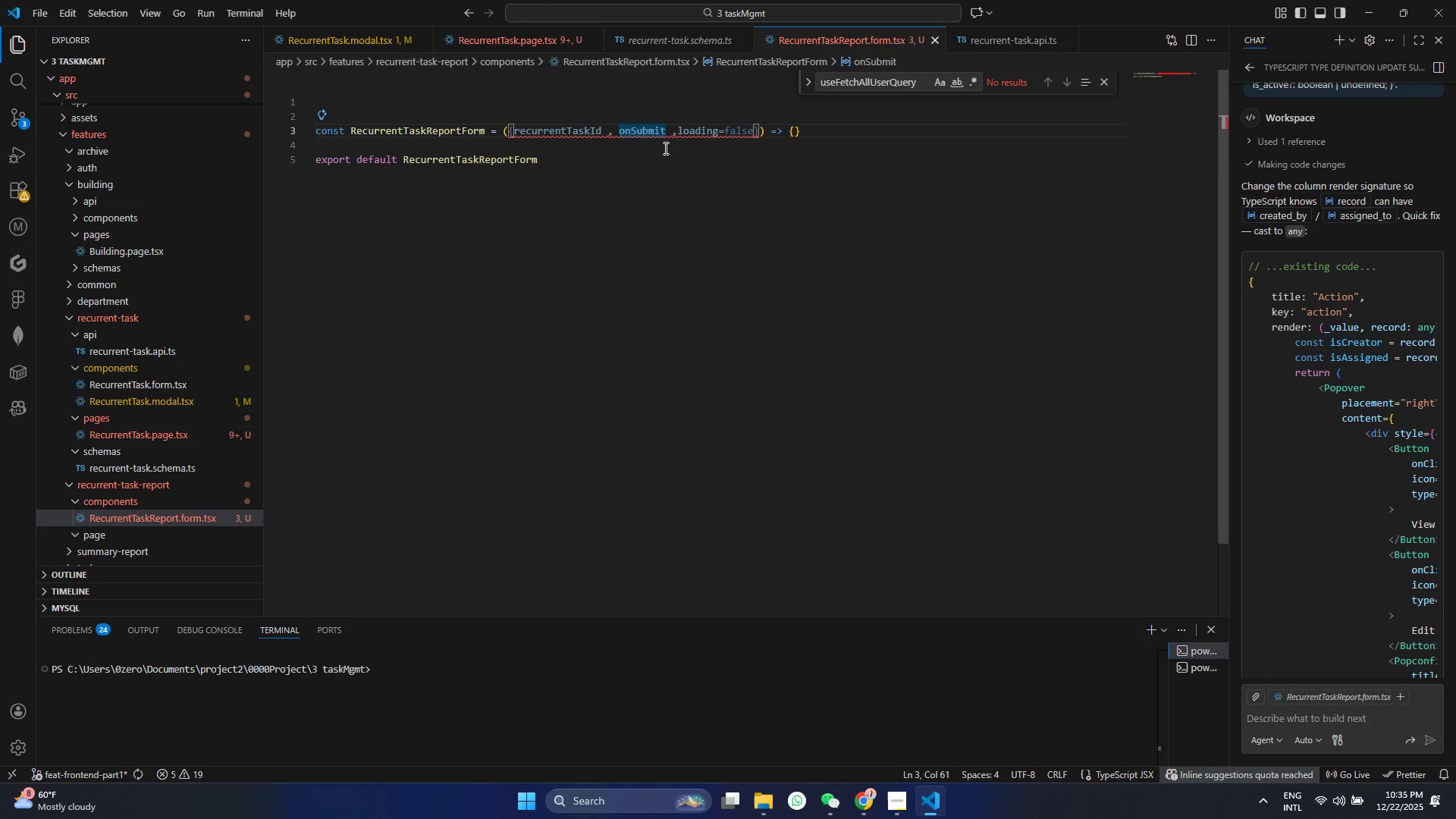 
type(:ANy)
 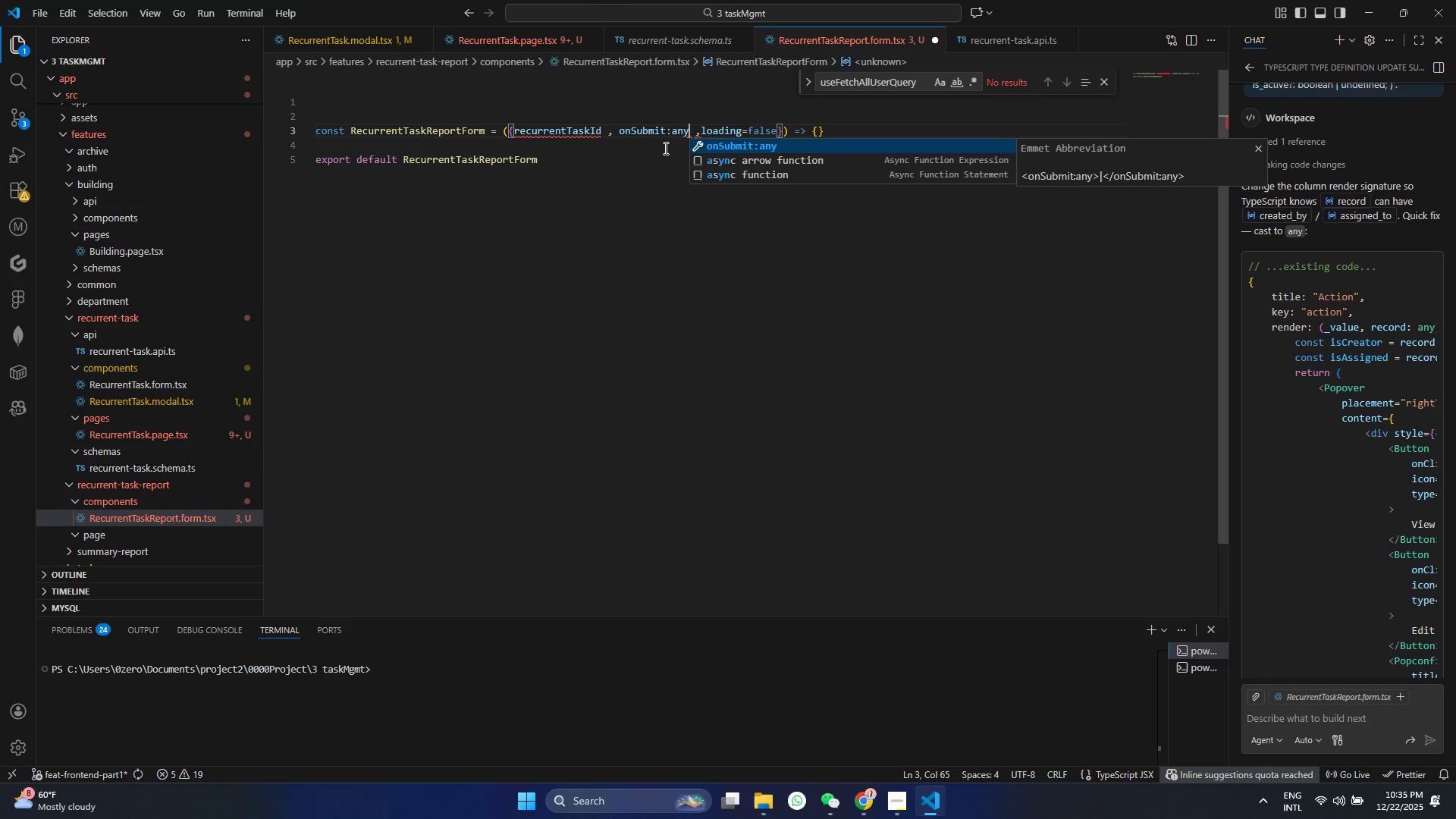 
key(Control+ControlLeft)
 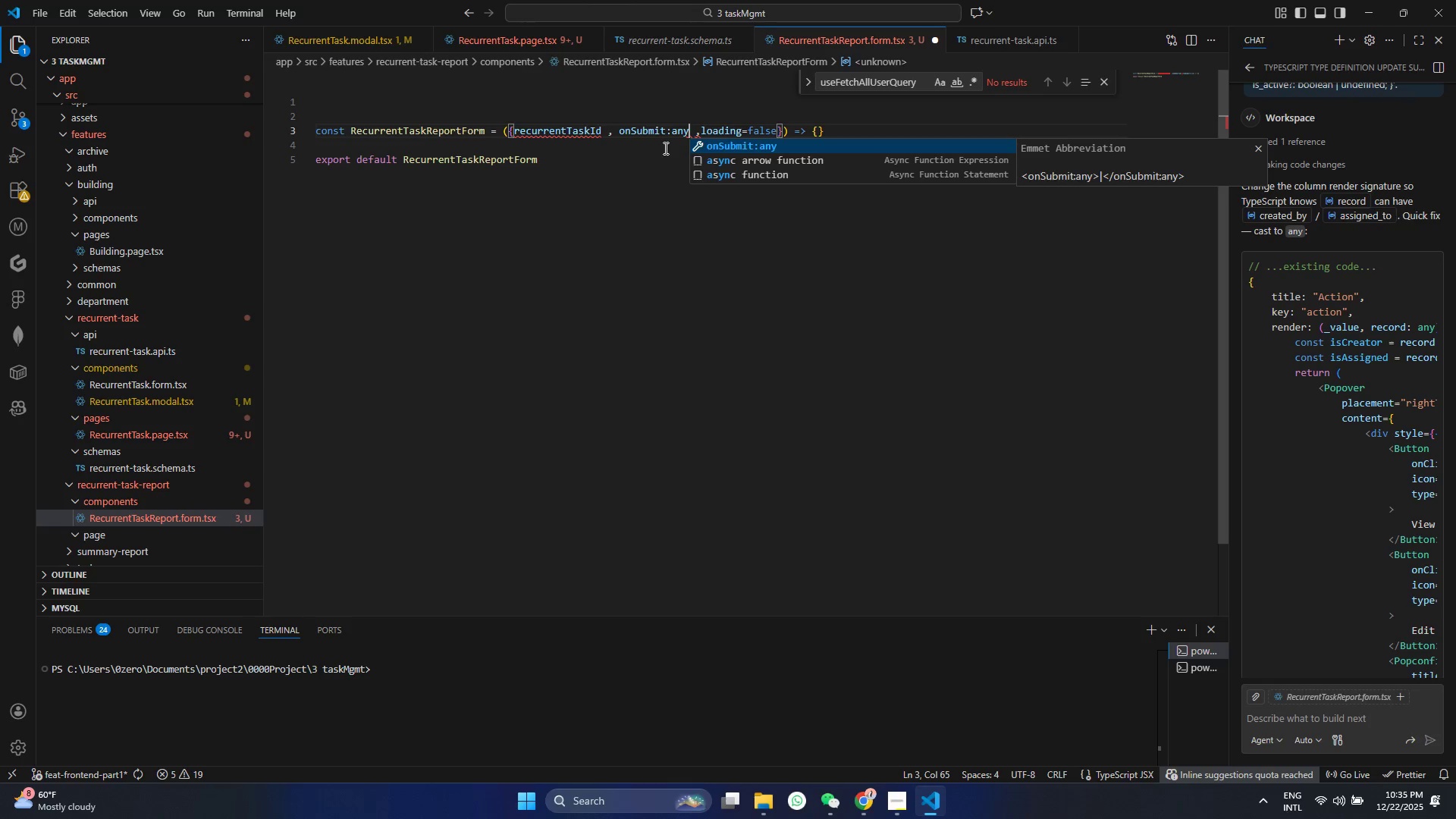 
key(Control+S)
 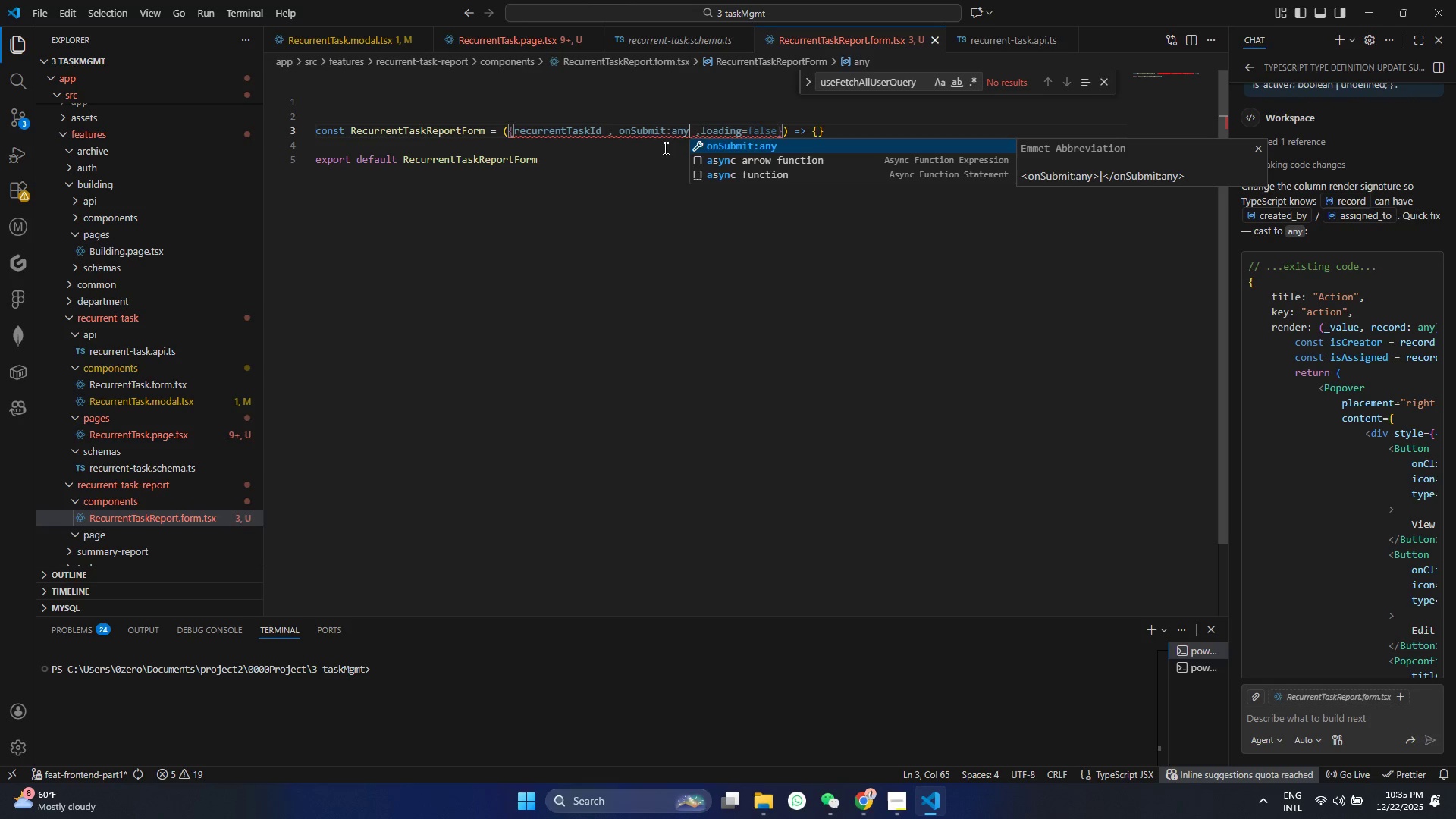 
key(Control+Z)
 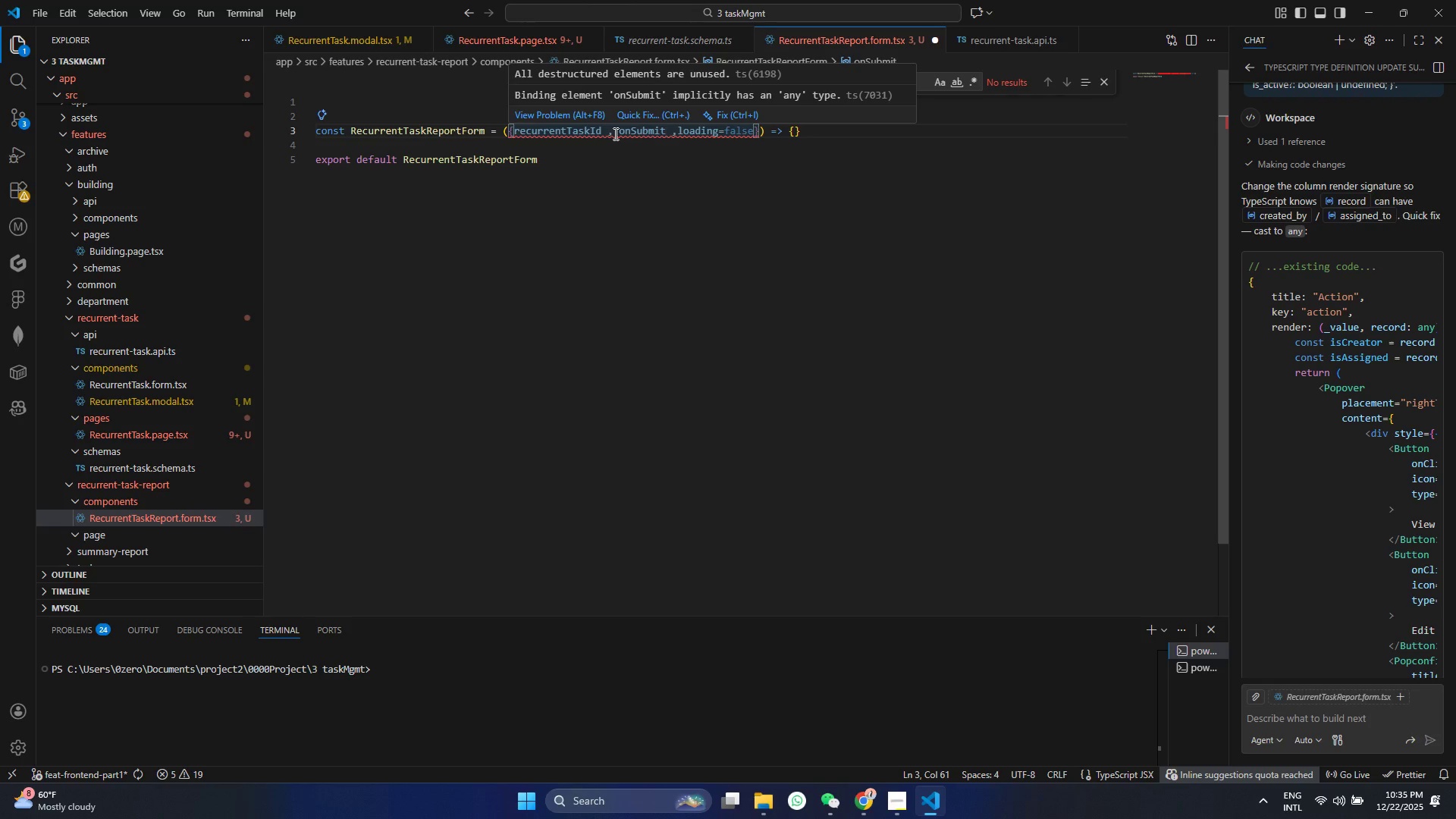 
left_click([632, 116])
 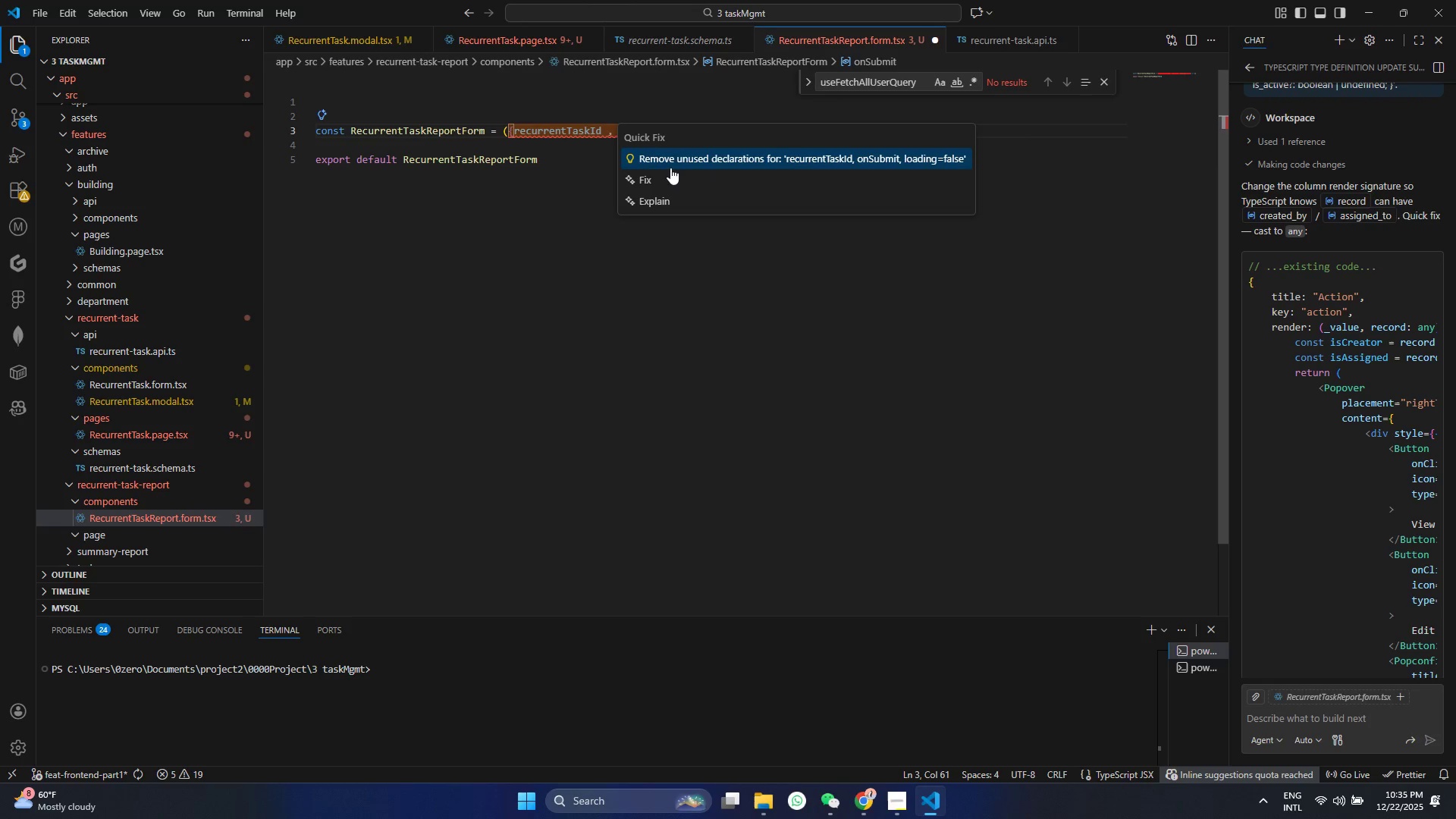 
left_click([670, 170])
 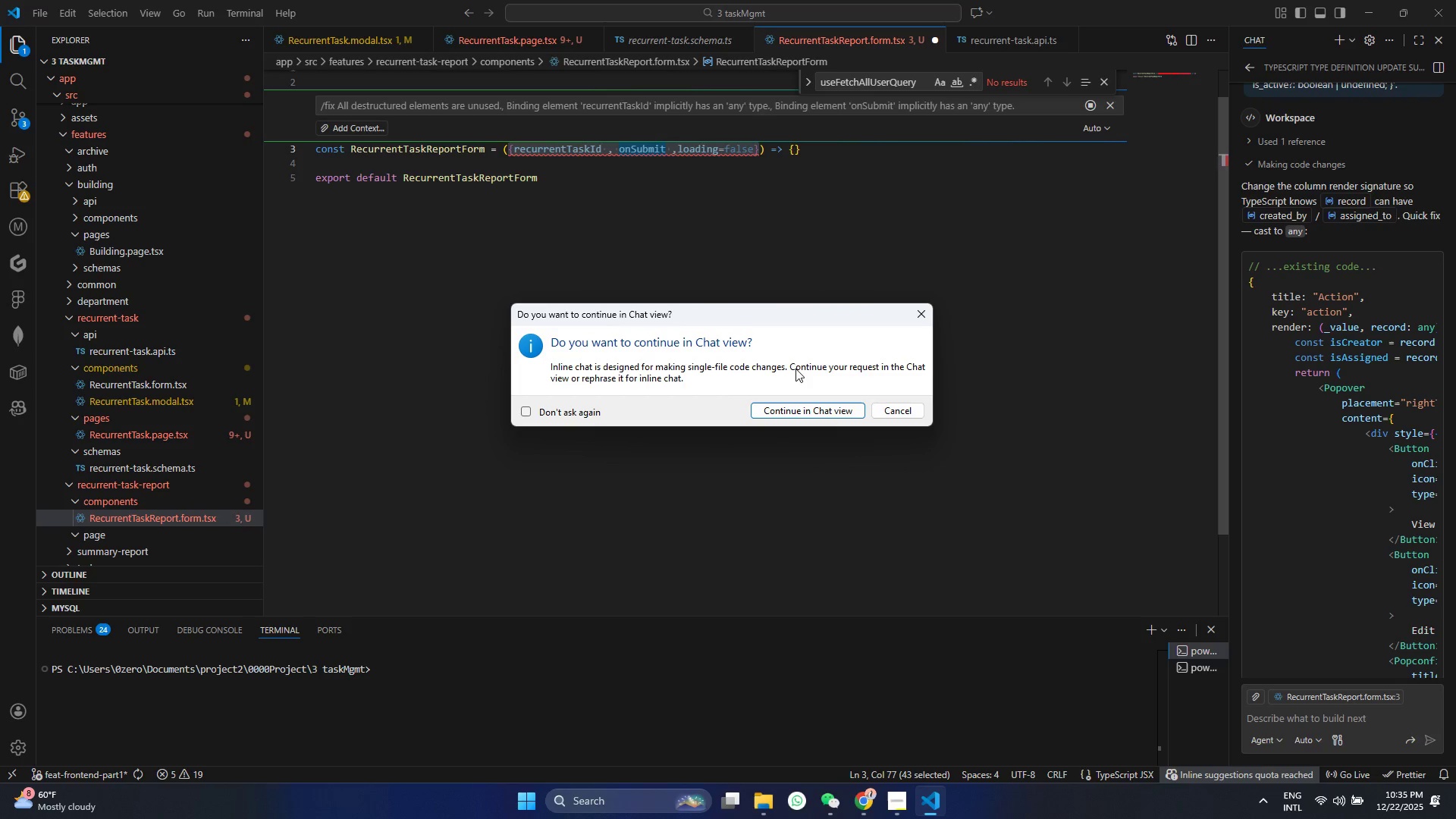 
left_click([808, 412])
 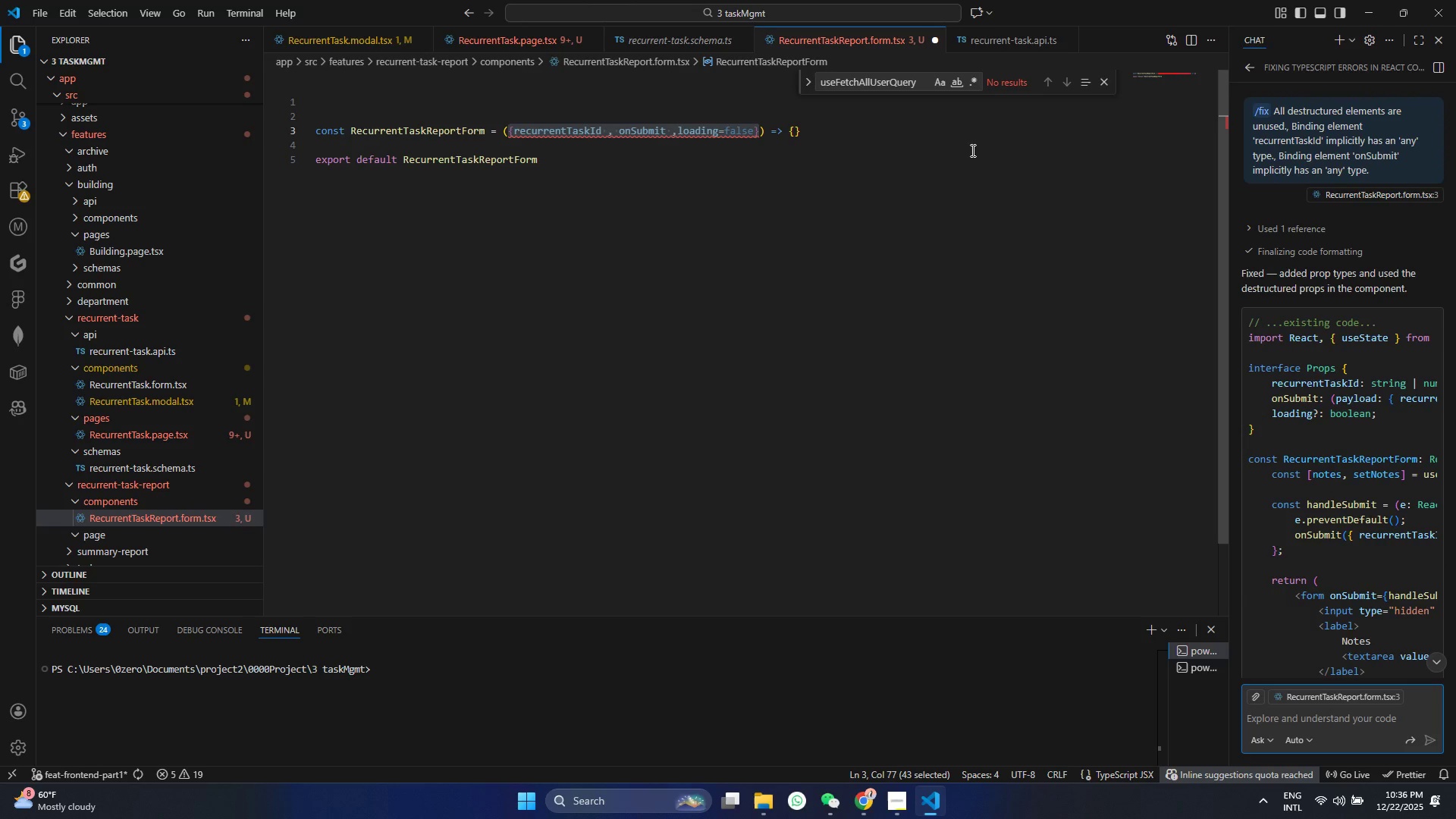 
wait(29.78)
 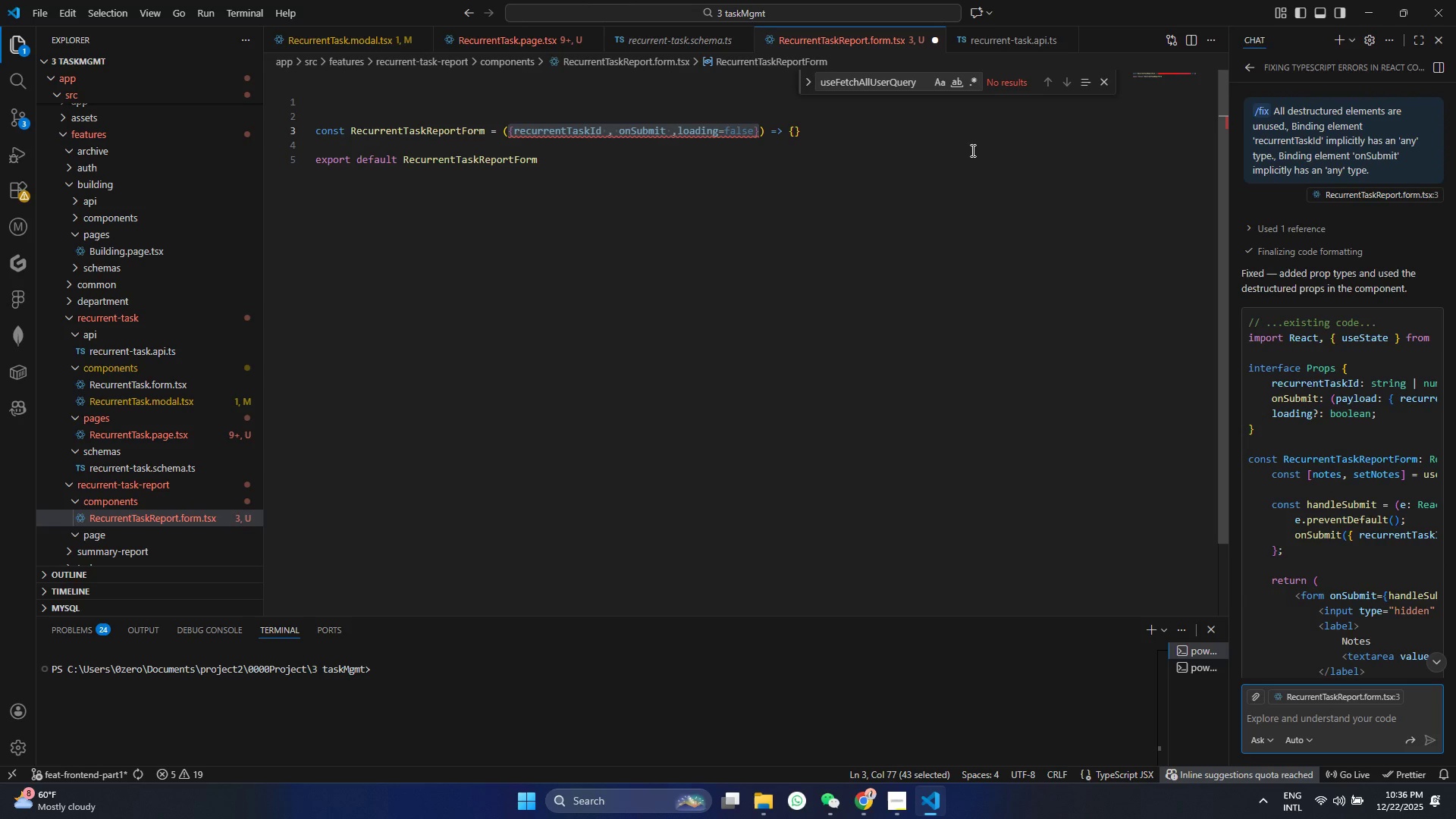 
scroll: coordinate [1338, 380], scroll_direction: down, amount: 1.0
 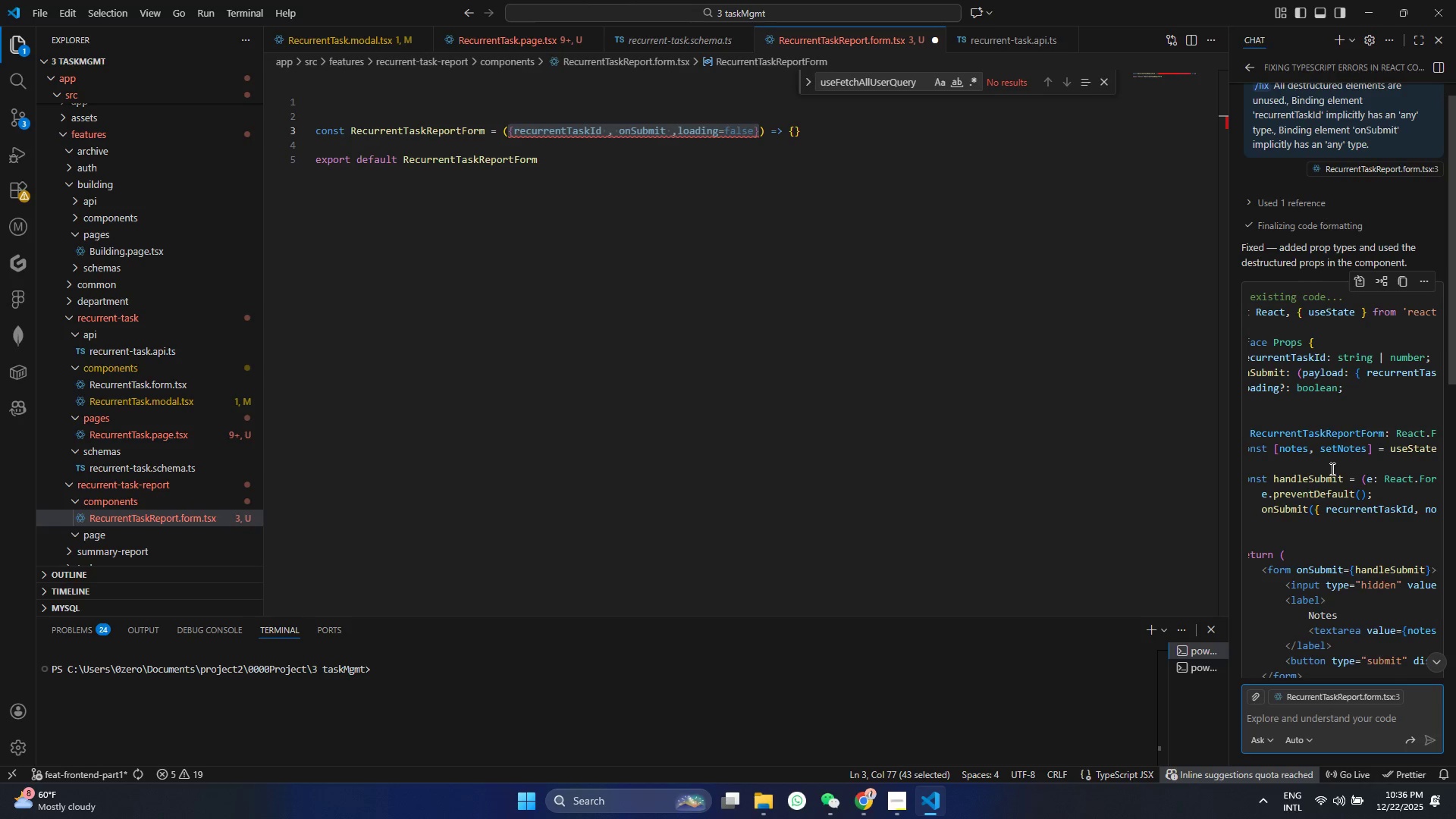 
wait(29.24)
 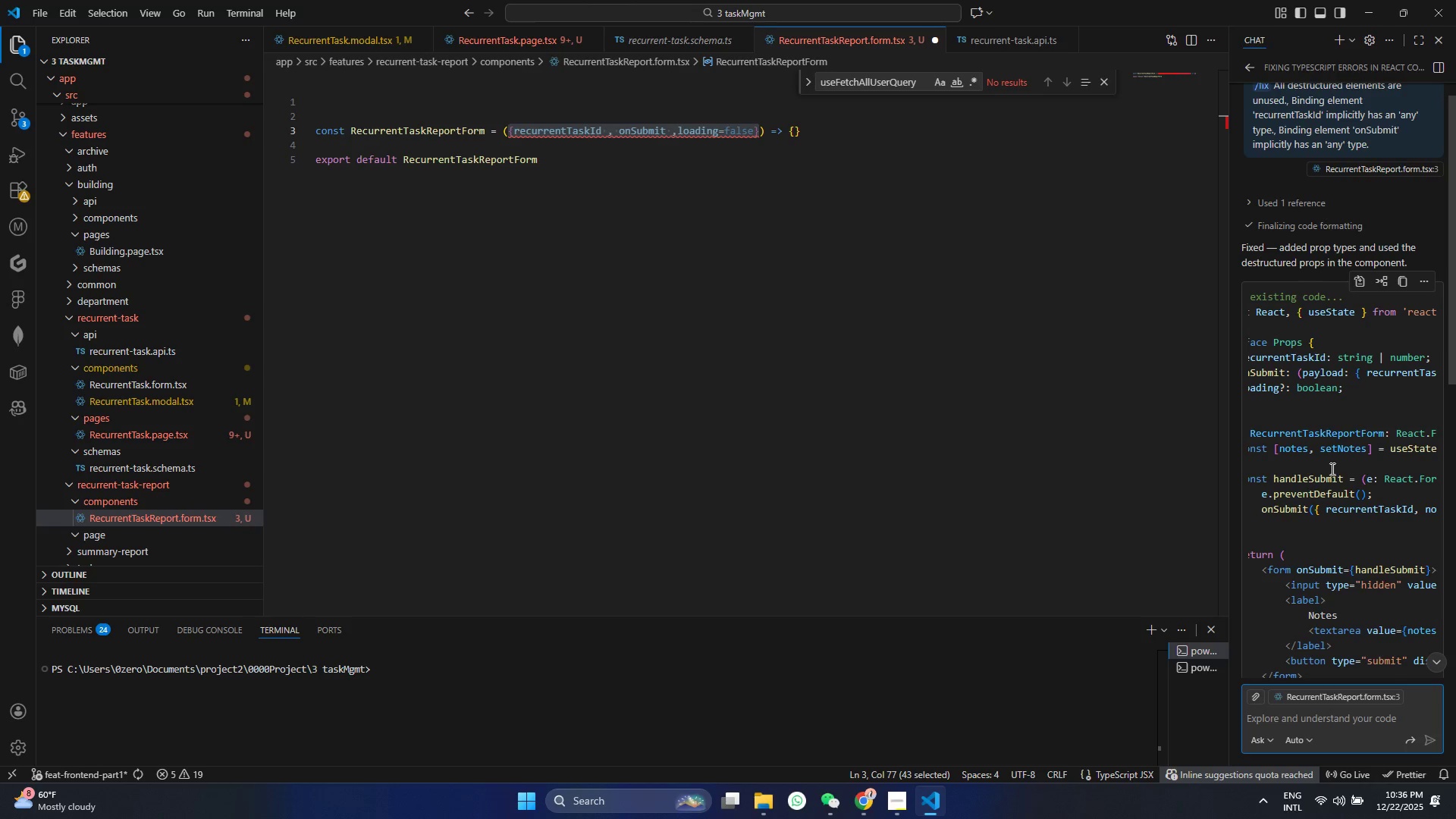 
left_click([188, 247])
 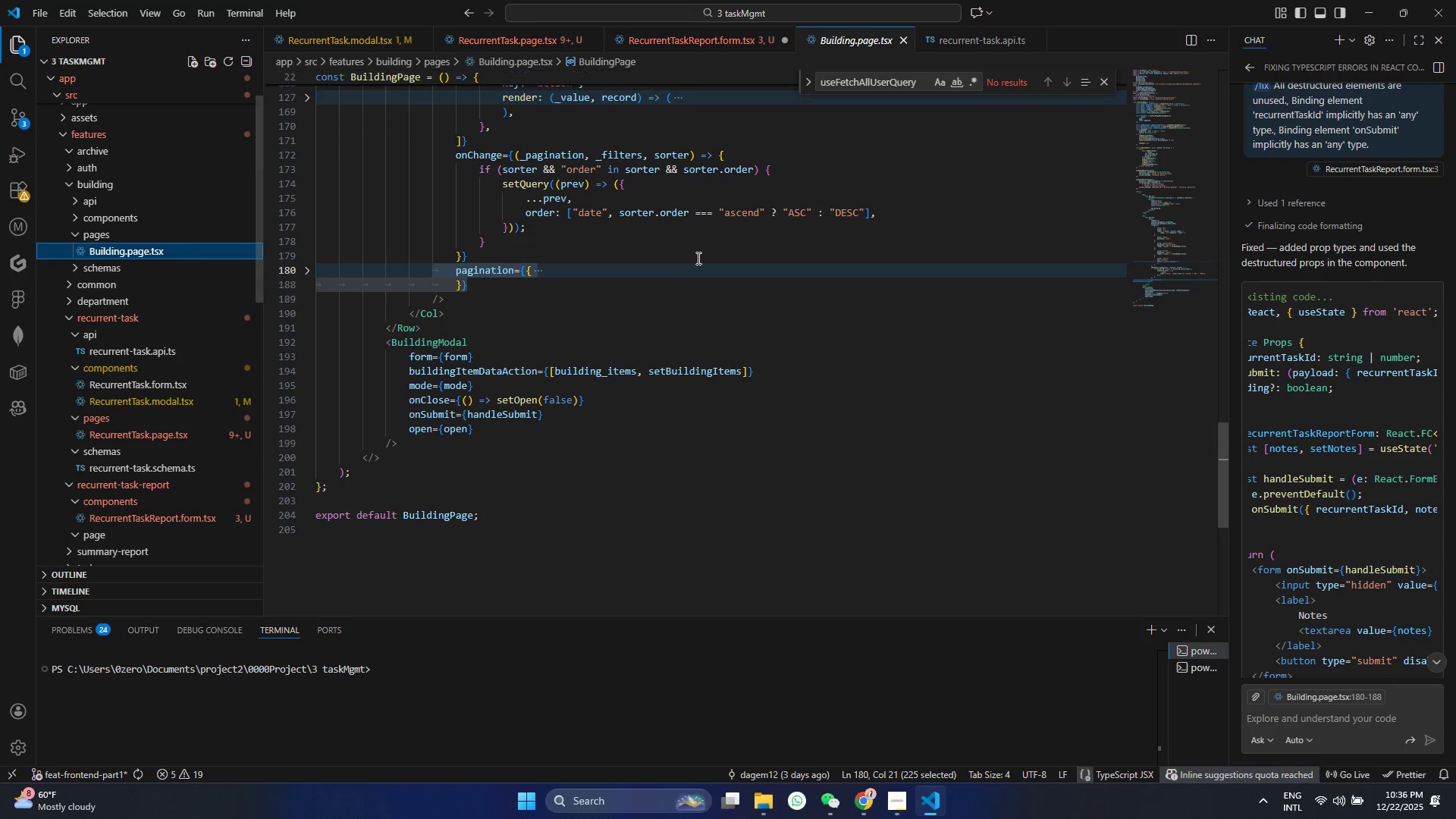 
scroll: coordinate [640, 262], scroll_direction: up, amount: 44.0
 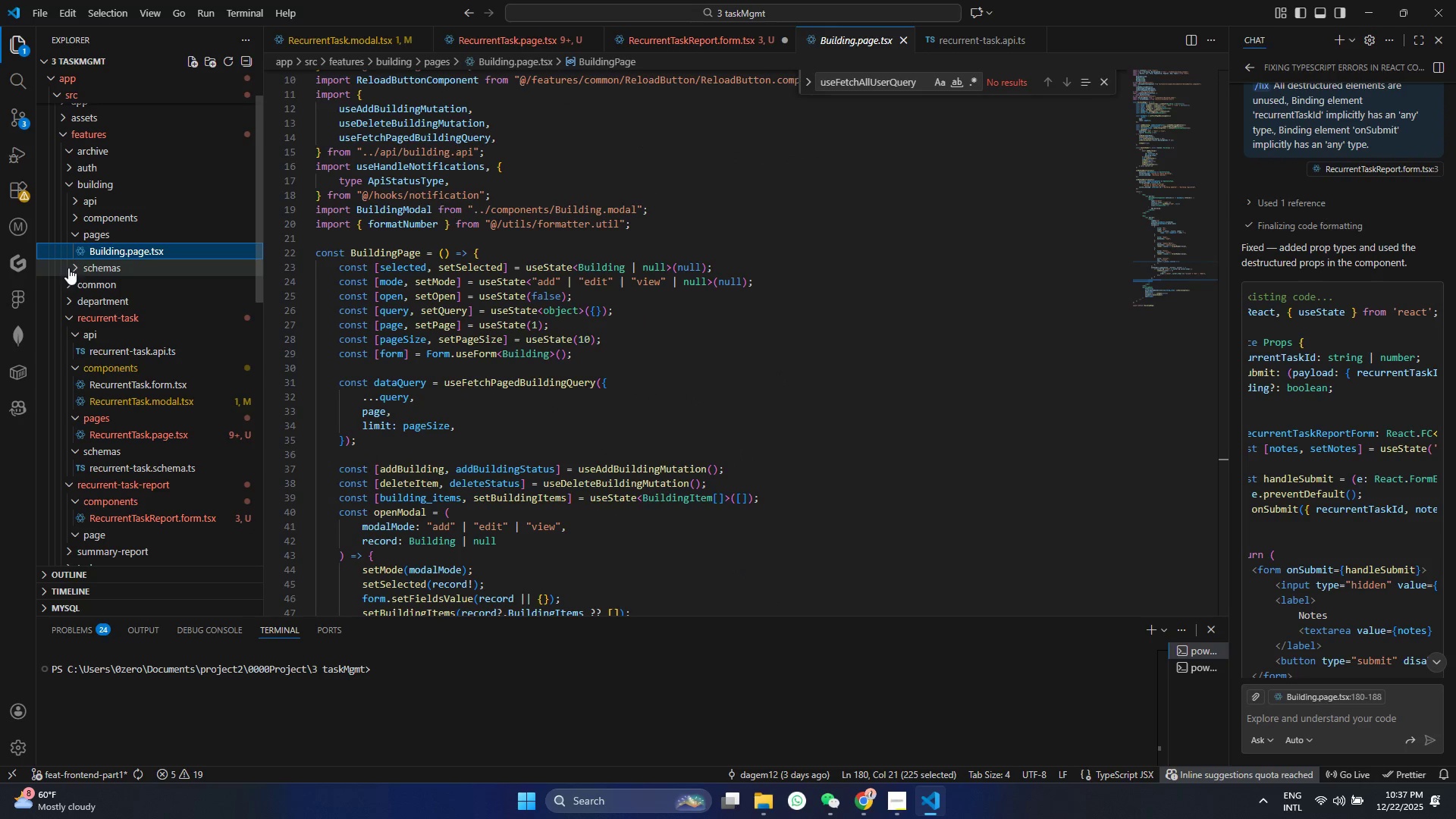 
double_click([68, 234])
 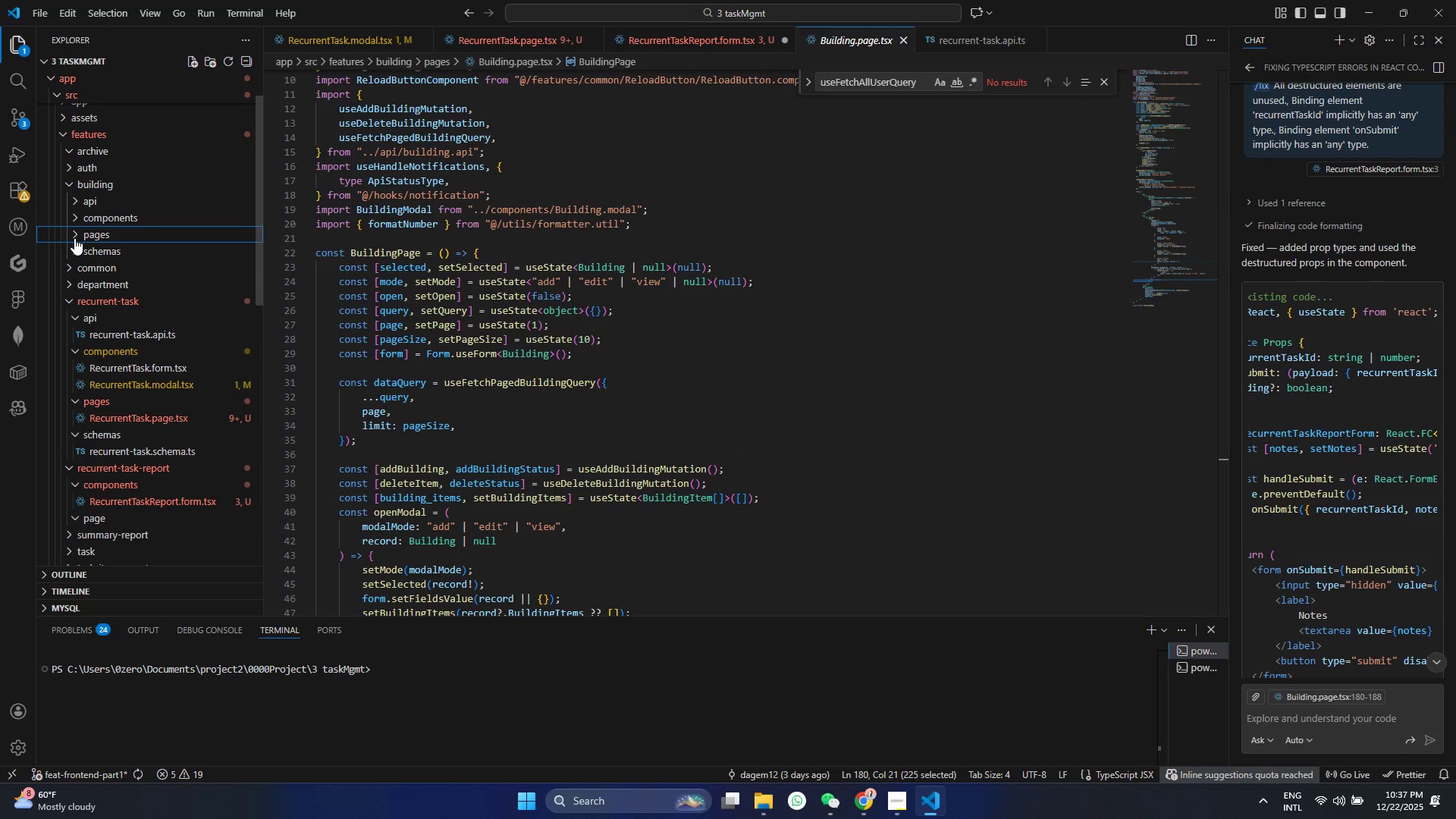 
left_click([74, 223])
 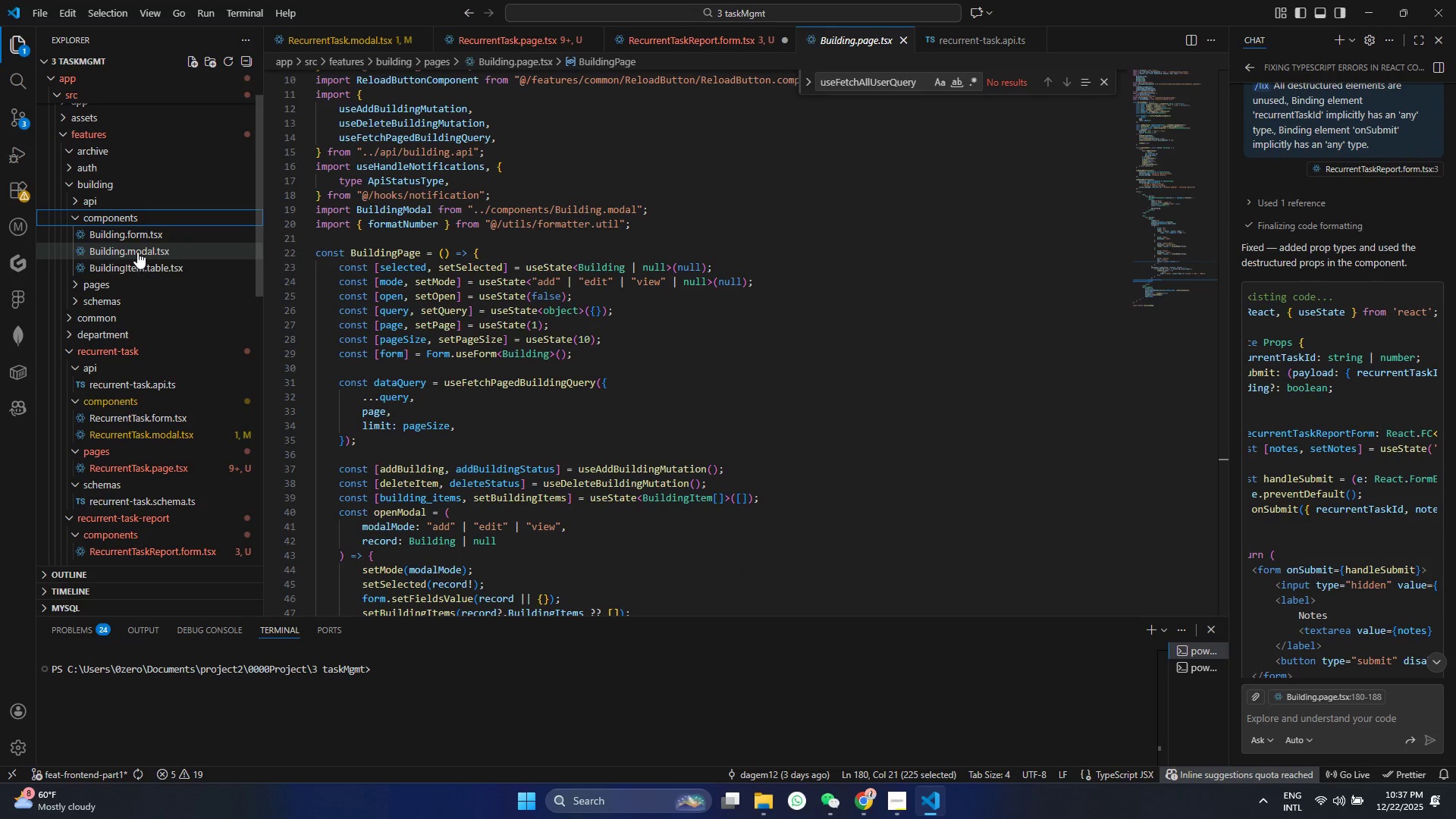 
left_click([137, 252])
 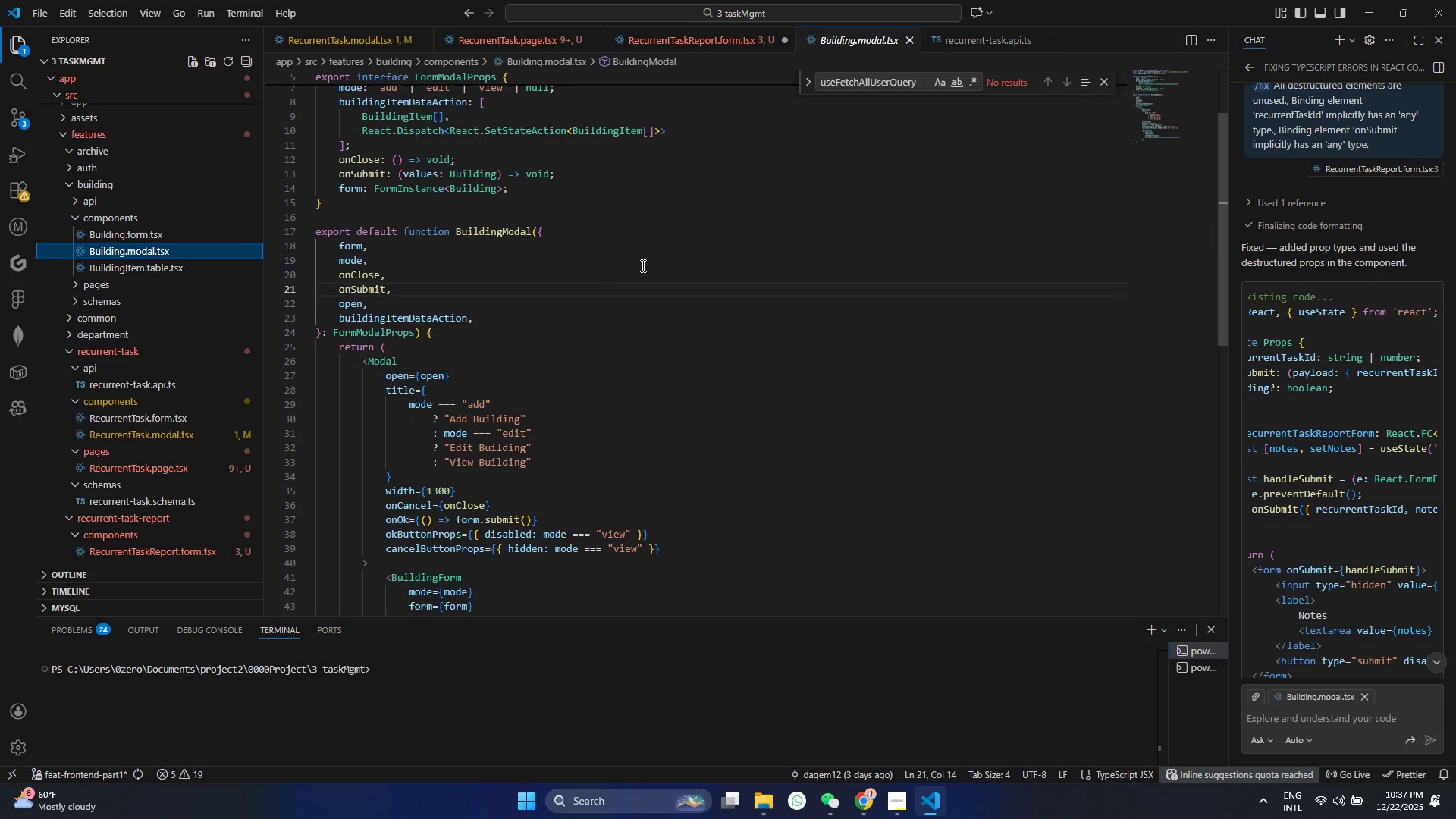 
double_click([332, 278])
 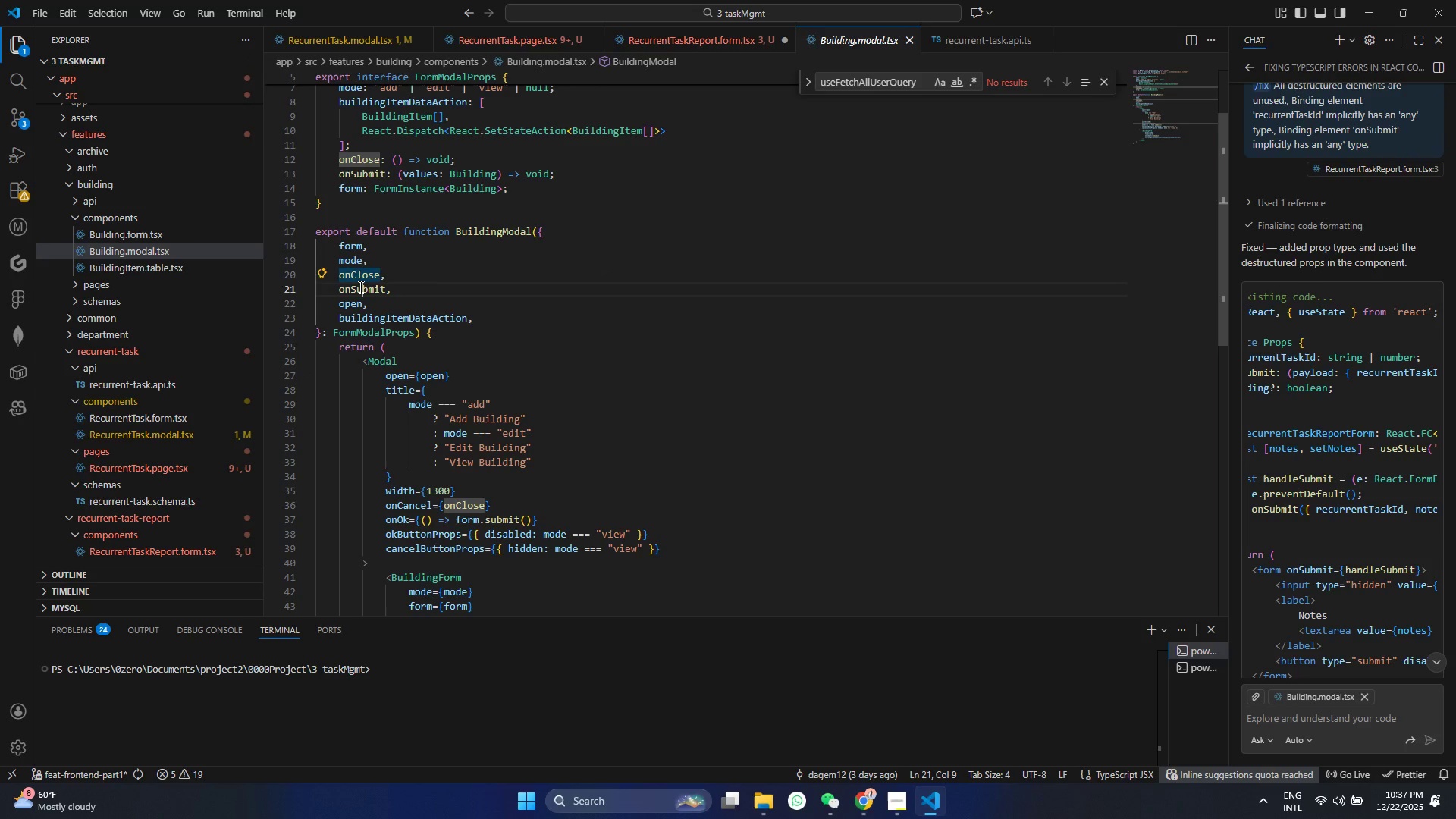 
triple_click([359, 287])
 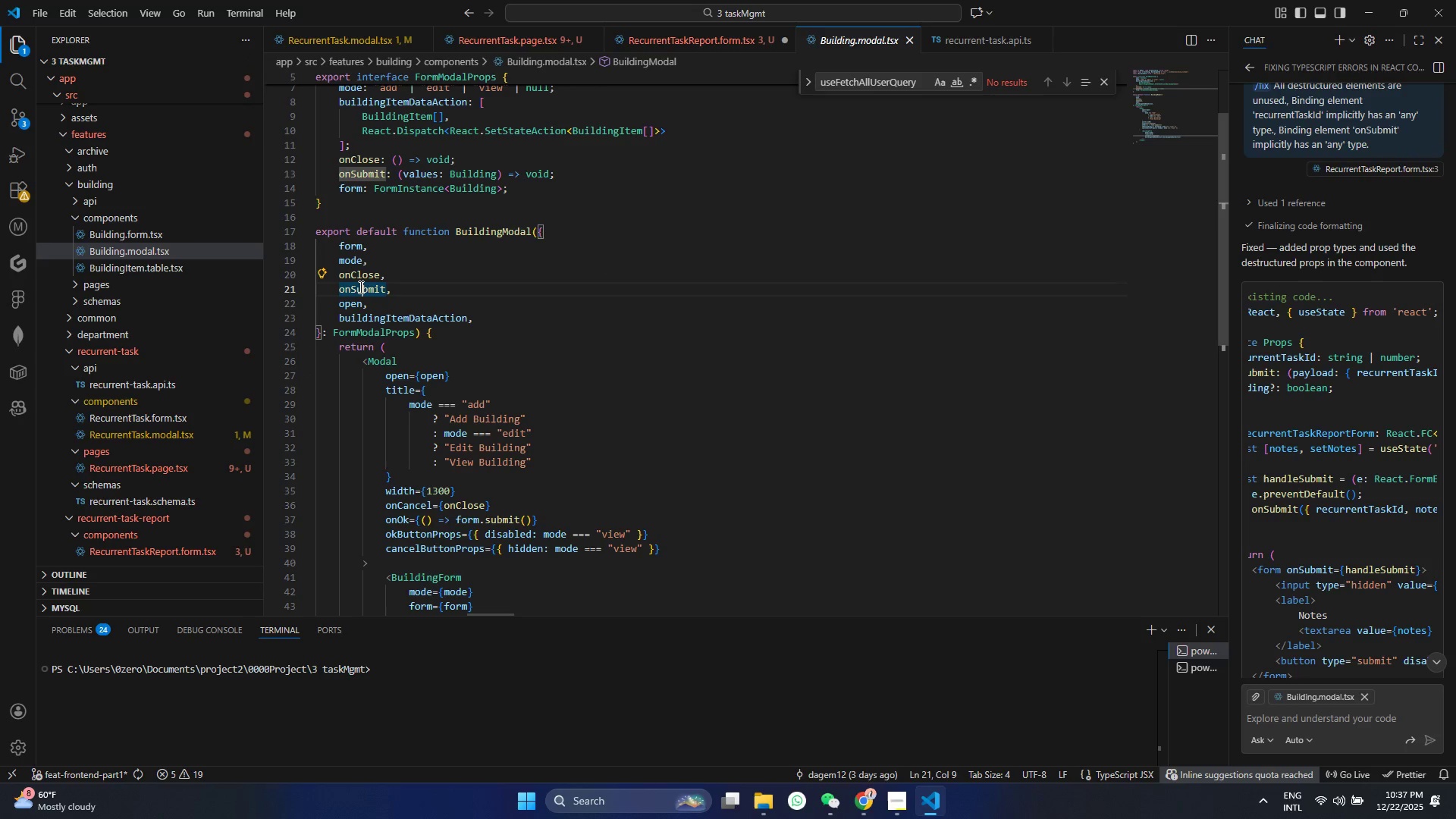 
triple_click([359, 287])
 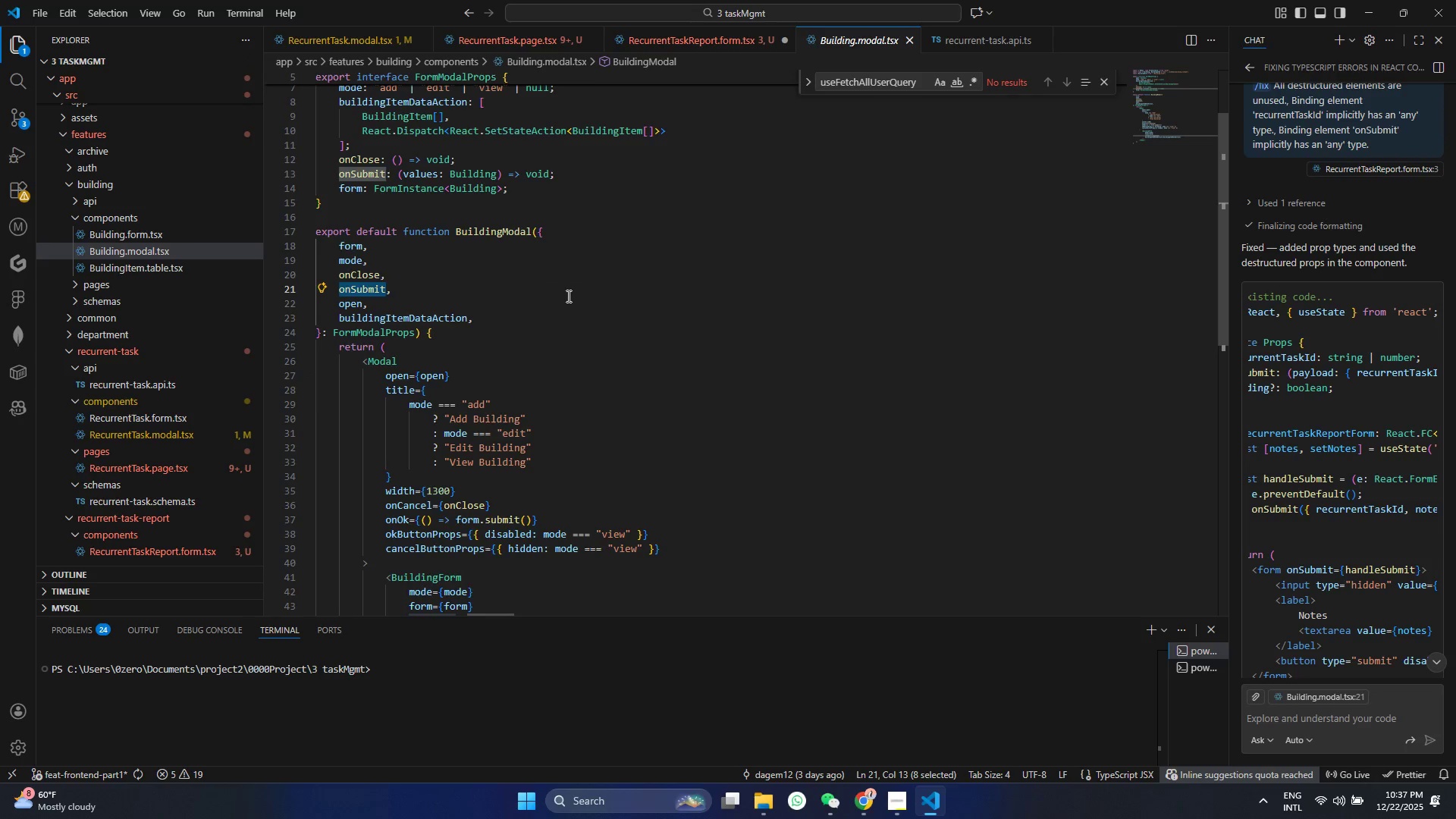 
scroll: coordinate [567, 295], scroll_direction: up, amount: 3.0
 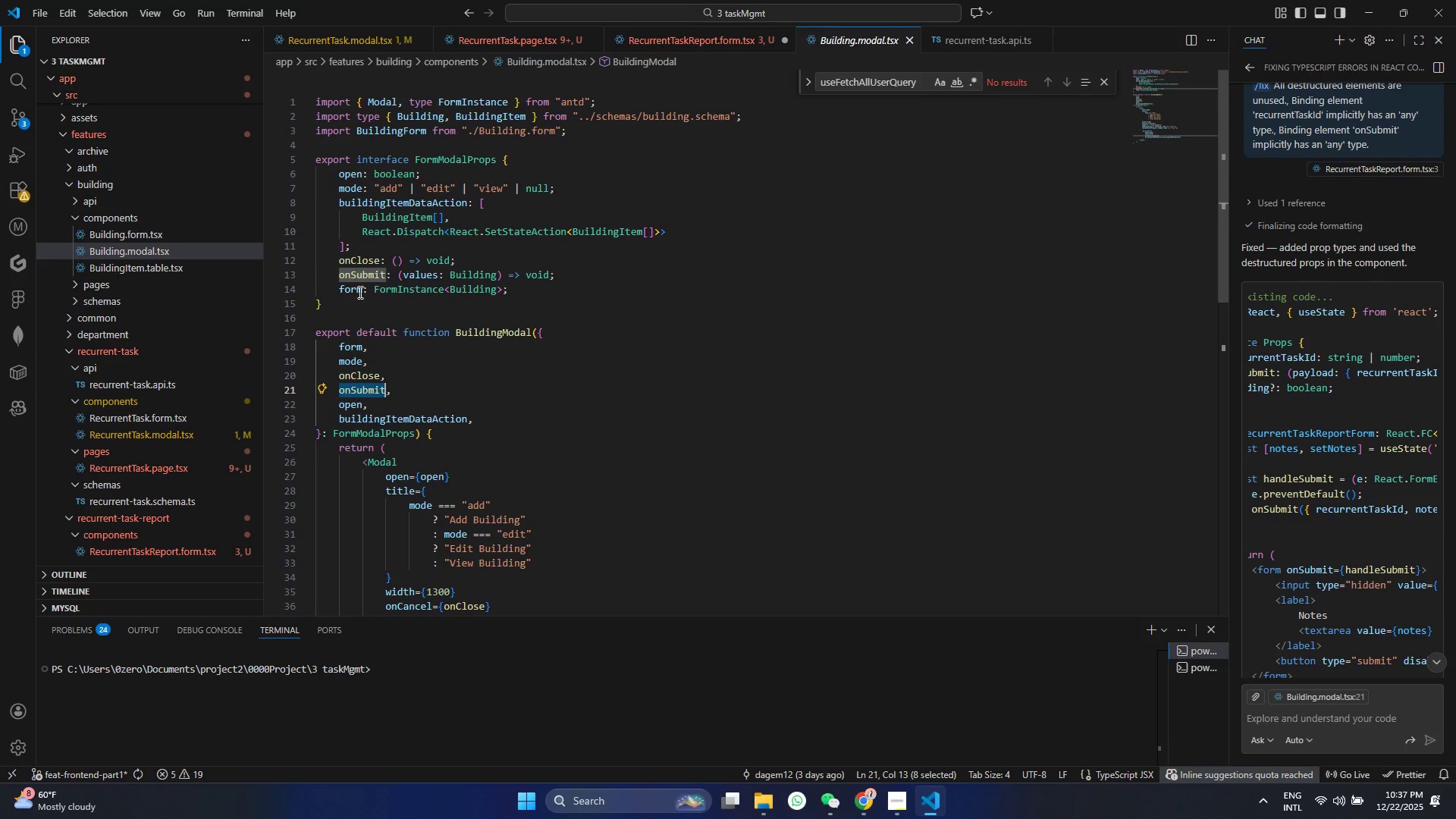 
left_click([349, 287])
 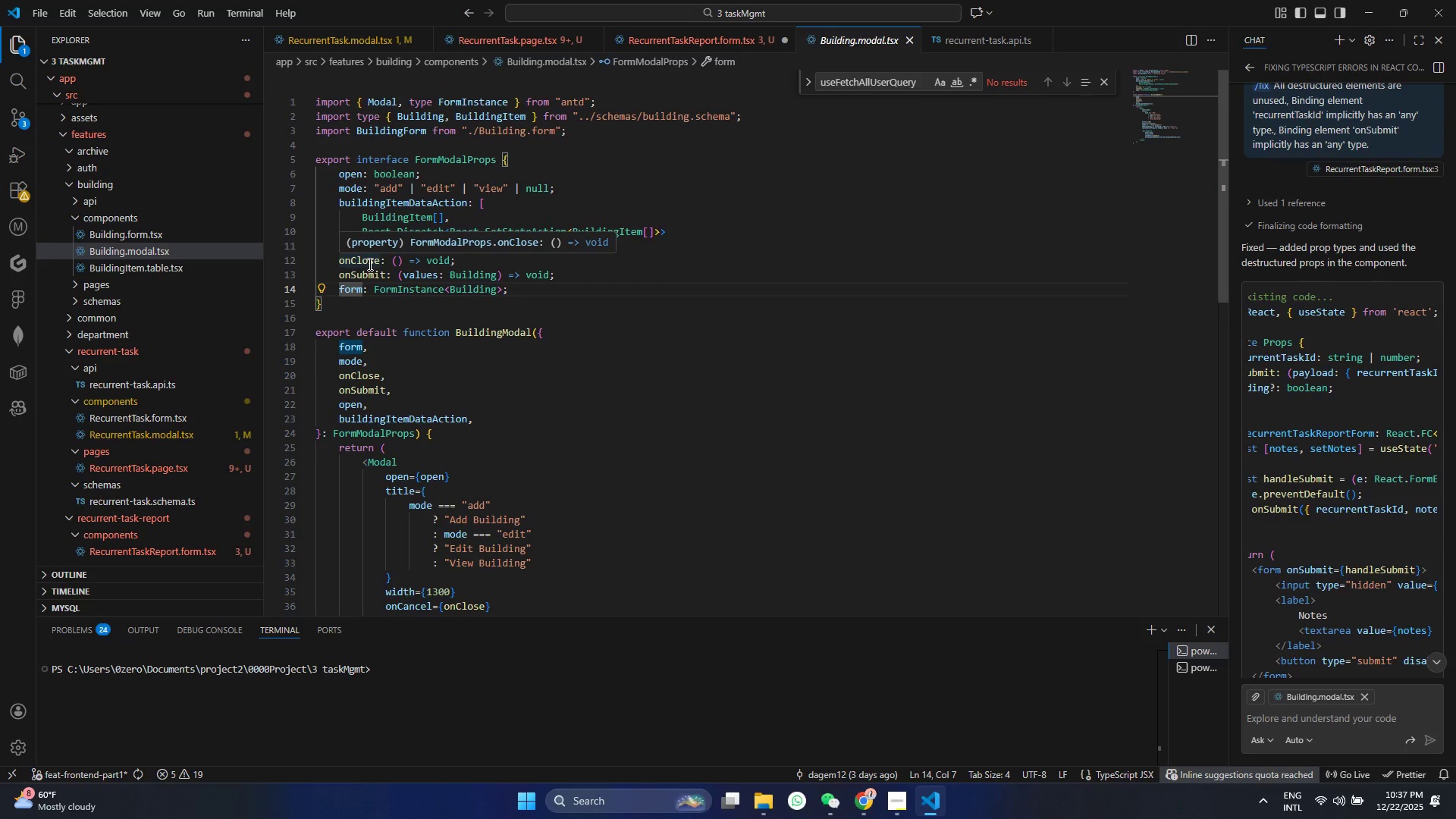 
wait(5.97)
 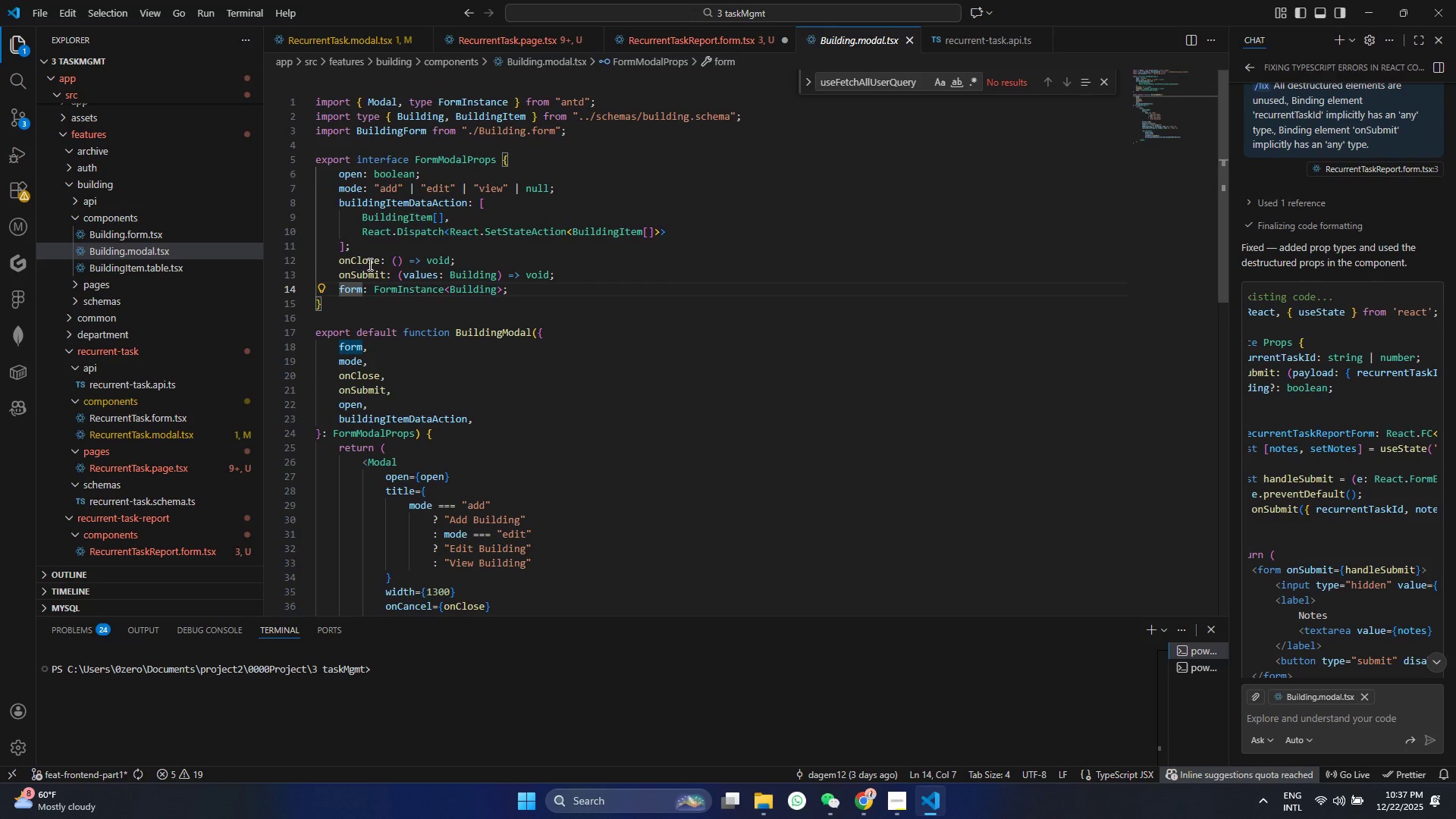 
left_click_drag(start_coordinate=[317, 313], to_coordinate=[292, 149])
 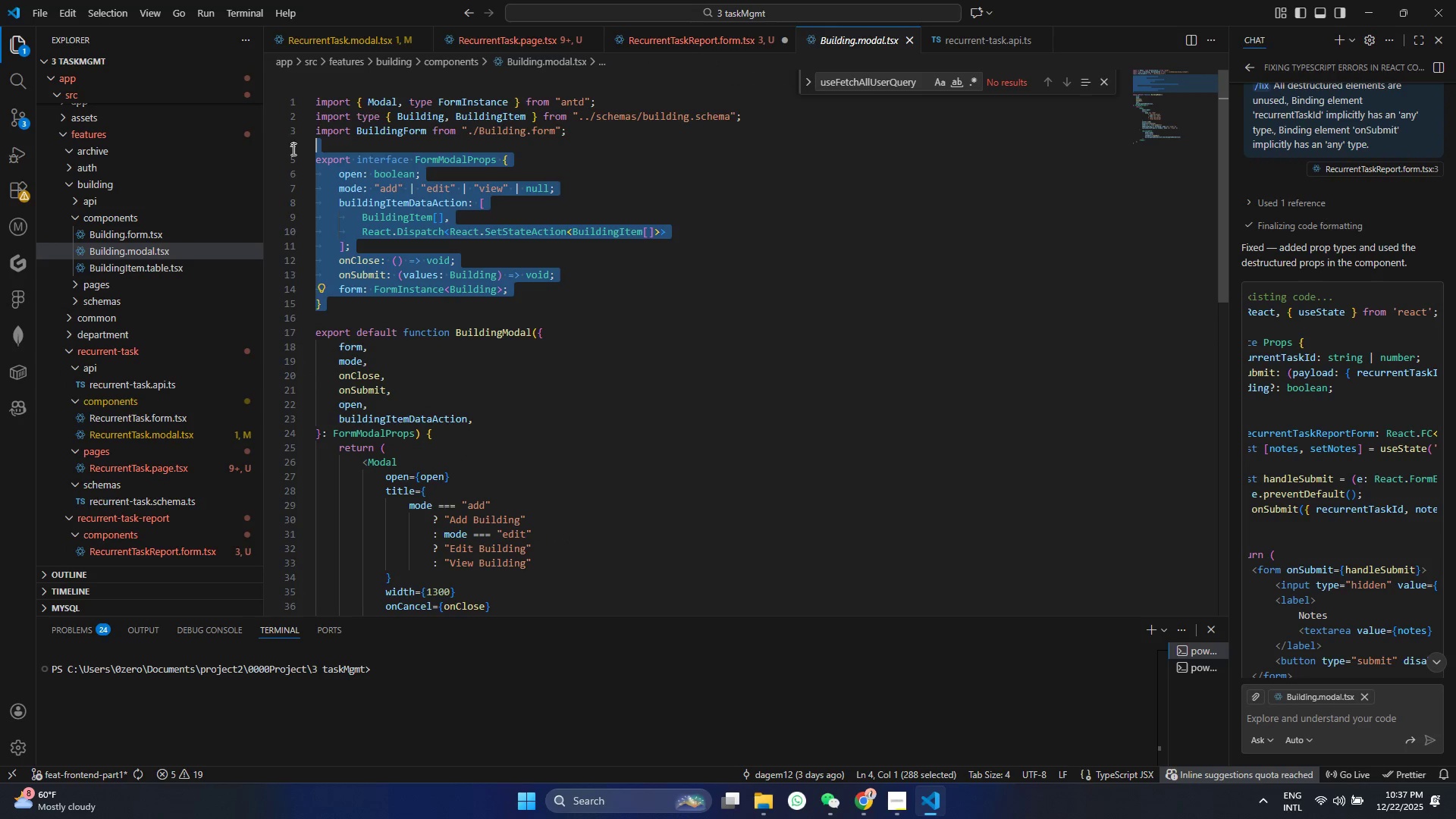 
key(Control+C)
 